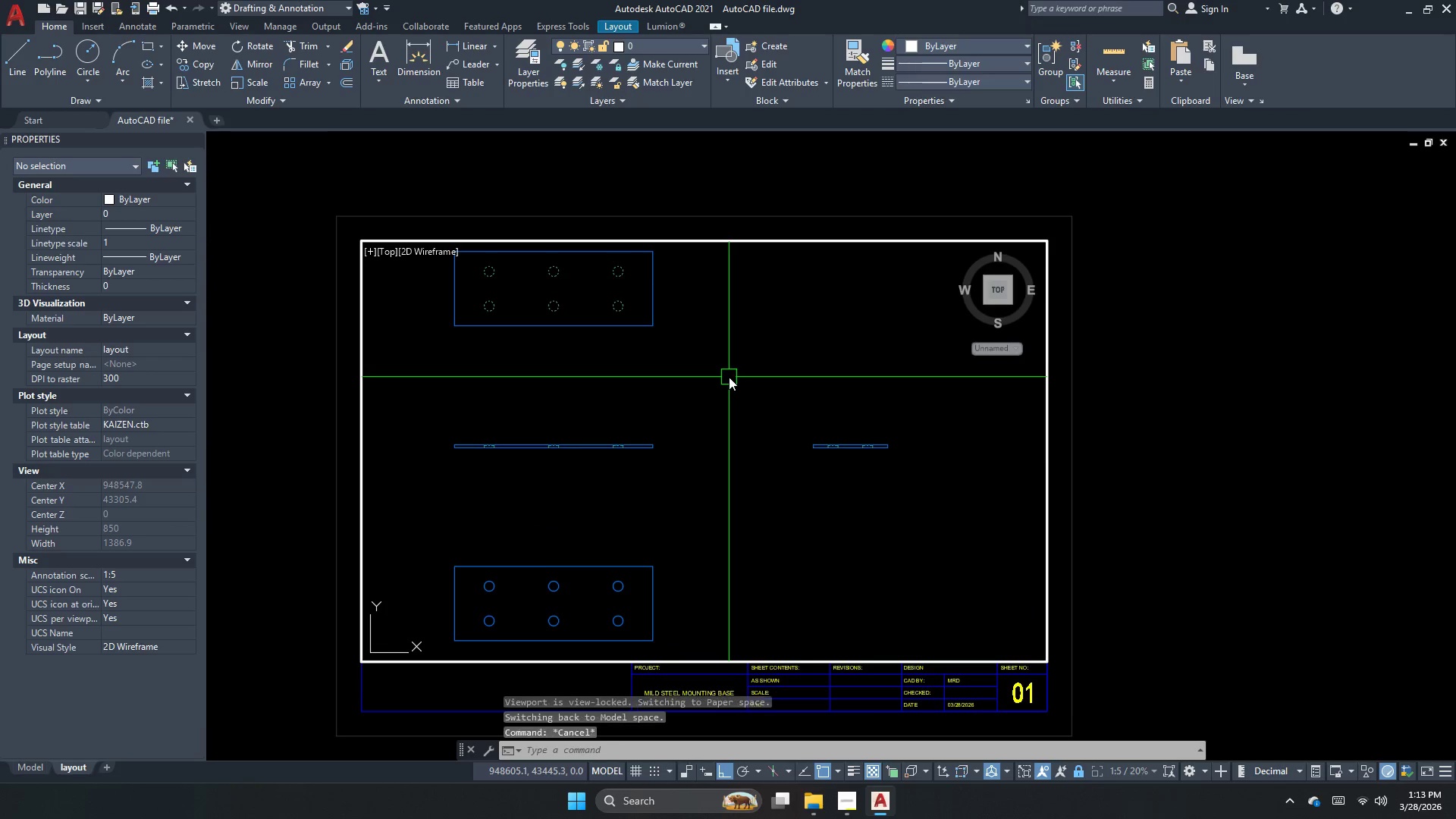 
left_click_drag(start_coordinate=[729, 377], to_coordinate=[695, 355])
 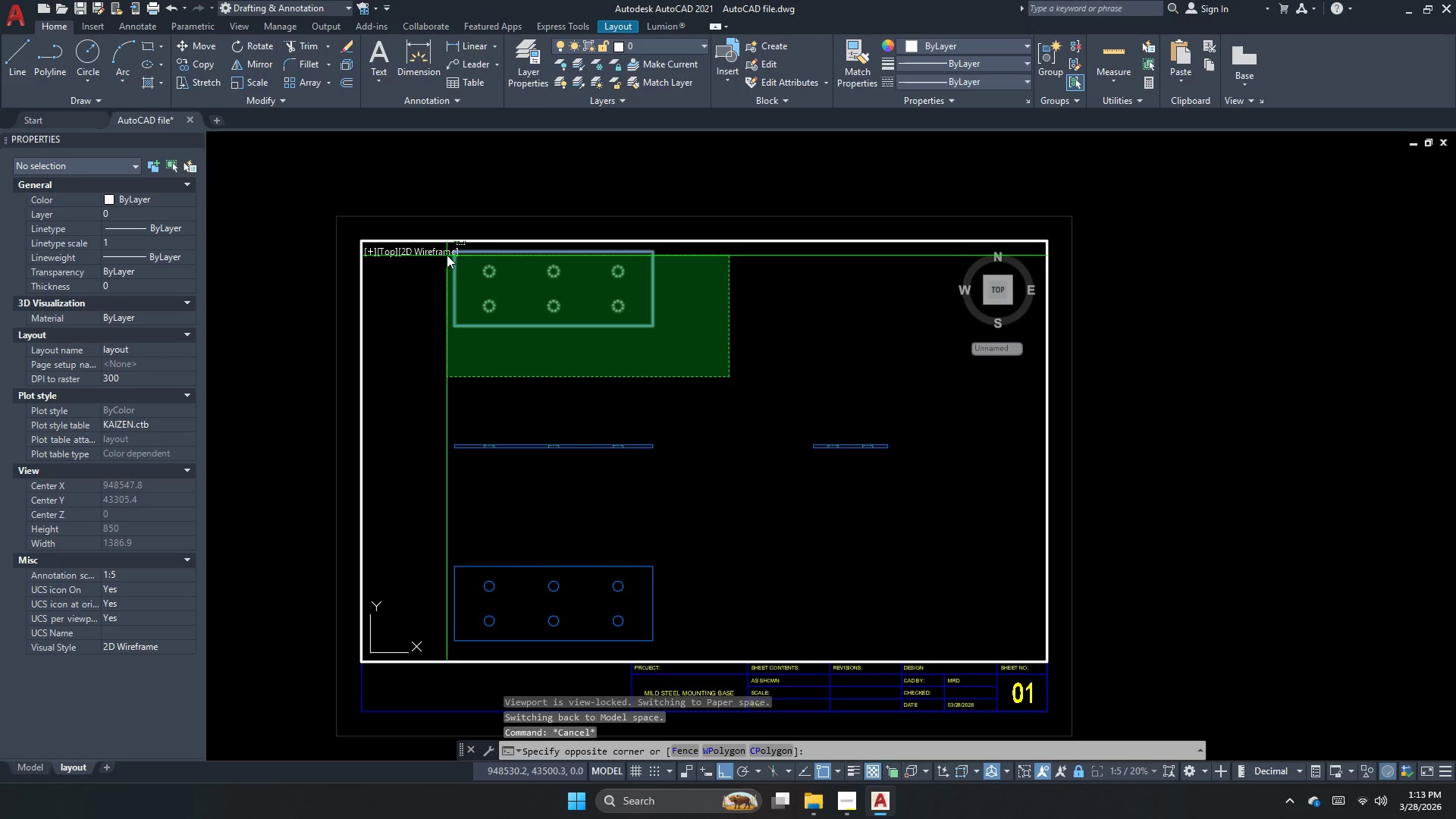 
left_click_drag(start_coordinate=[439, 255], to_coordinate=[445, 259])
 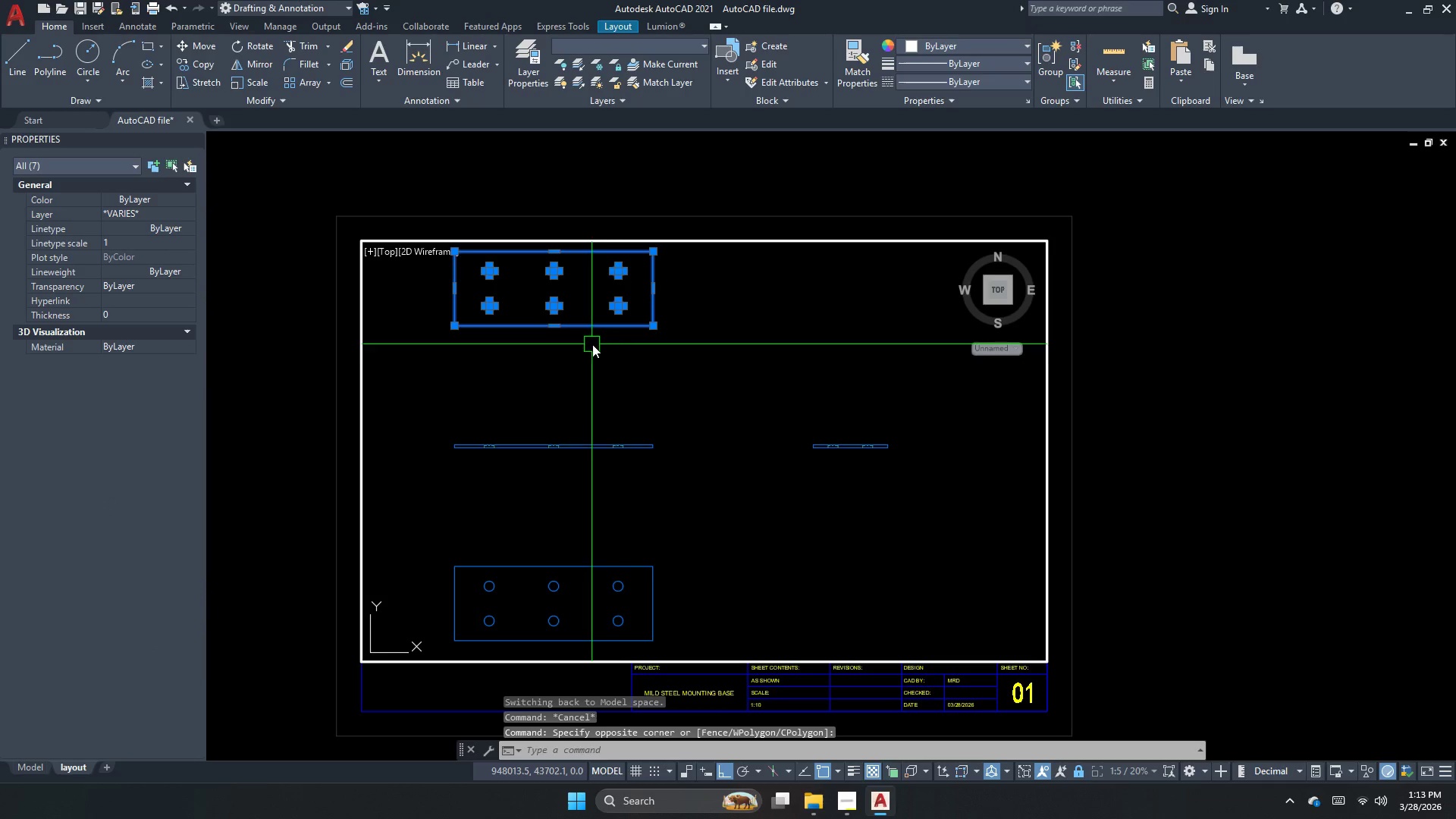 
key(M)
 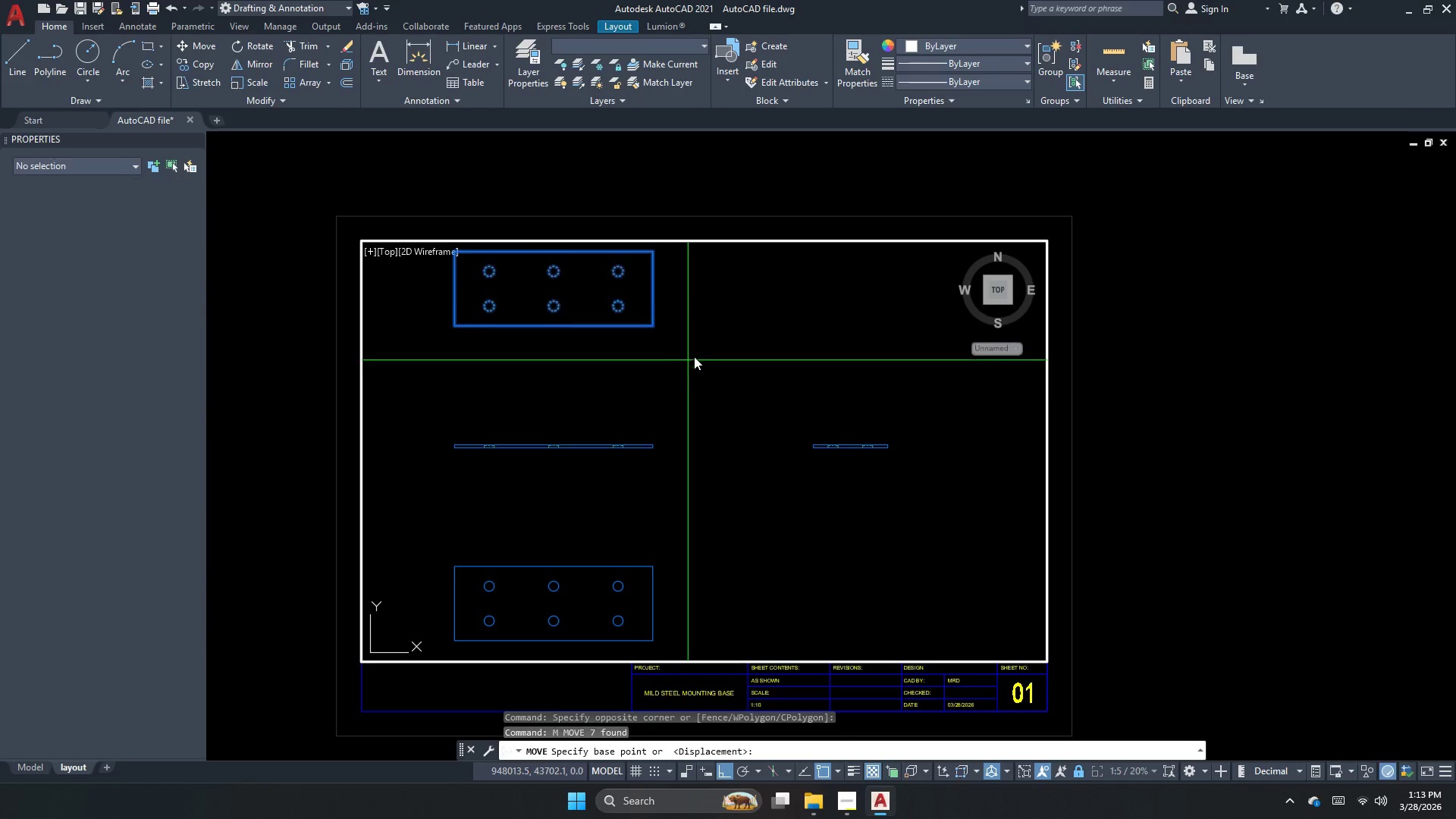 
left_click_drag(start_coordinate=[721, 335], to_coordinate=[721, 352])
 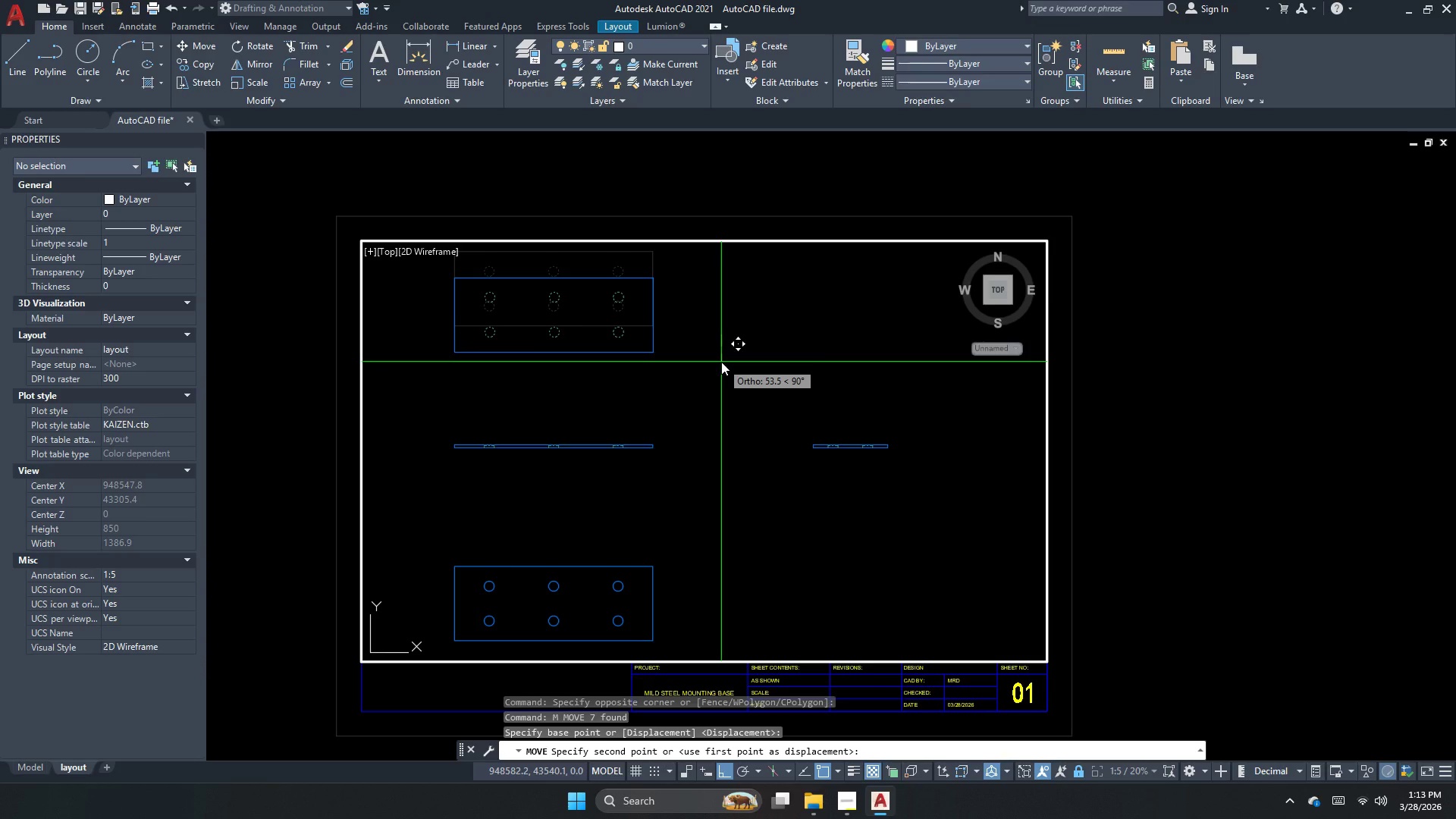 
key(Numpad2)
 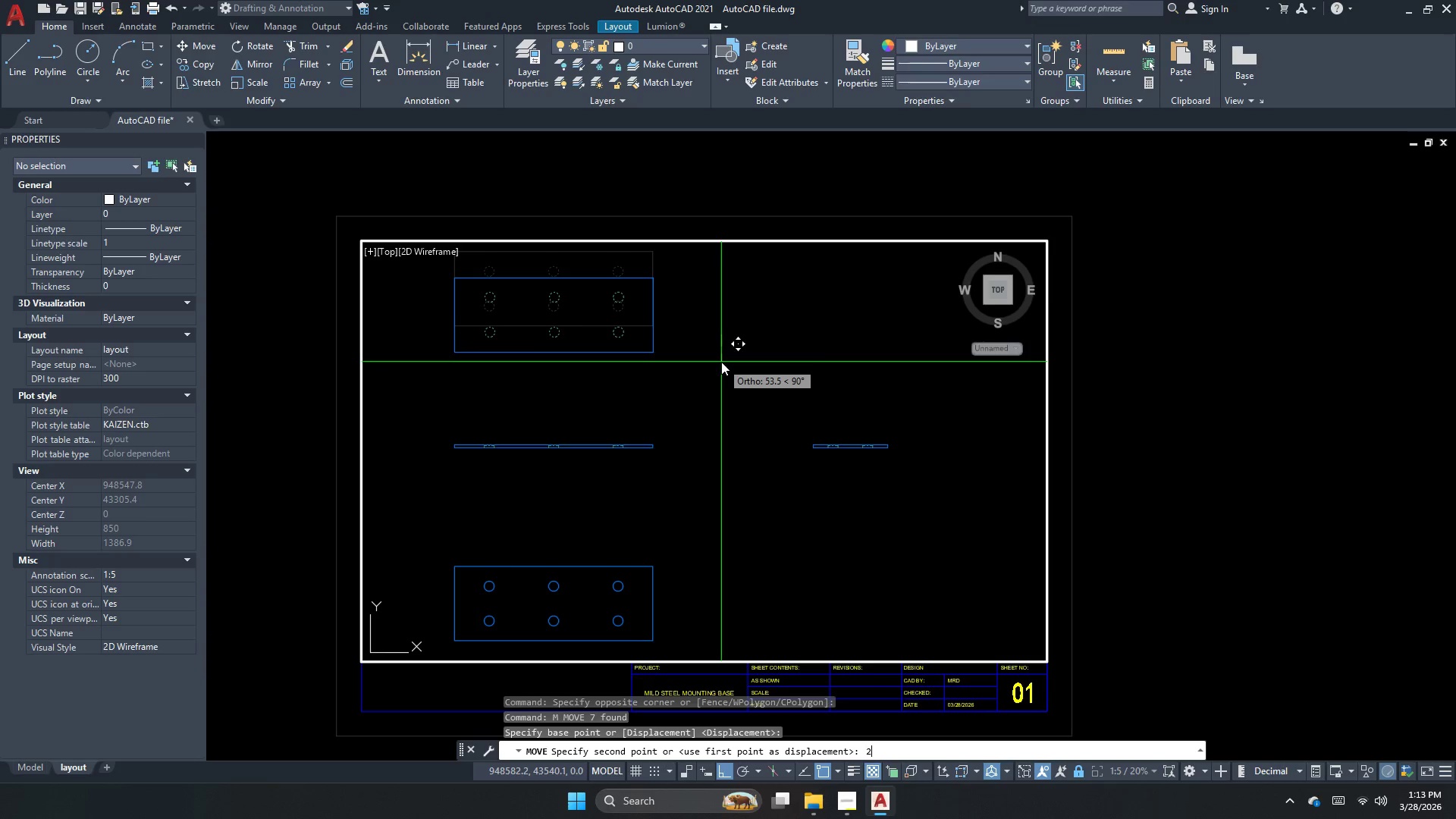 
key(Numpad0)
 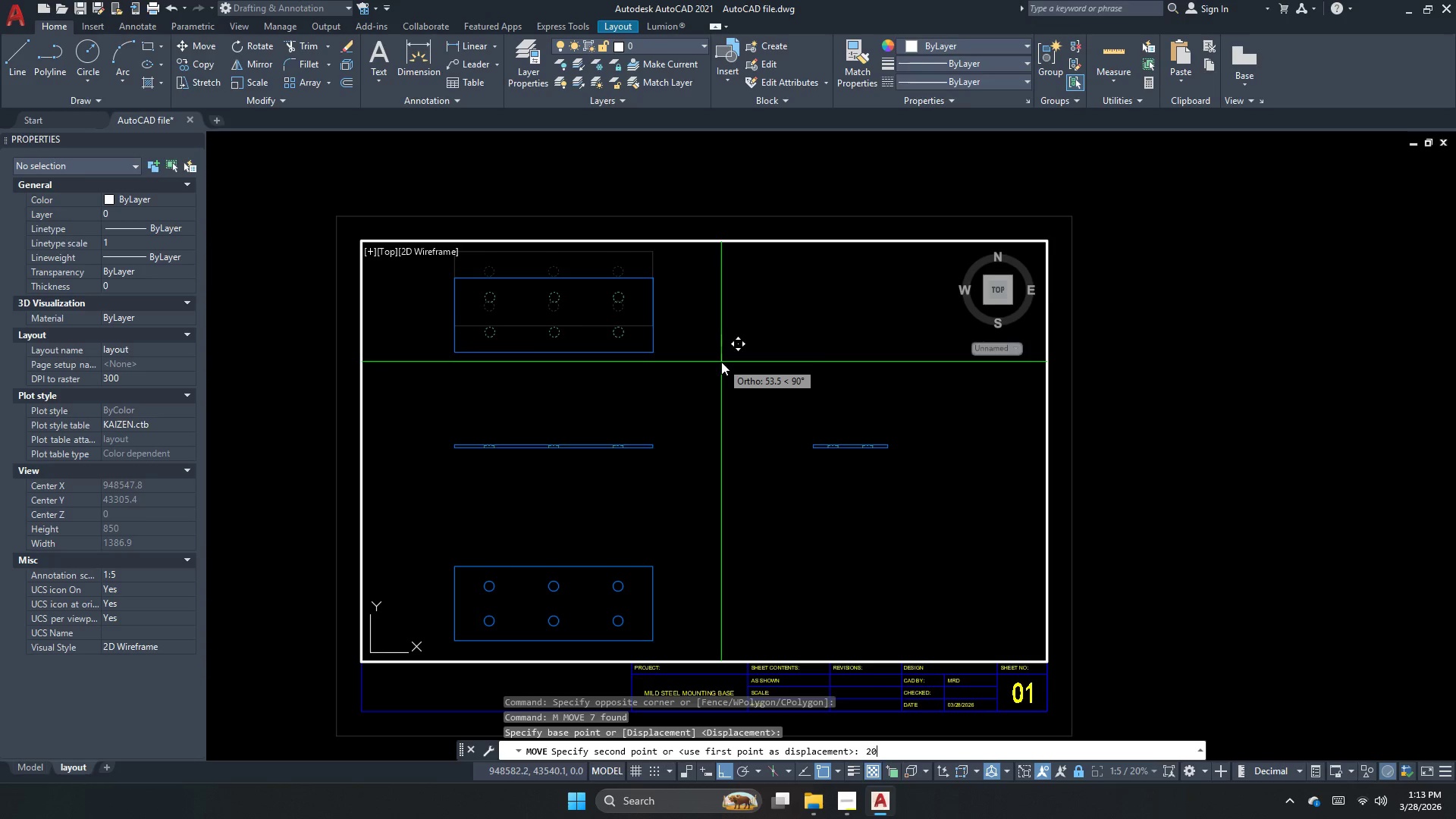 
key(Numpad0)
 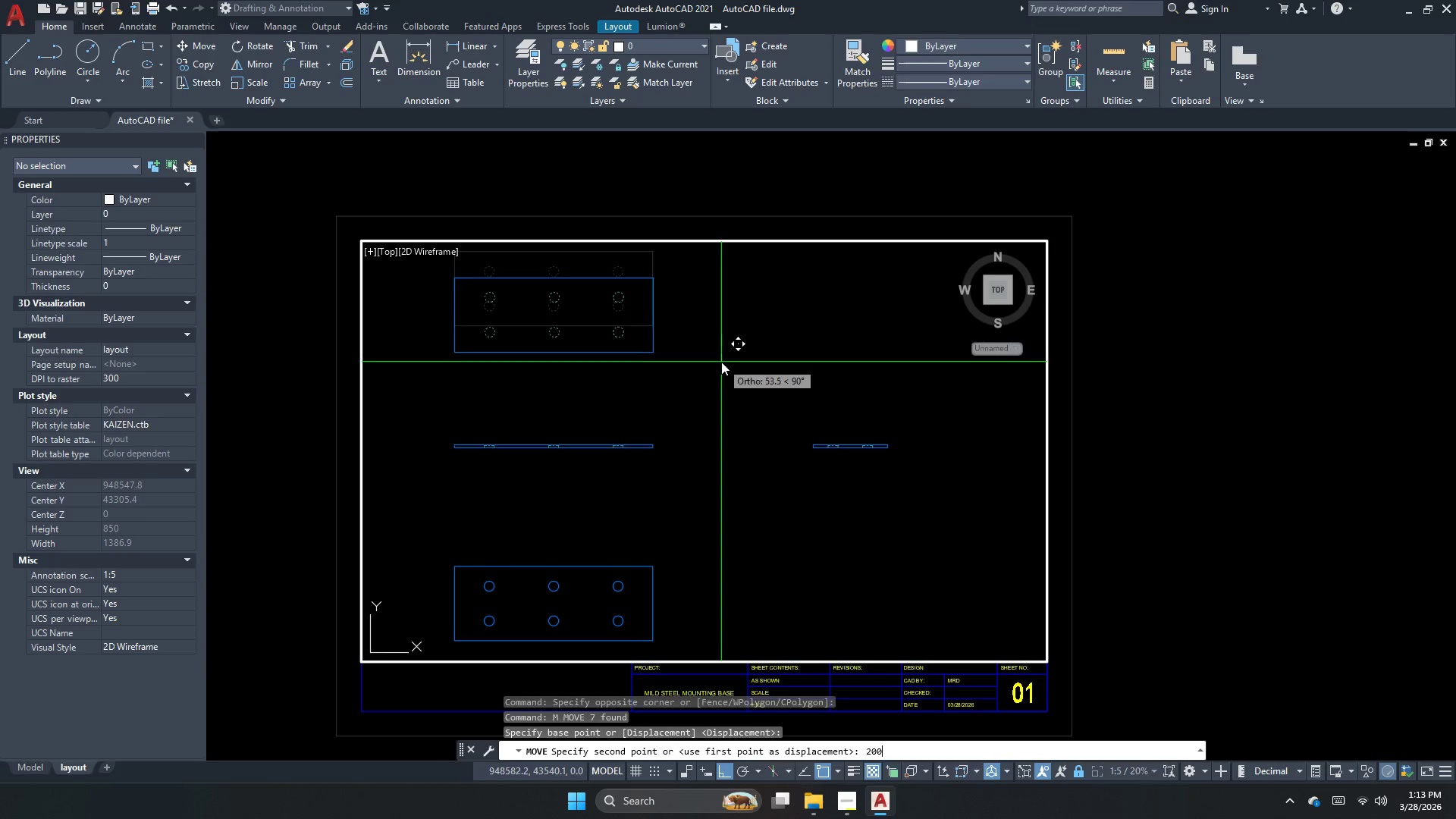 
key(NumpadEnter)
 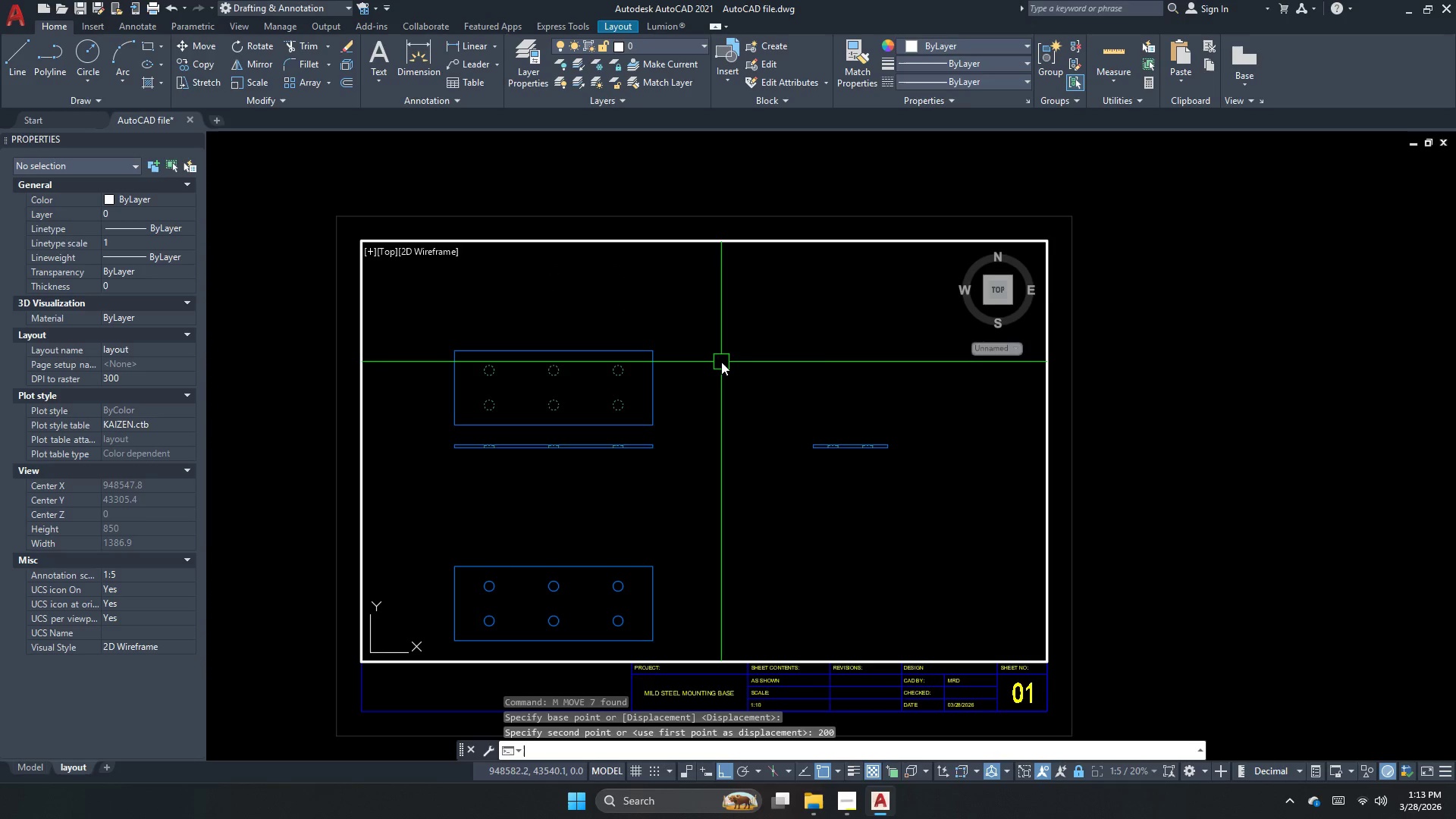 
key(Control+ControlLeft)
 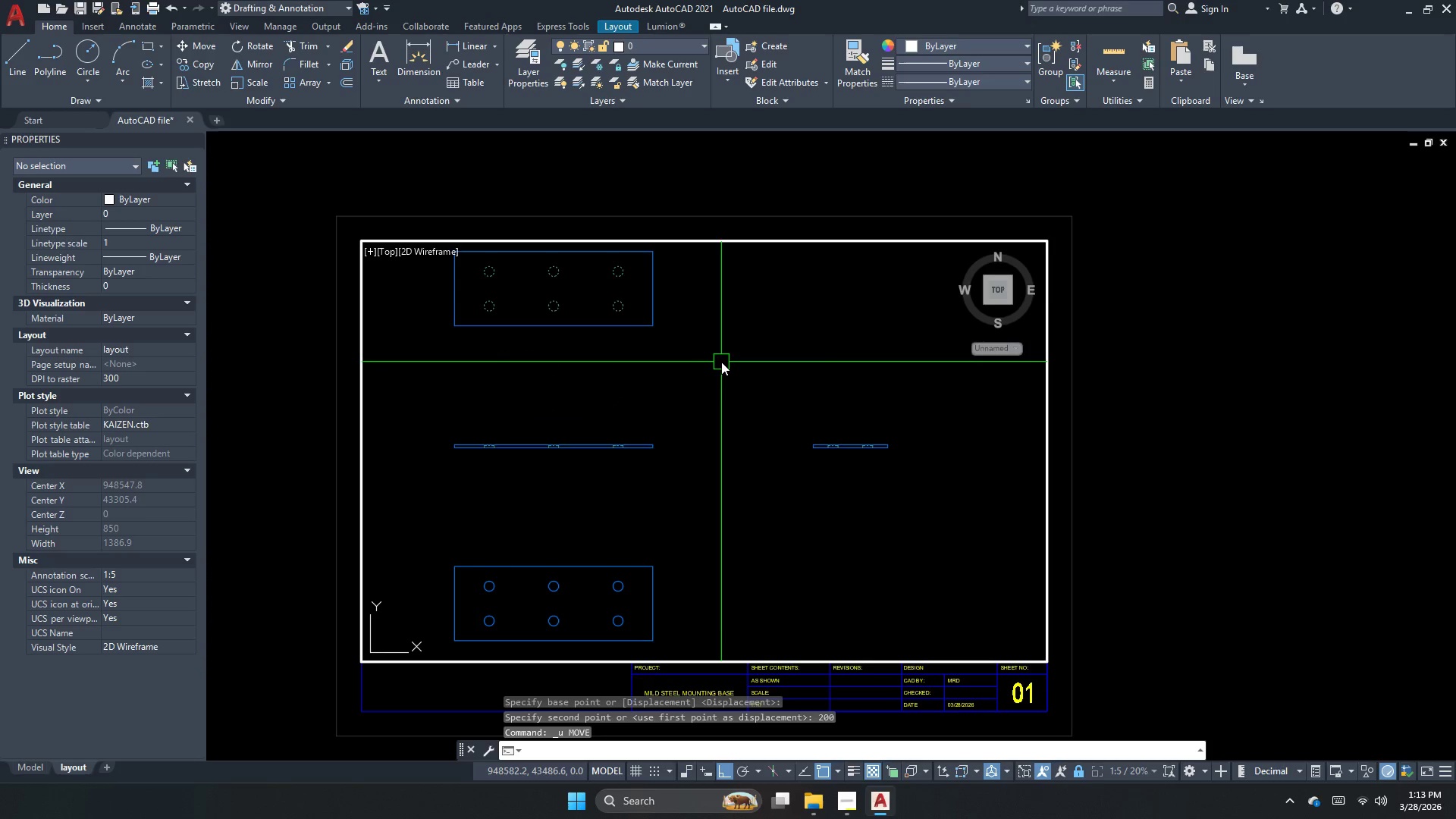 
key(Control+Z)
 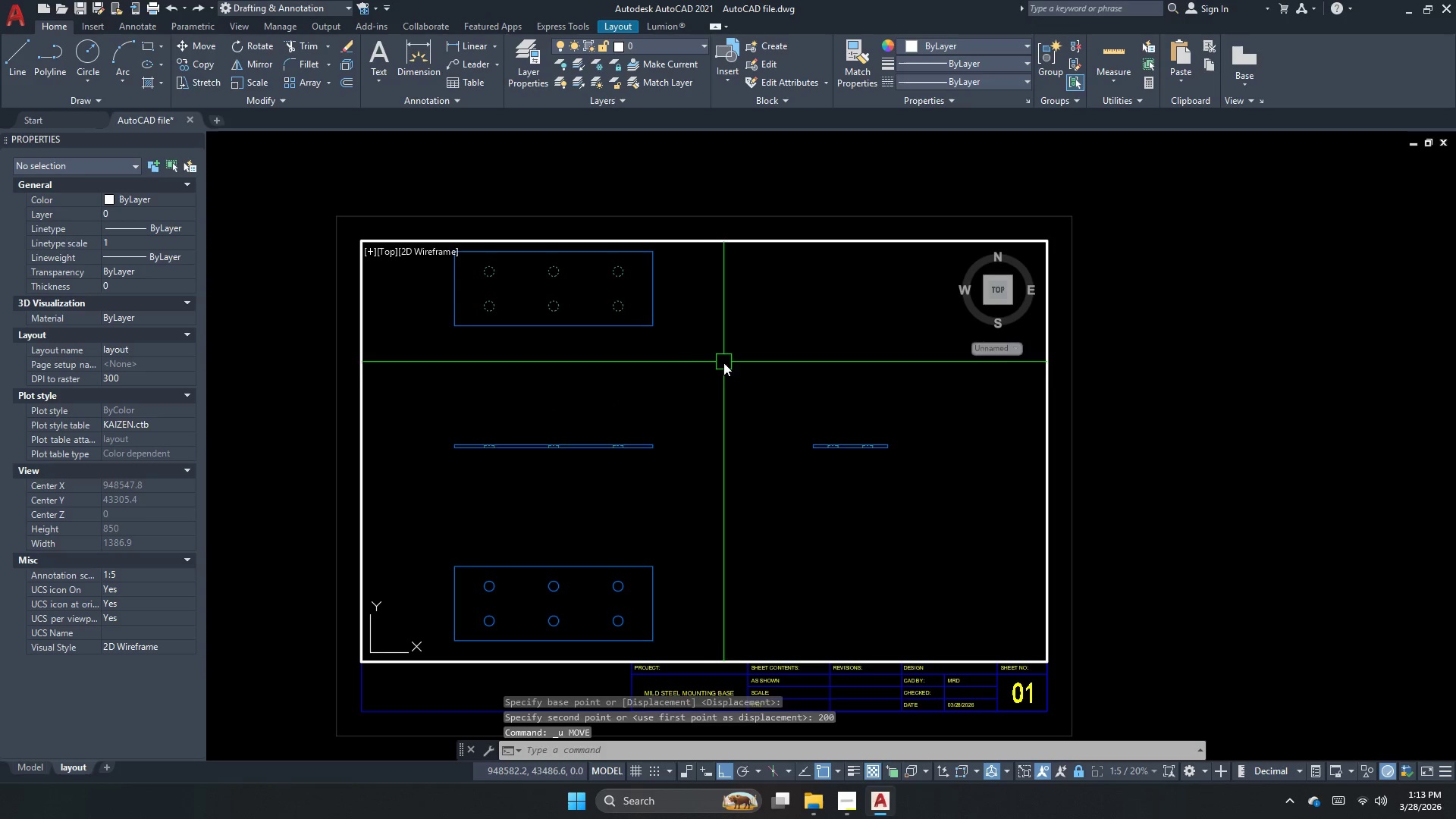 
key(Escape)
 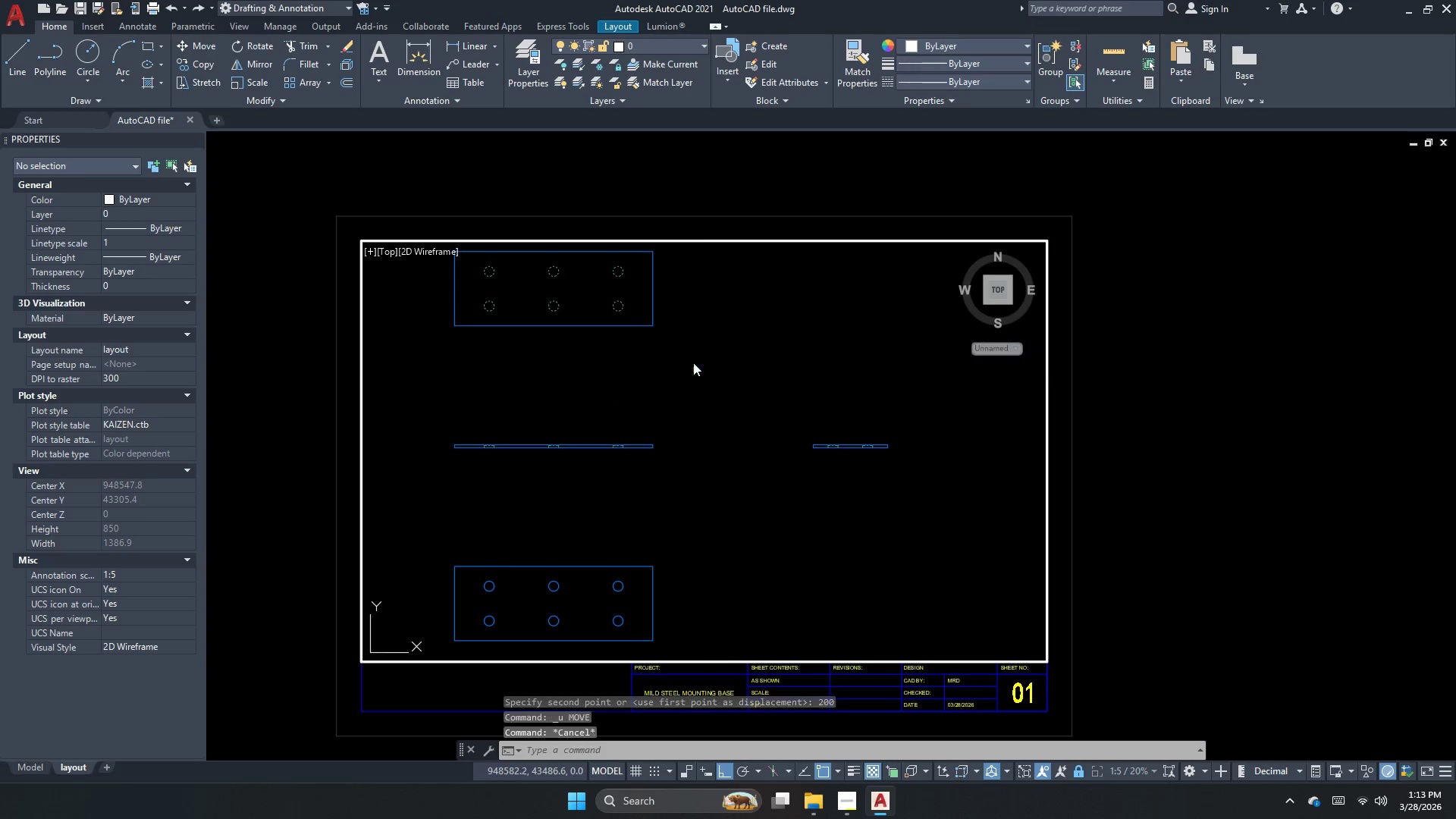 
left_click_drag(start_coordinate=[701, 371], to_coordinate=[655, 312])
 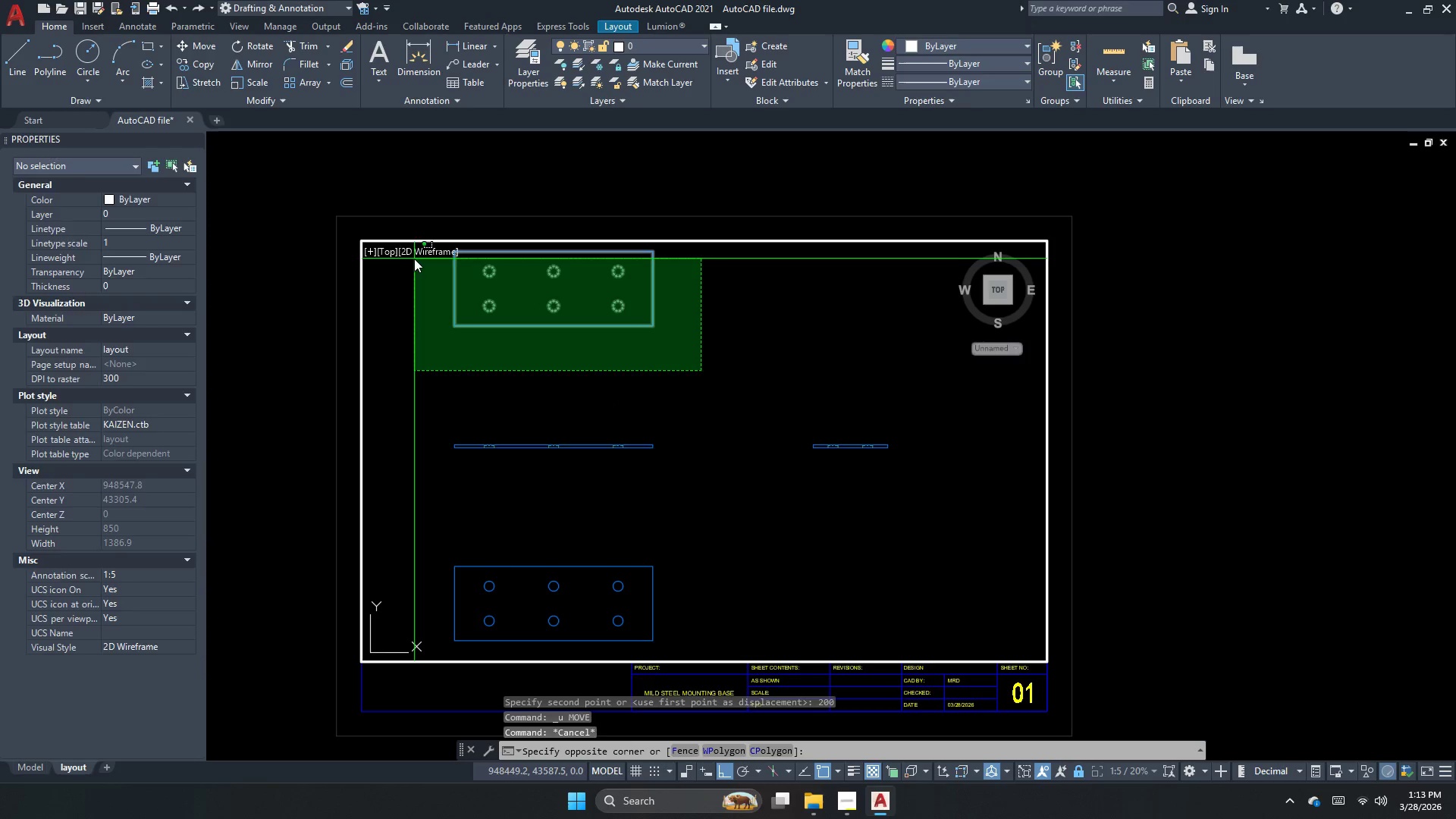 
left_click_drag(start_coordinate=[414, 256], to_coordinate=[414, 270])
 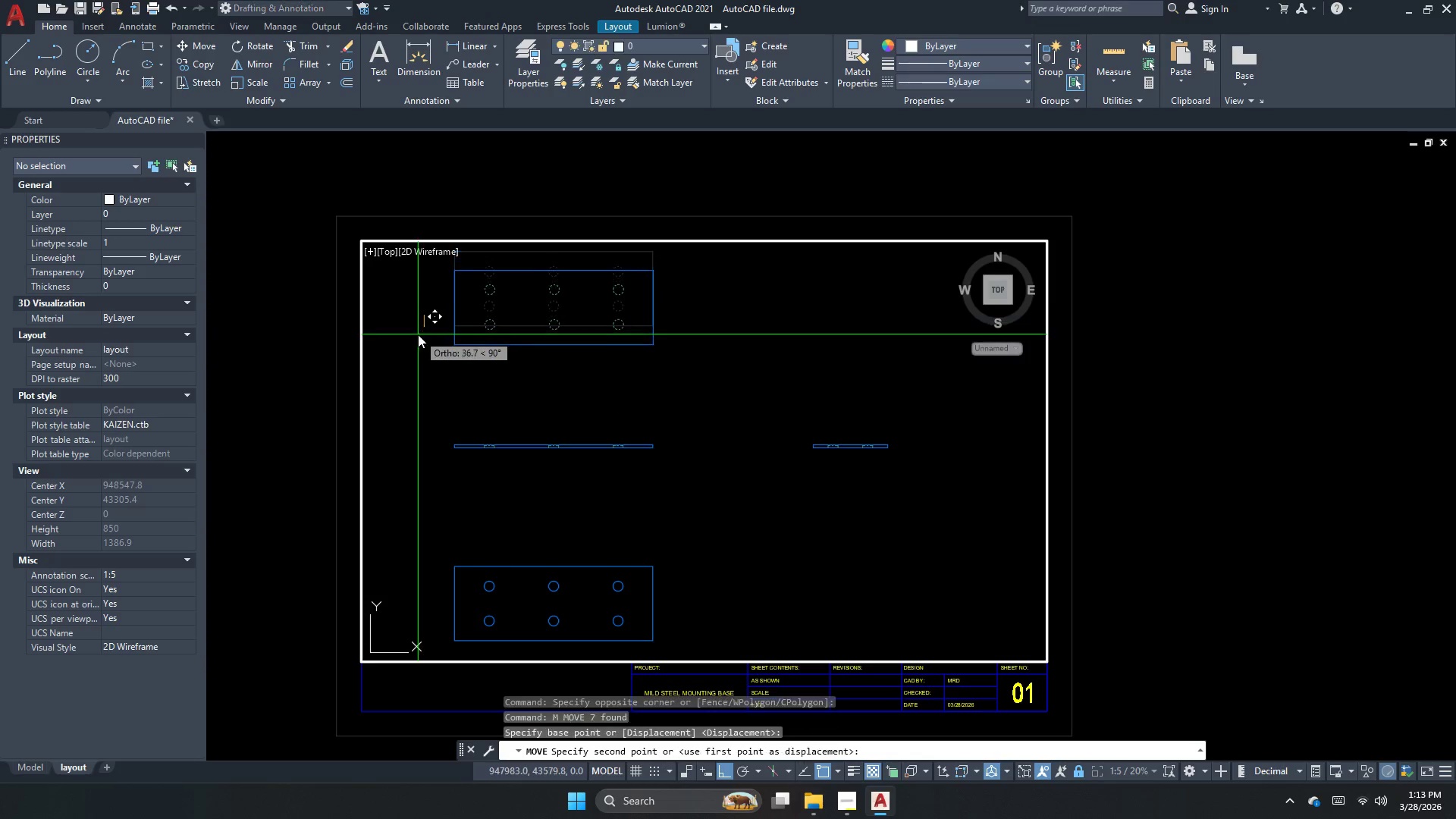 
key(M)
 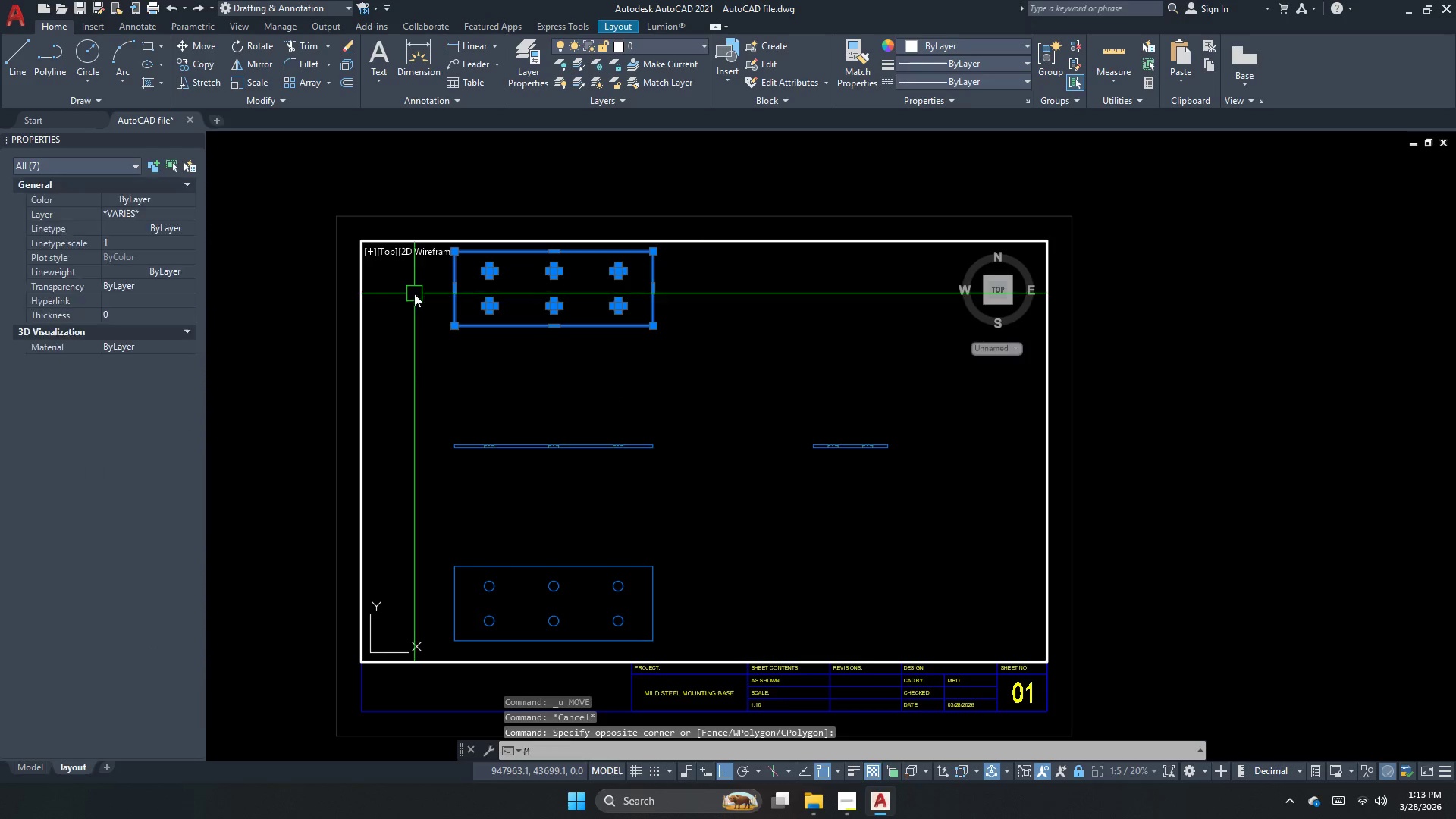 
key(Space)
 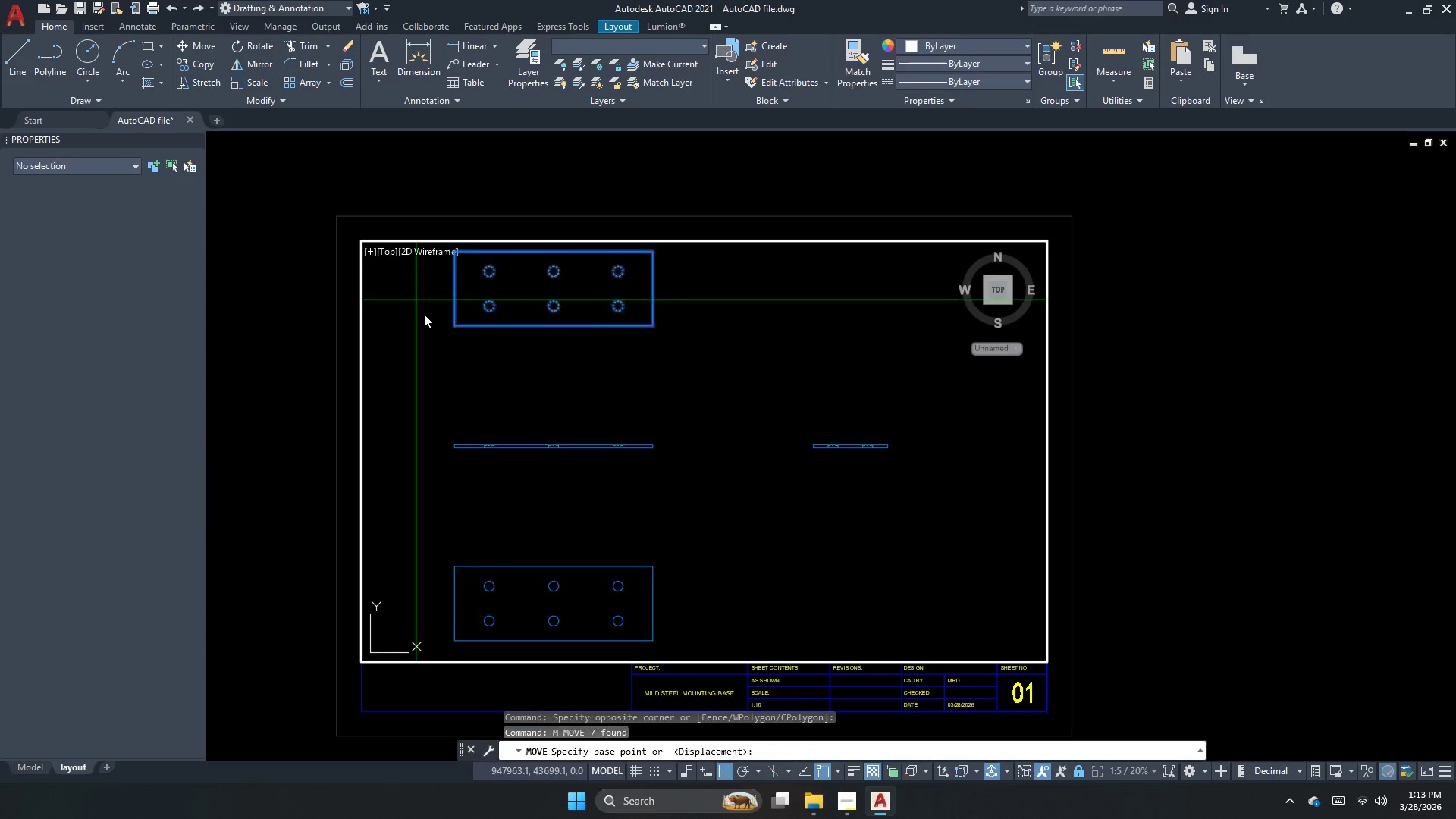 
left_click_drag(start_coordinate=[424, 315], to_coordinate=[421, 326])
 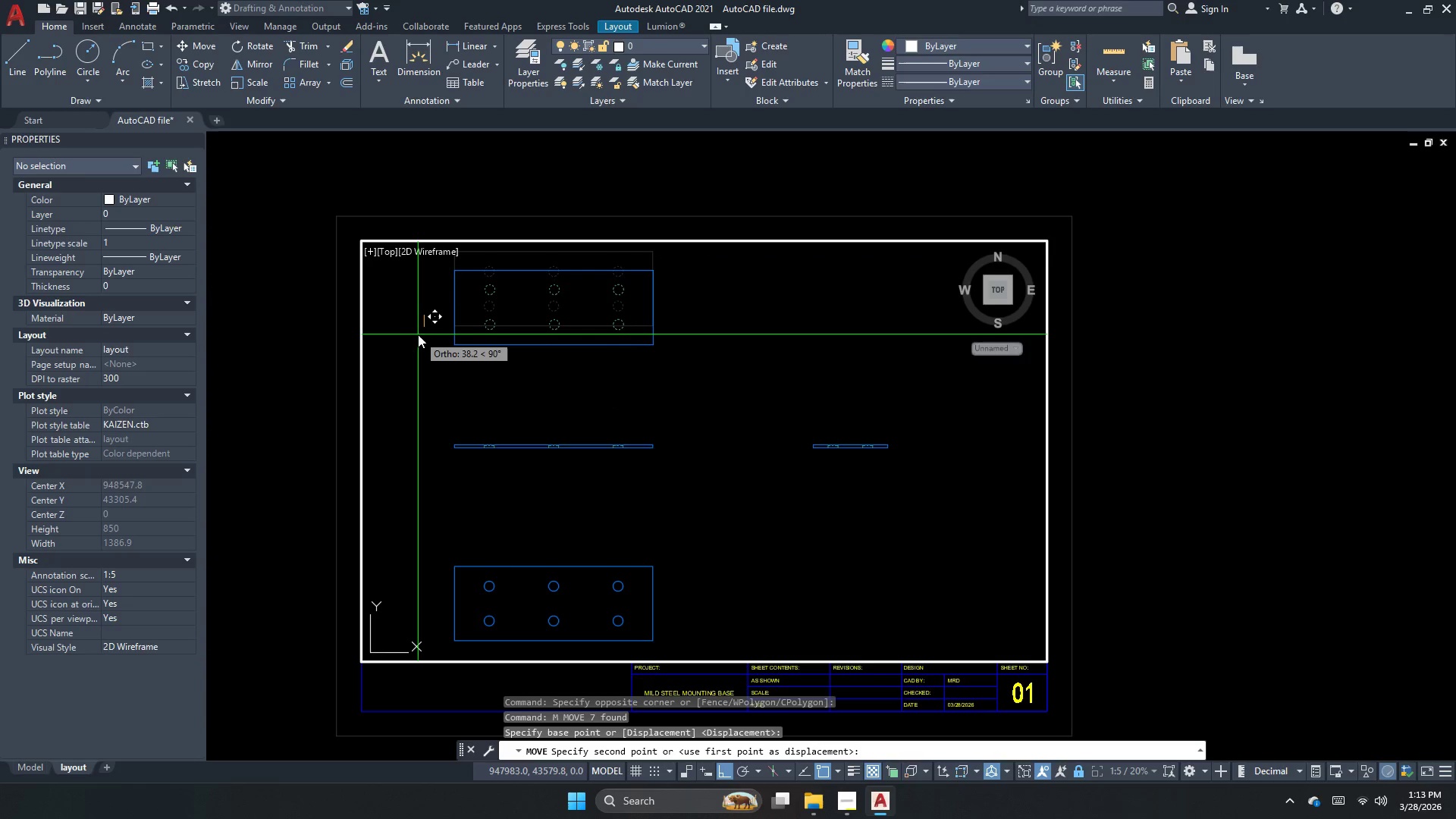 
key(Numpad1)
 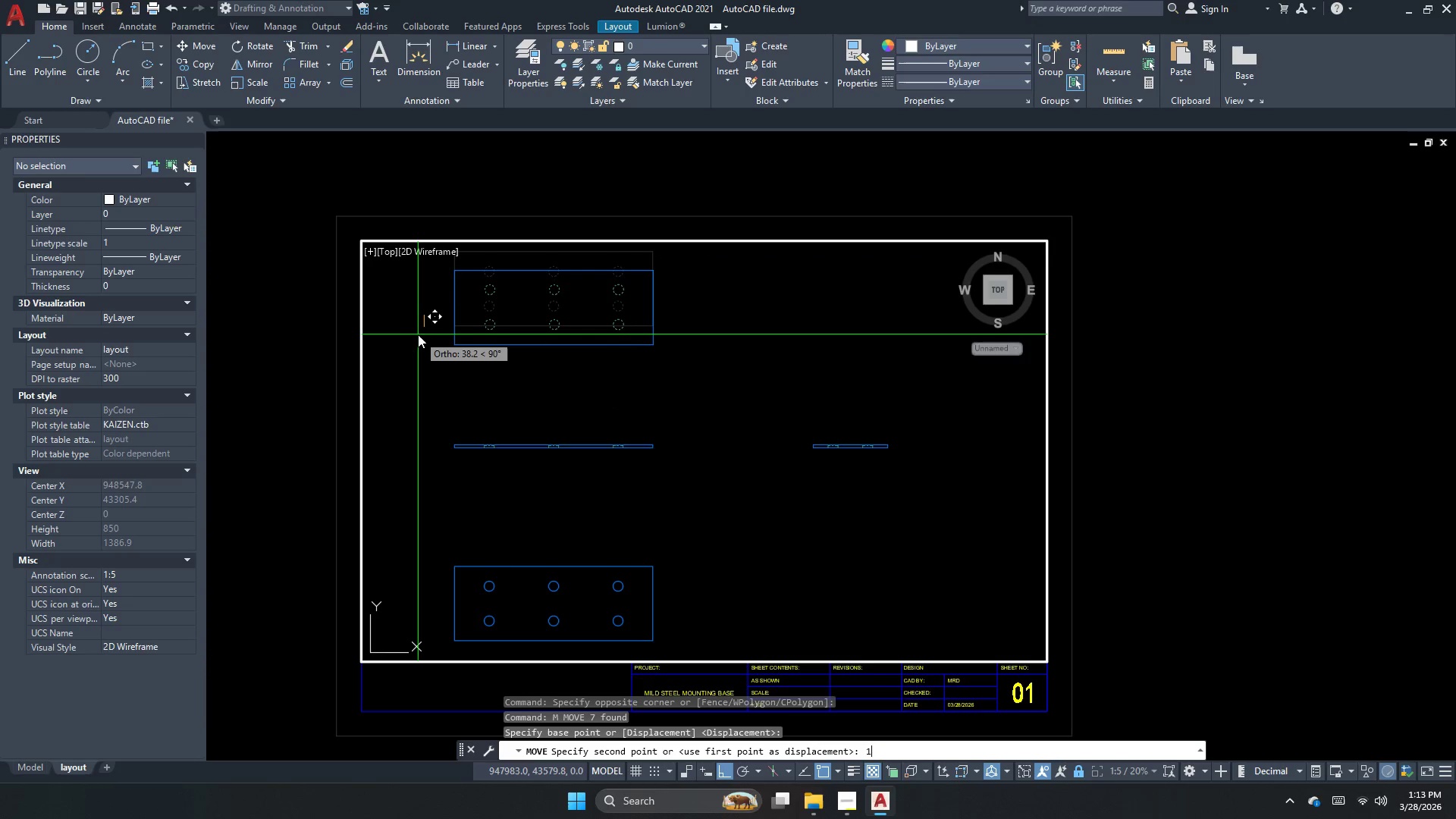 
key(Numpad0)
 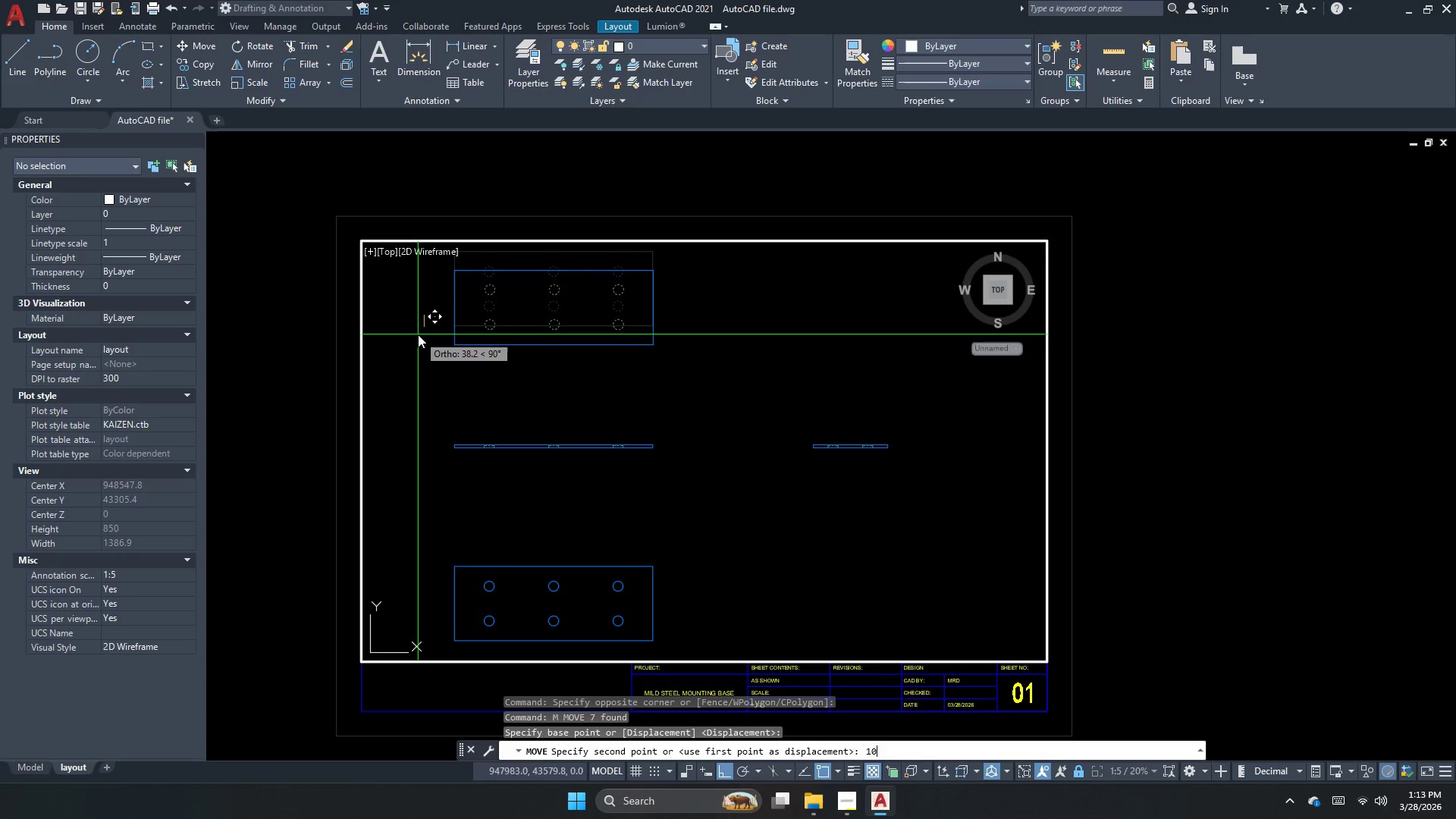 
key(Numpad0)
 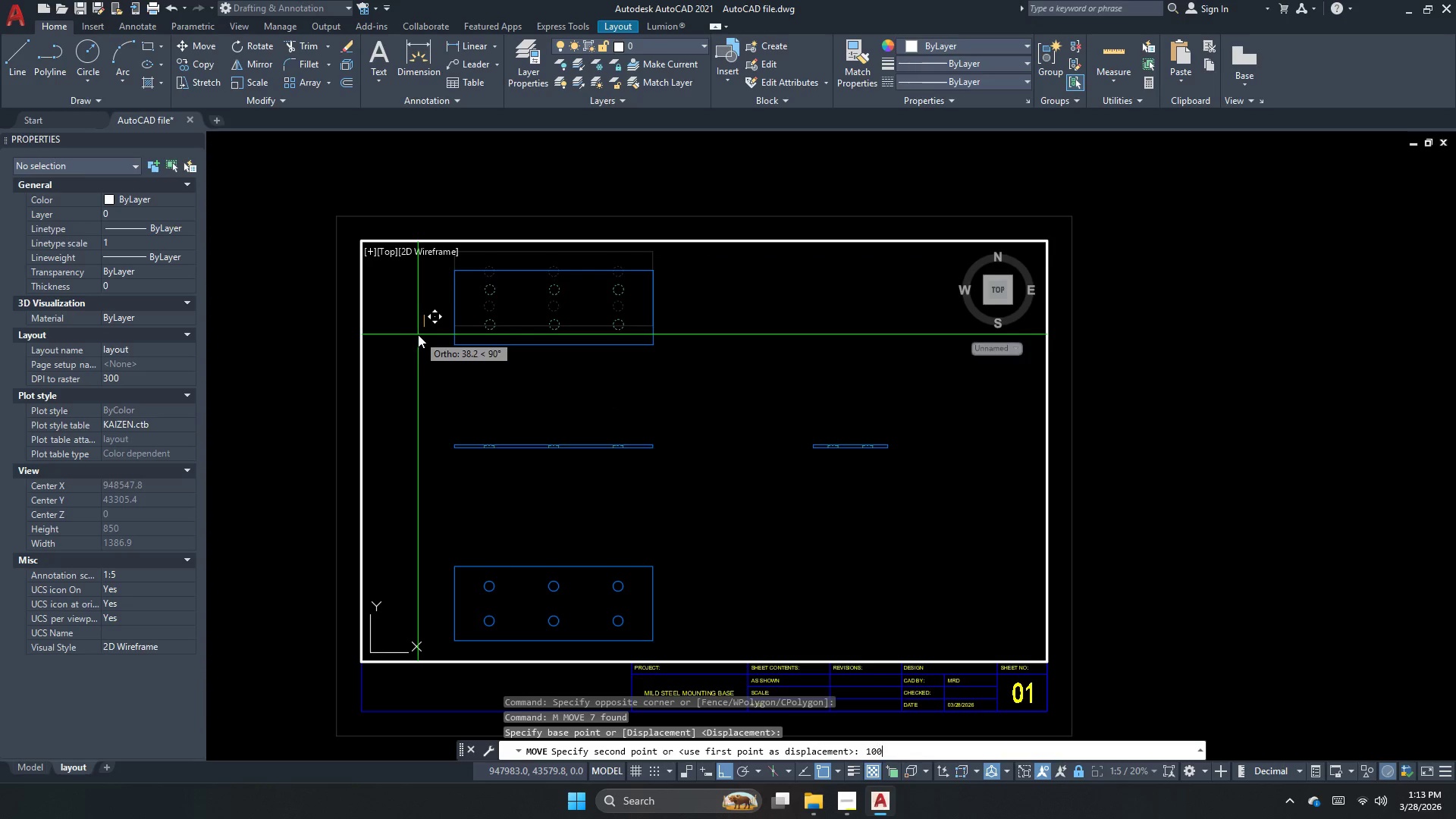 
key(NumpadEnter)
 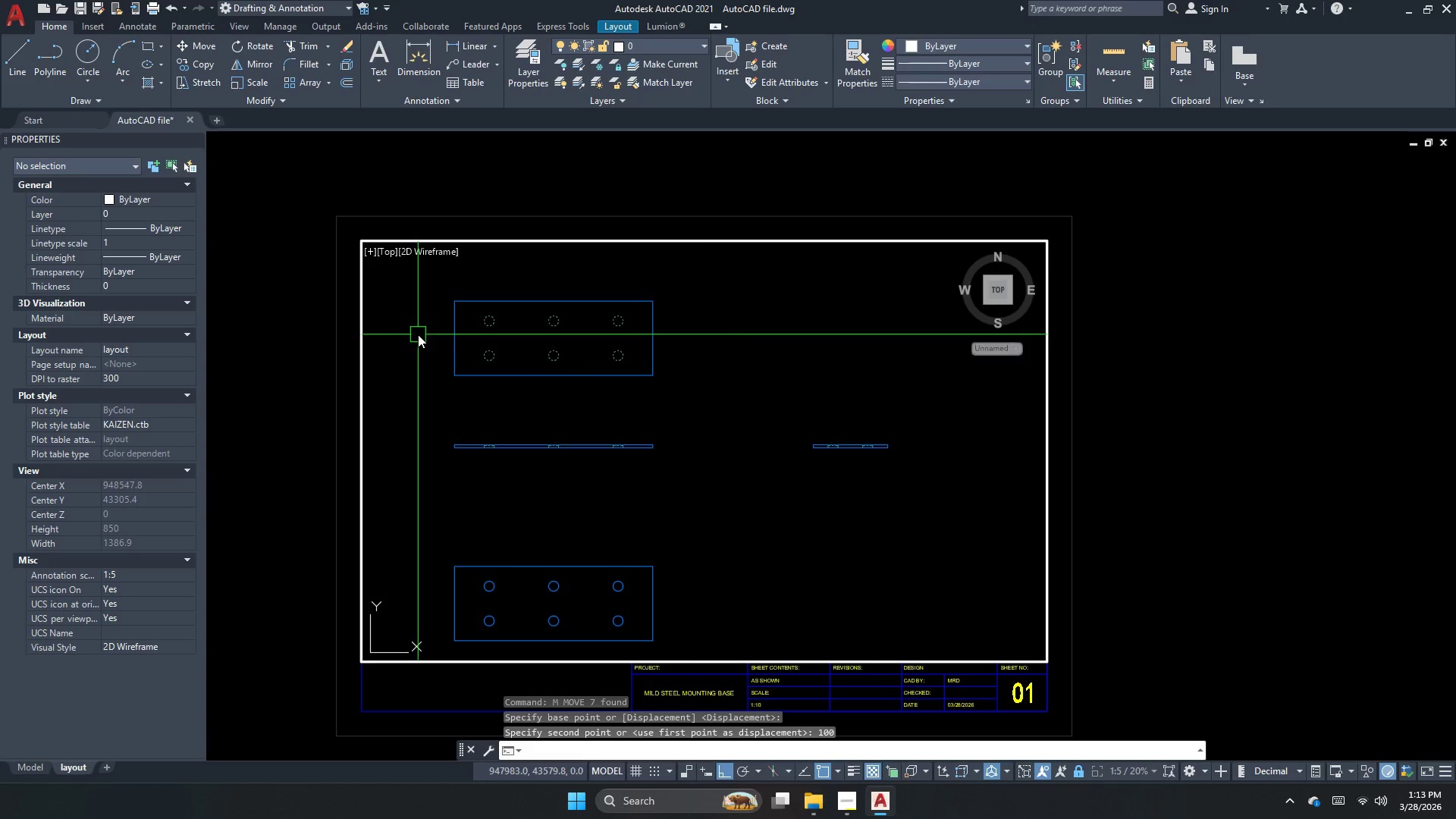 
key(Escape)
 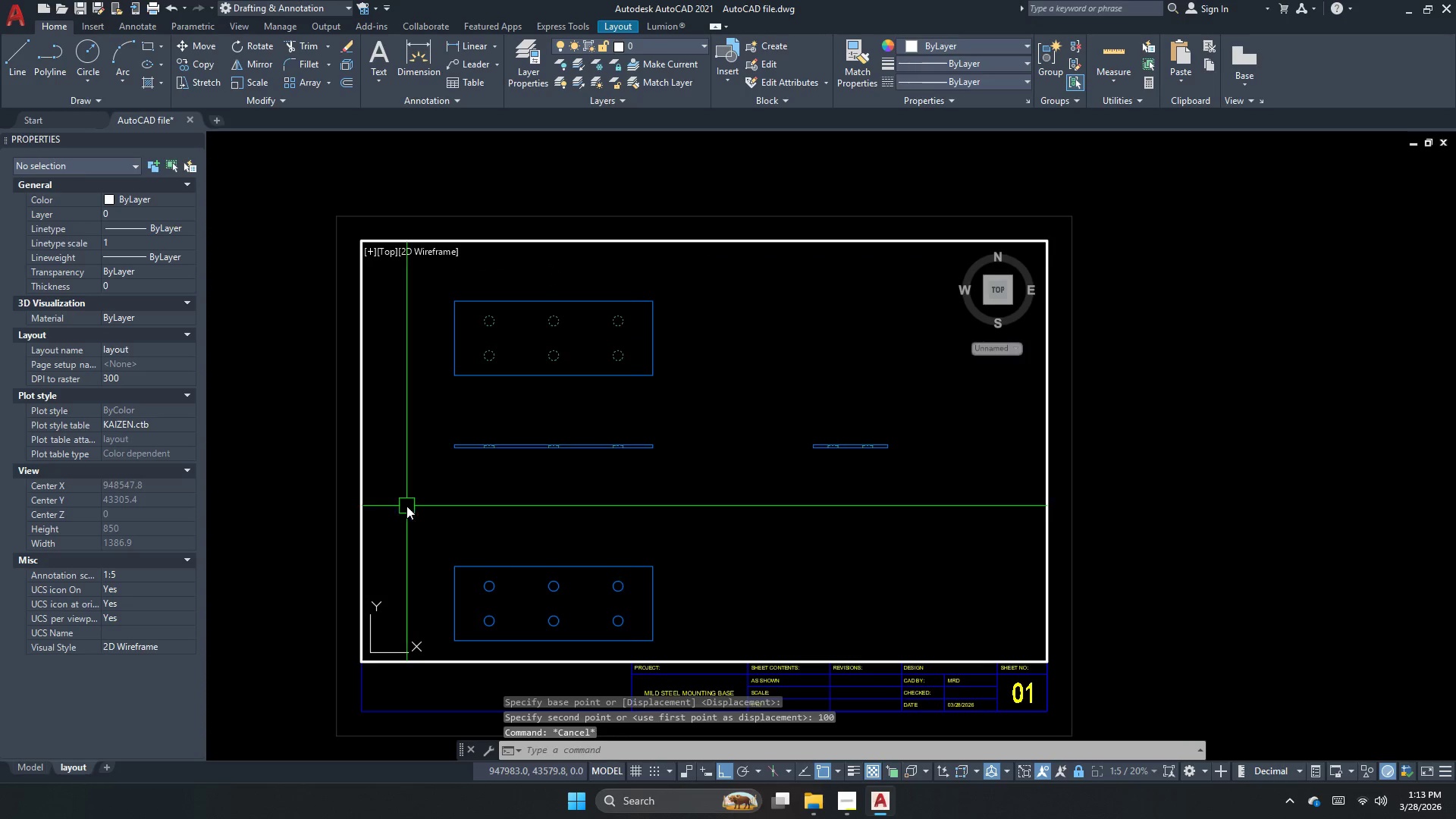 
left_click_drag(start_coordinate=[406, 506], to_coordinate=[461, 532])
 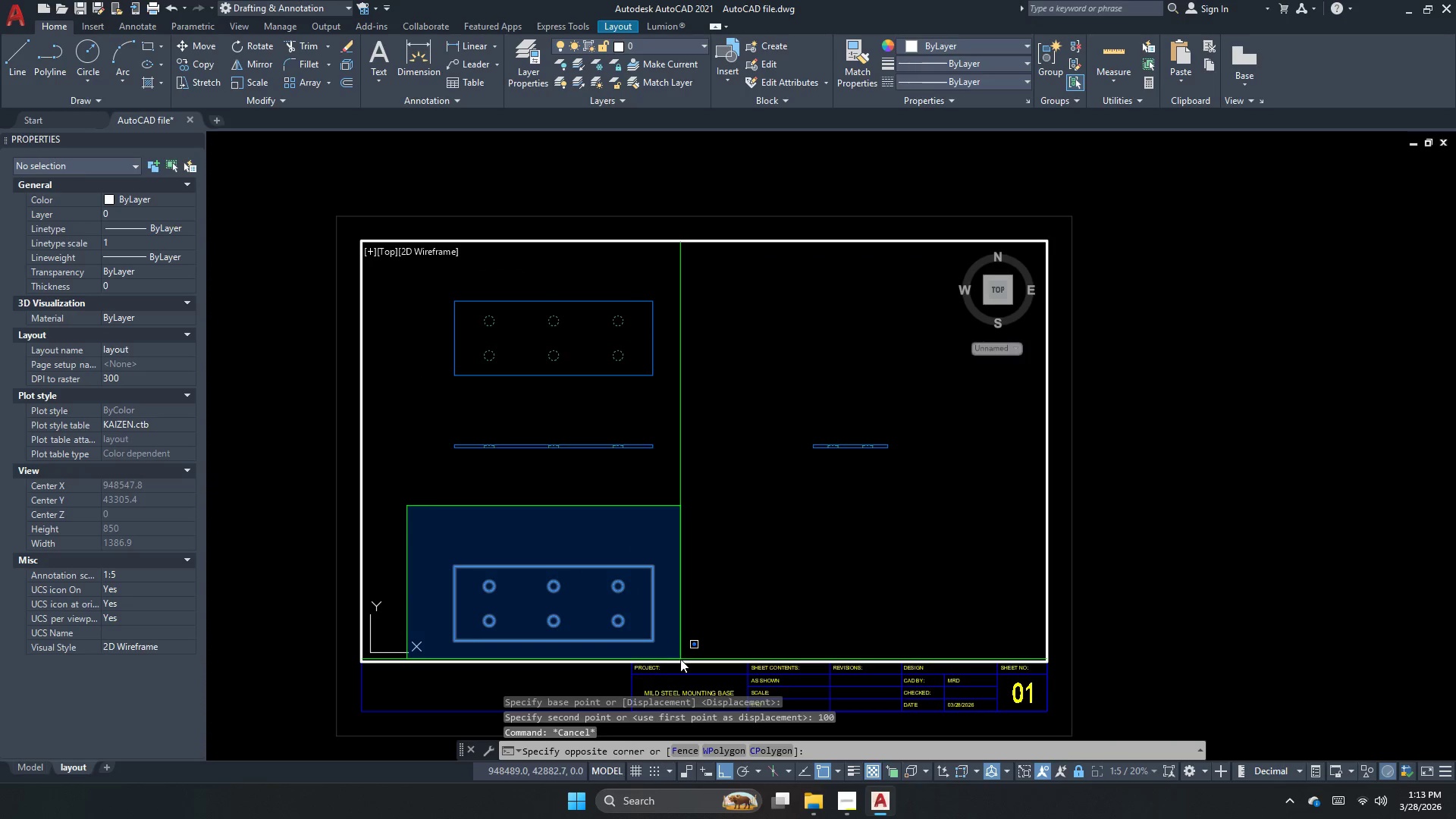 
key(M)
 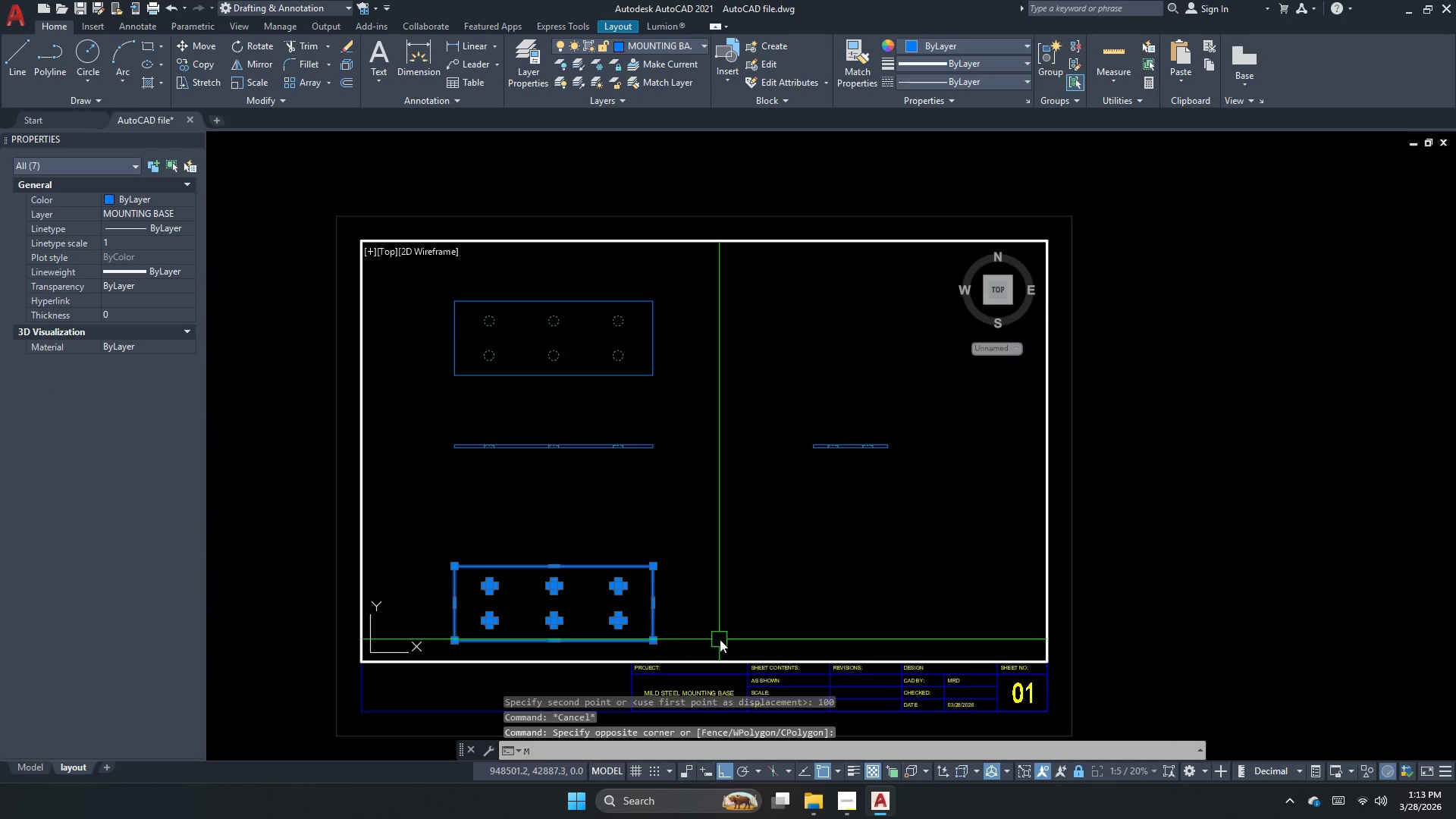 
key(Space)
 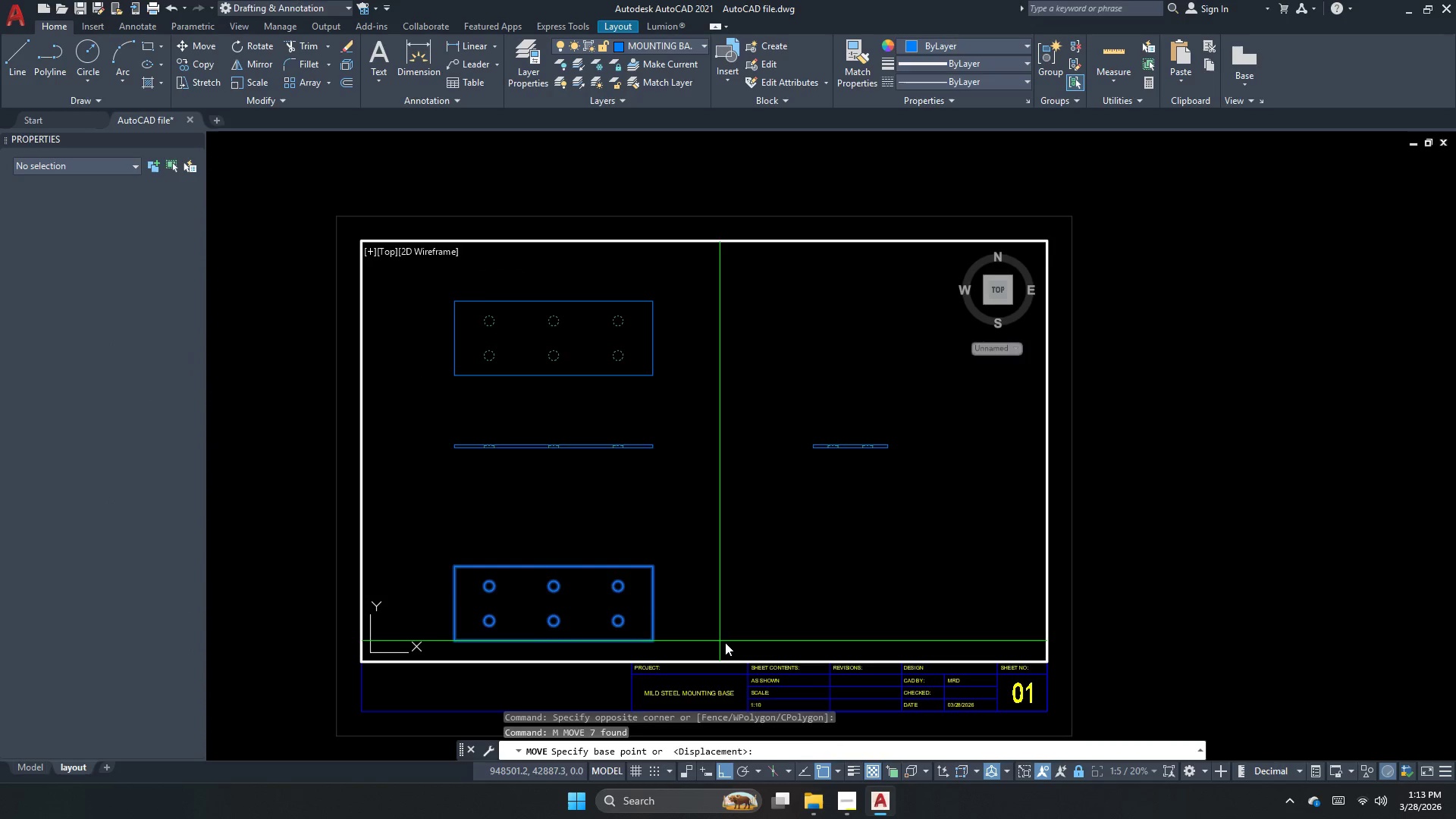 
left_click_drag(start_coordinate=[725, 642], to_coordinate=[729, 610])
 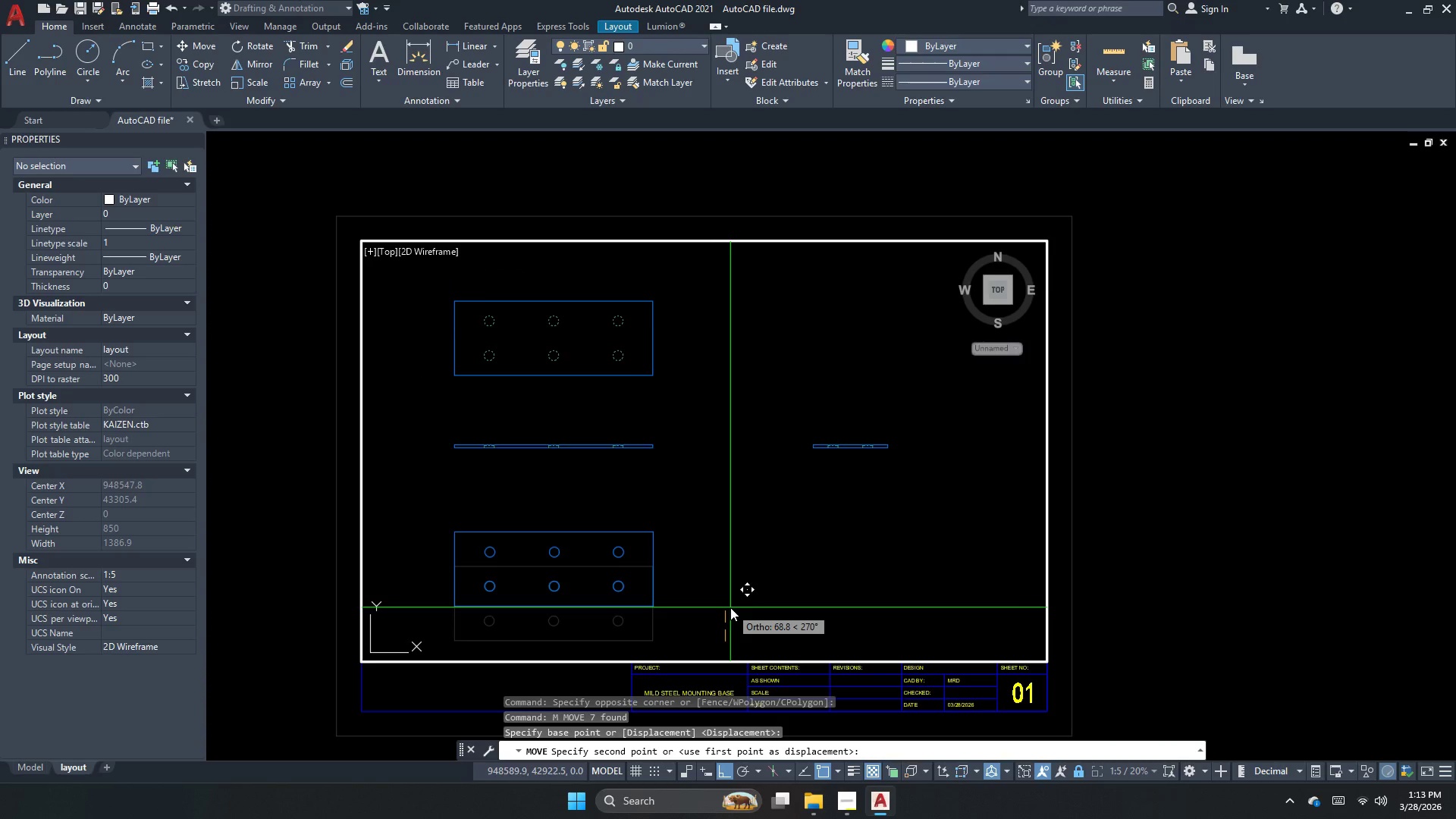 
key(Numpad1)
 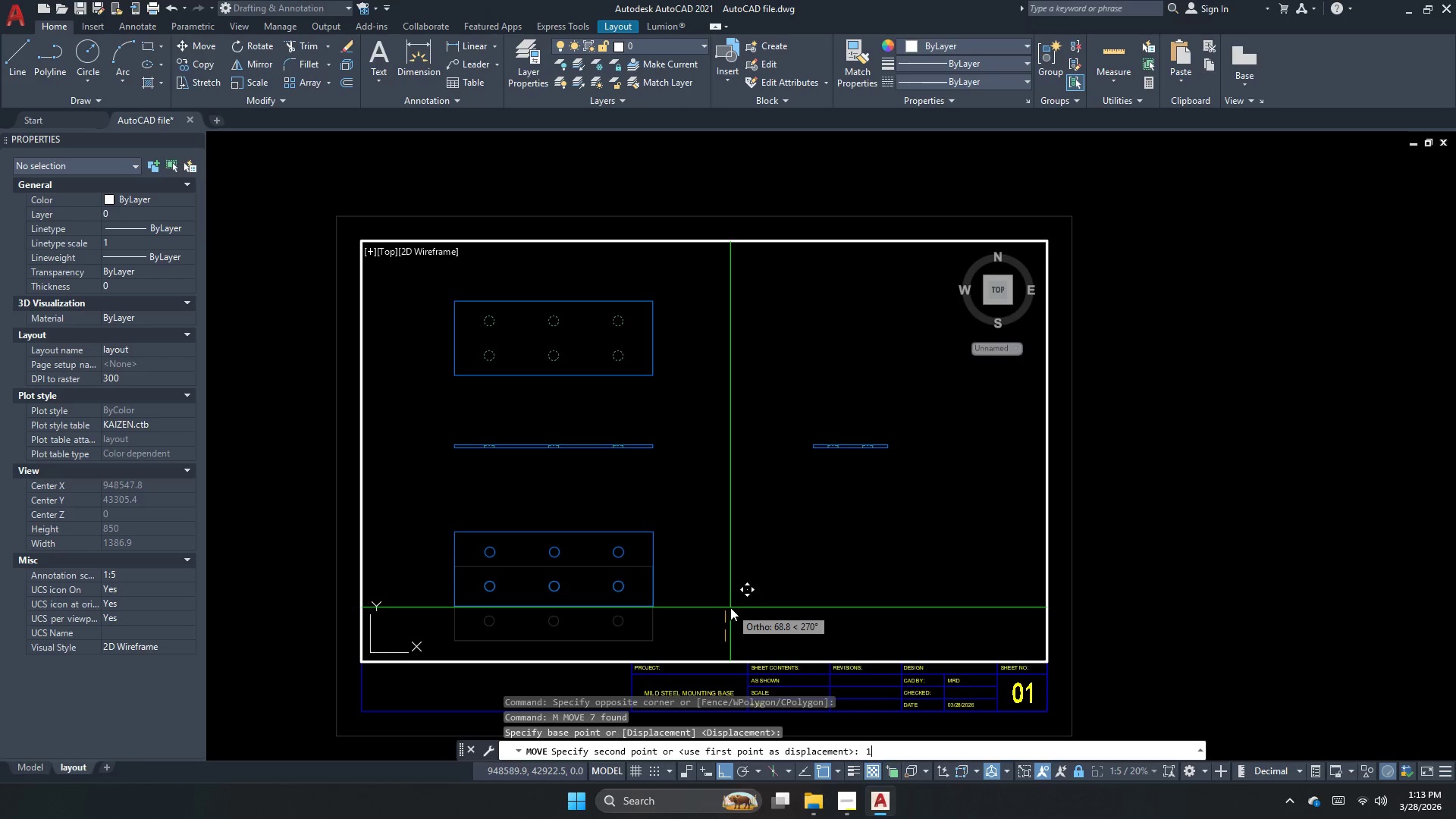 
key(Numpad0)
 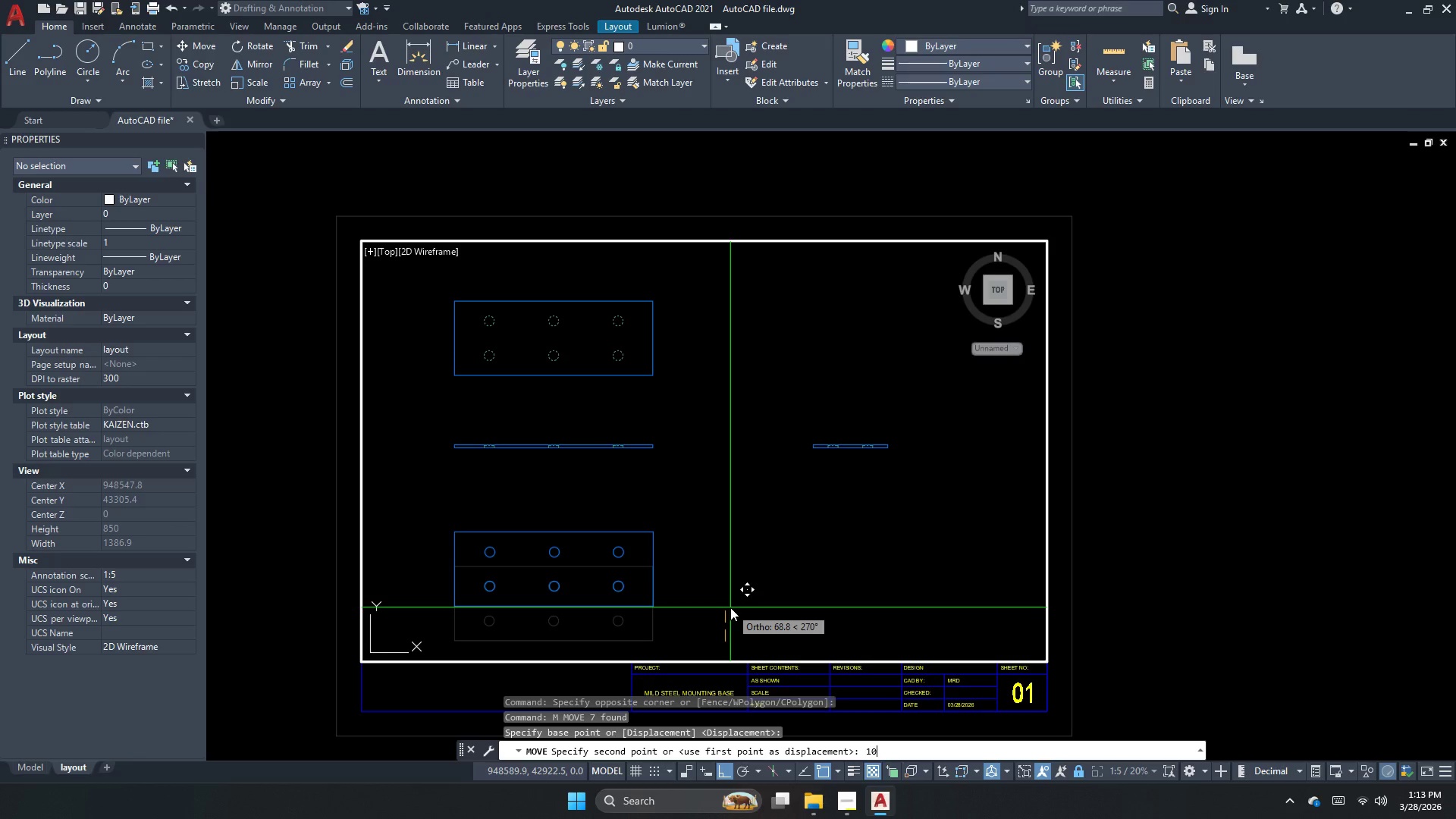 
key(Numpad0)
 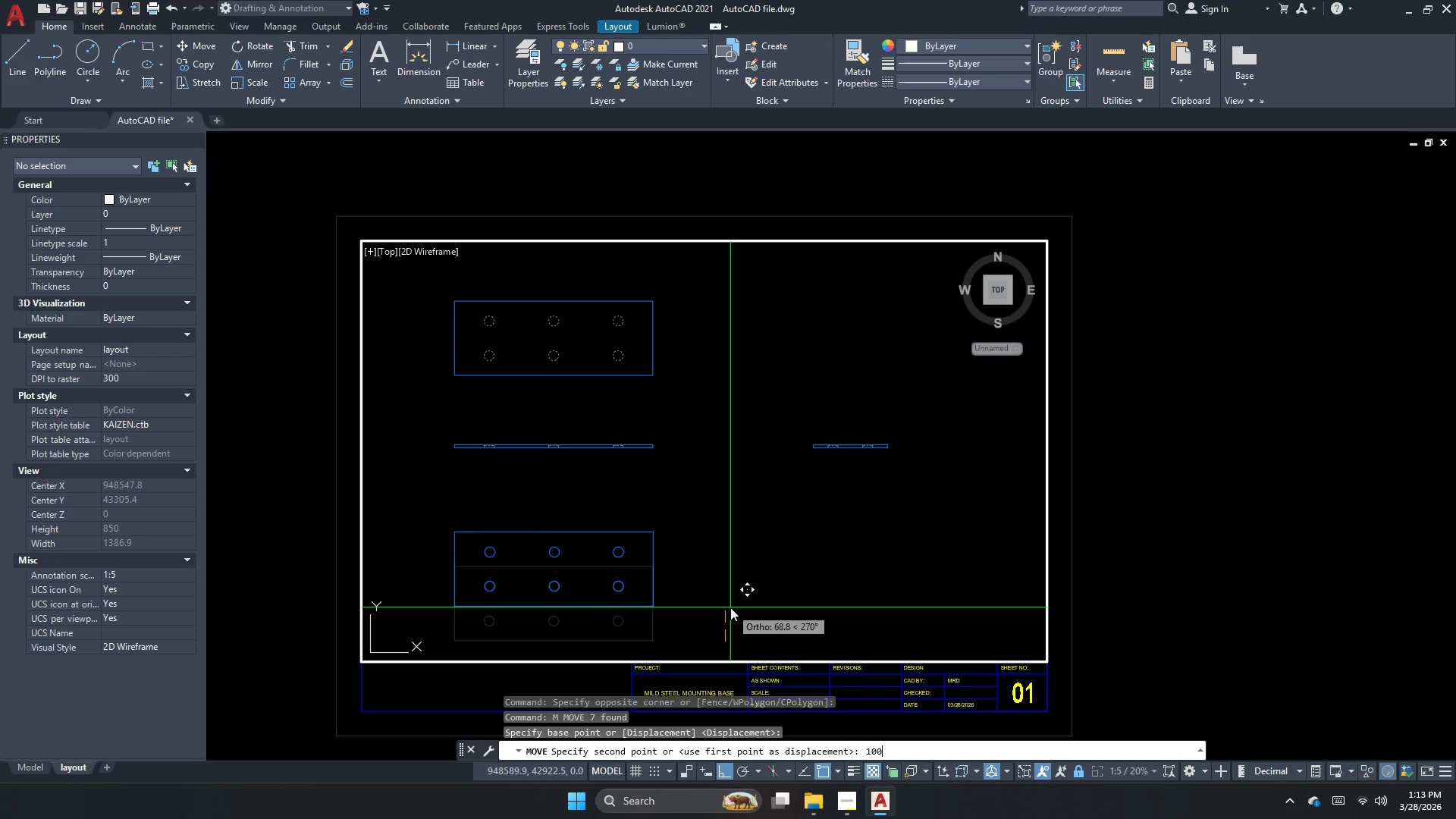 
key(NumpadEnter)
 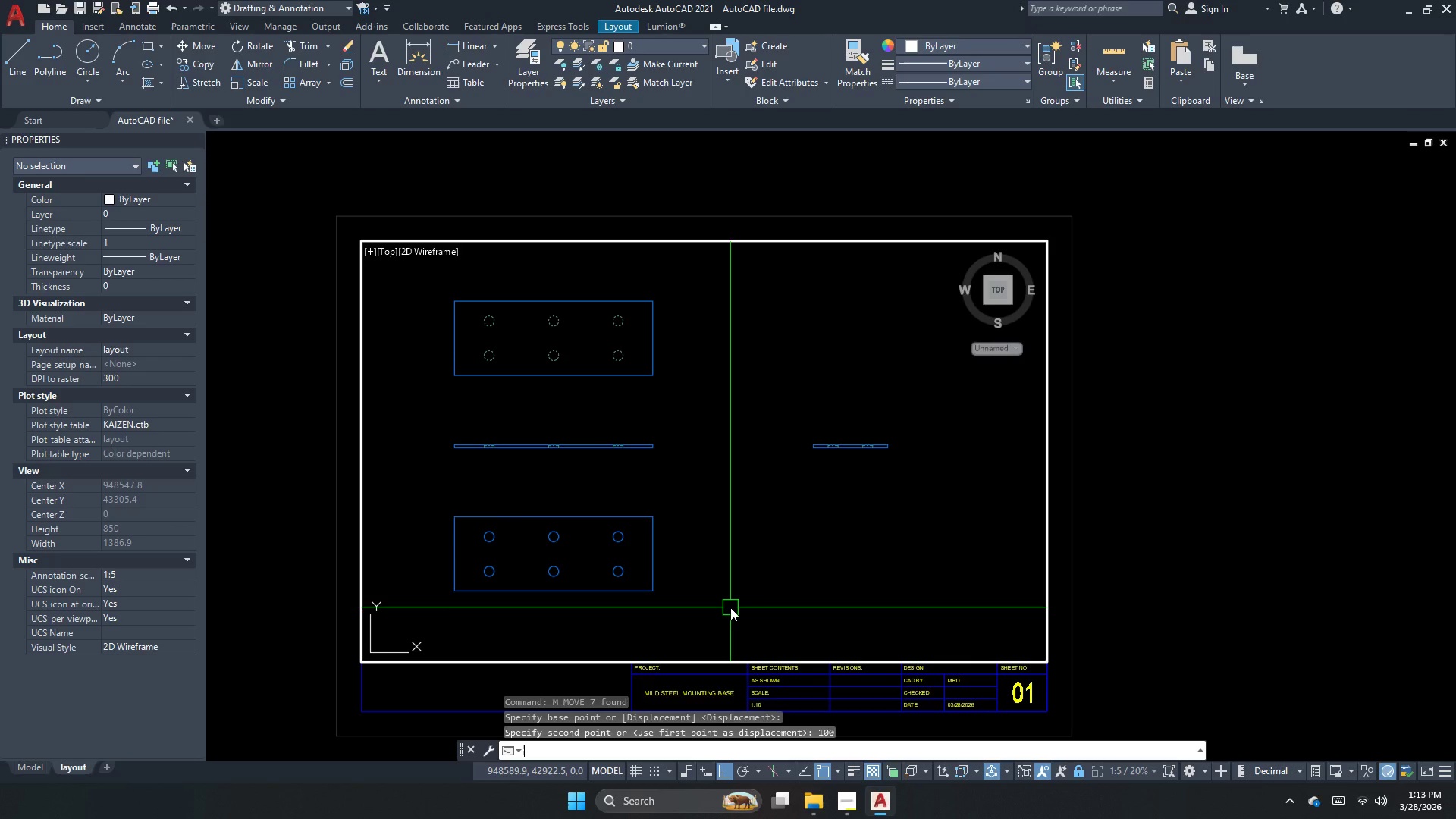 
key(Escape)
 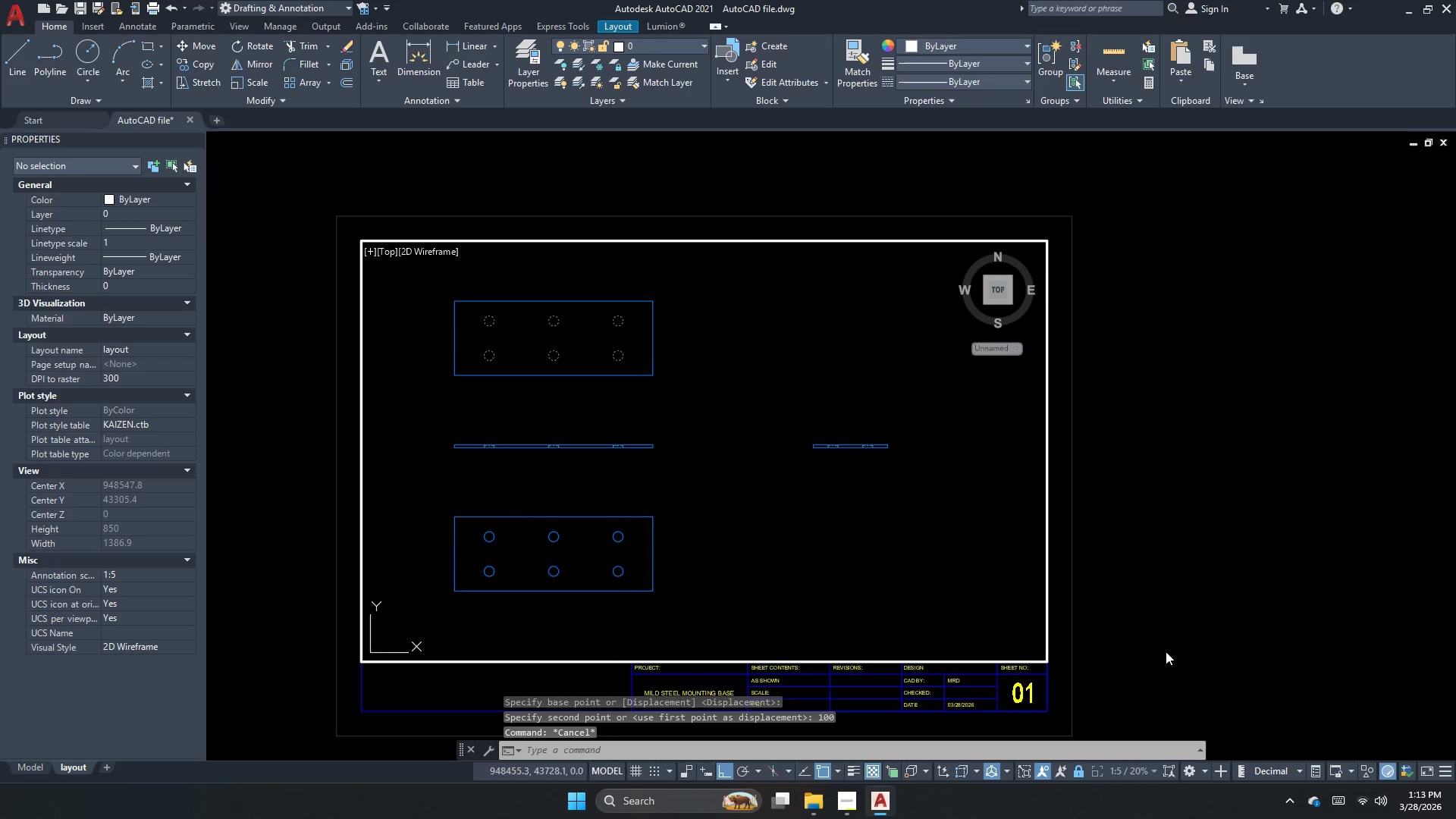 
double_click([1201, 488])
 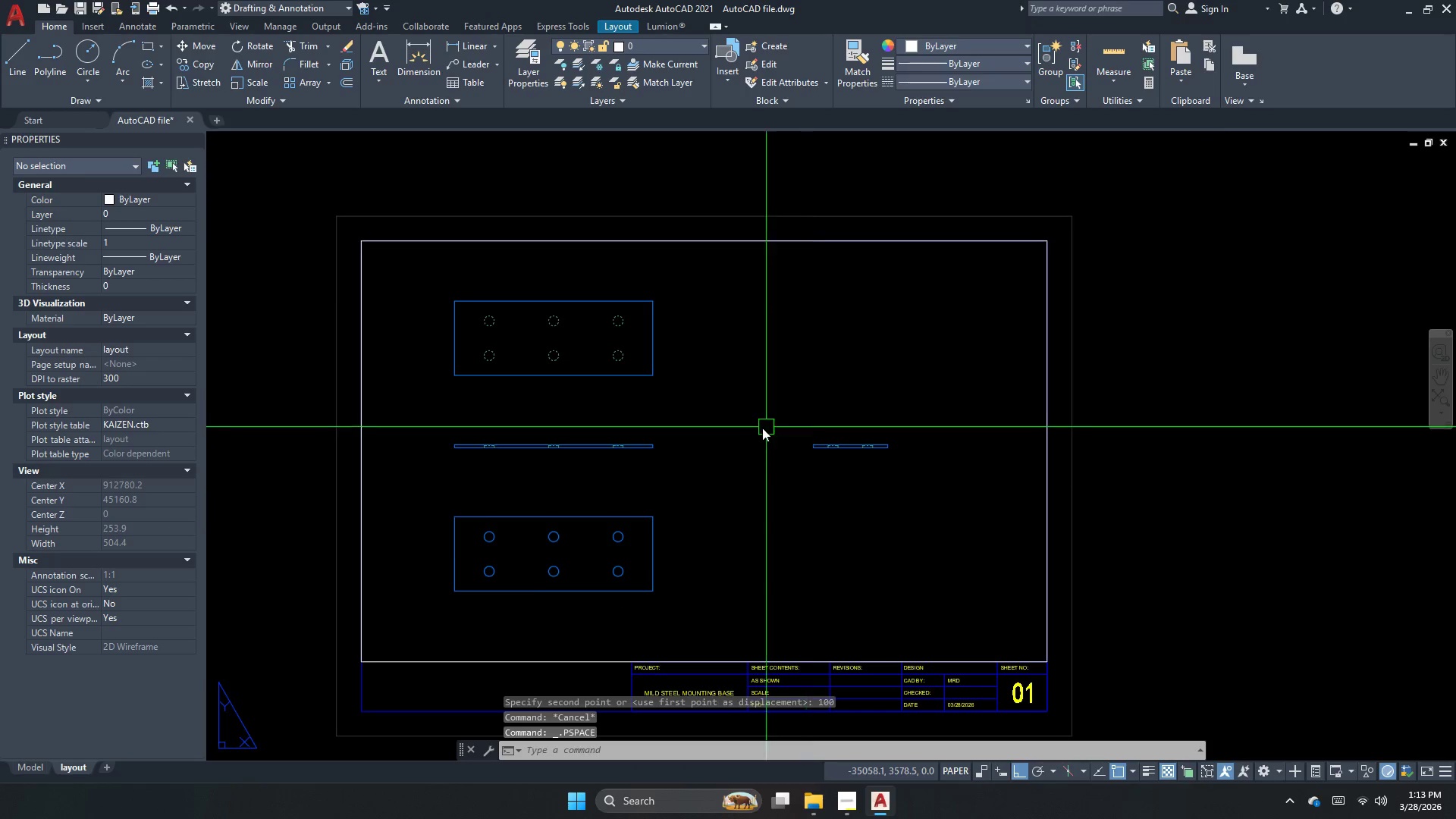 
scroll: coordinate [750, 431], scroll_direction: up, amount: 1.0
 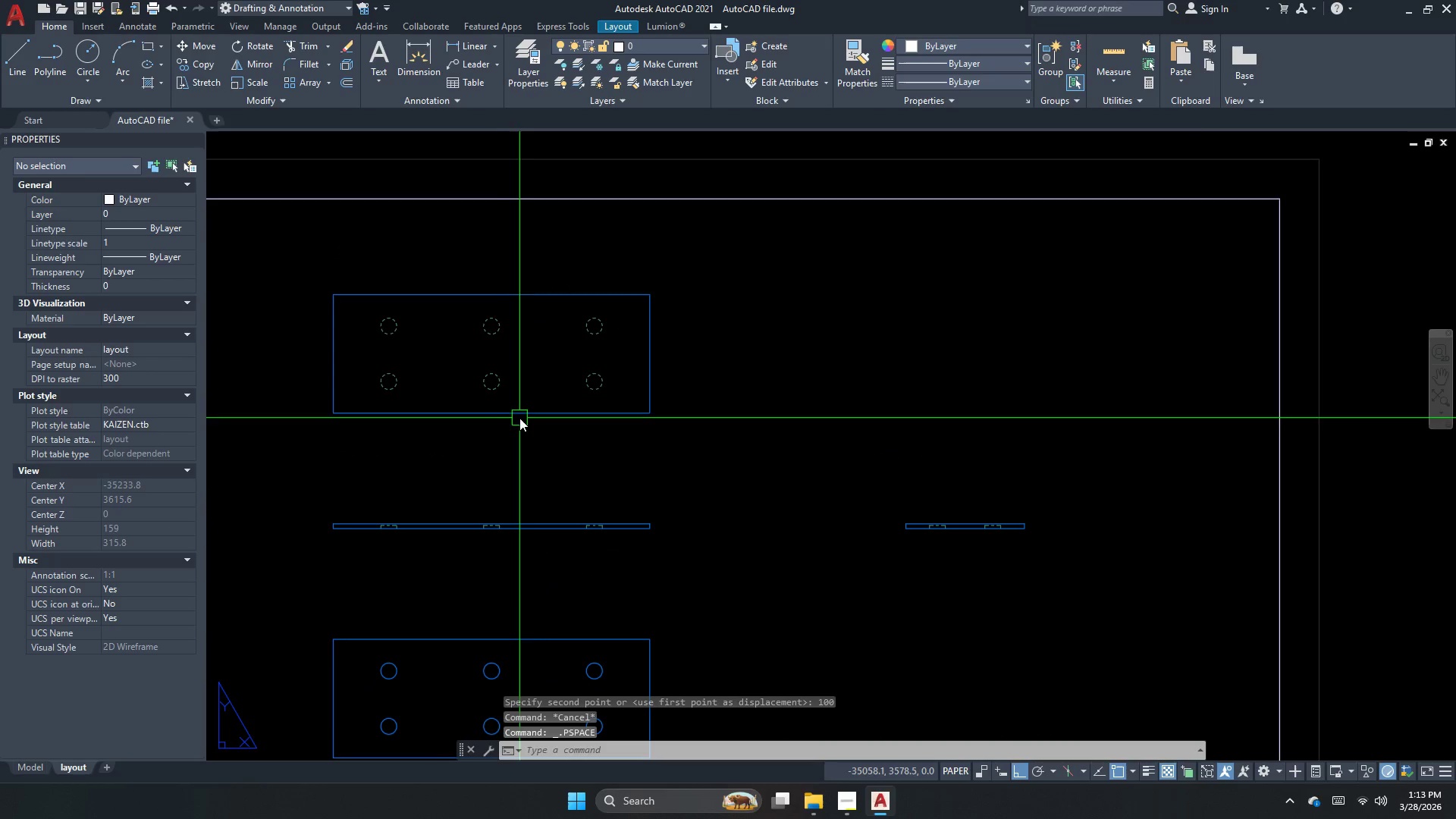 
double_click([479, 440])
 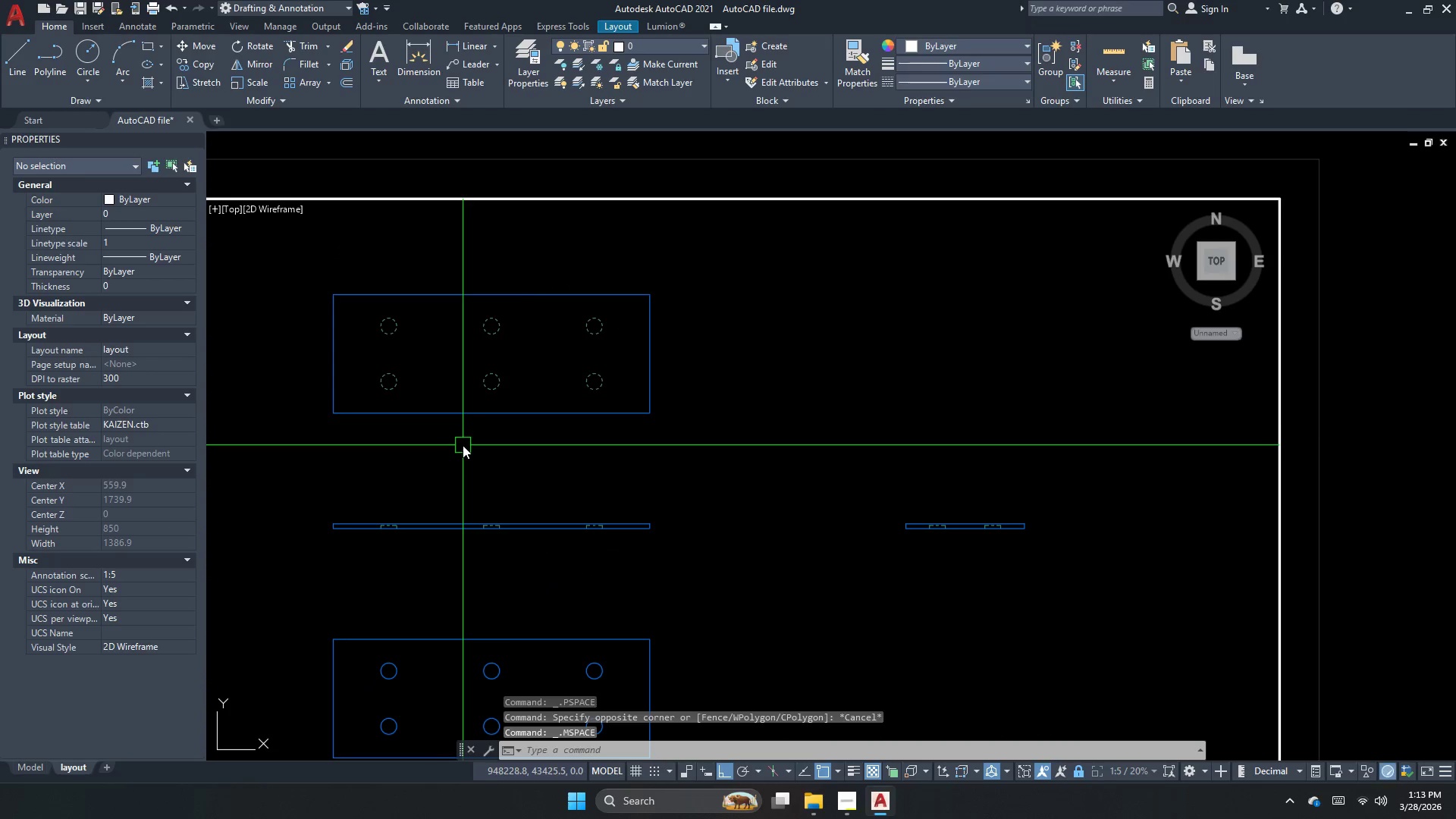 
key(Escape)
type(dli  )
key(Escape)
type(  )
 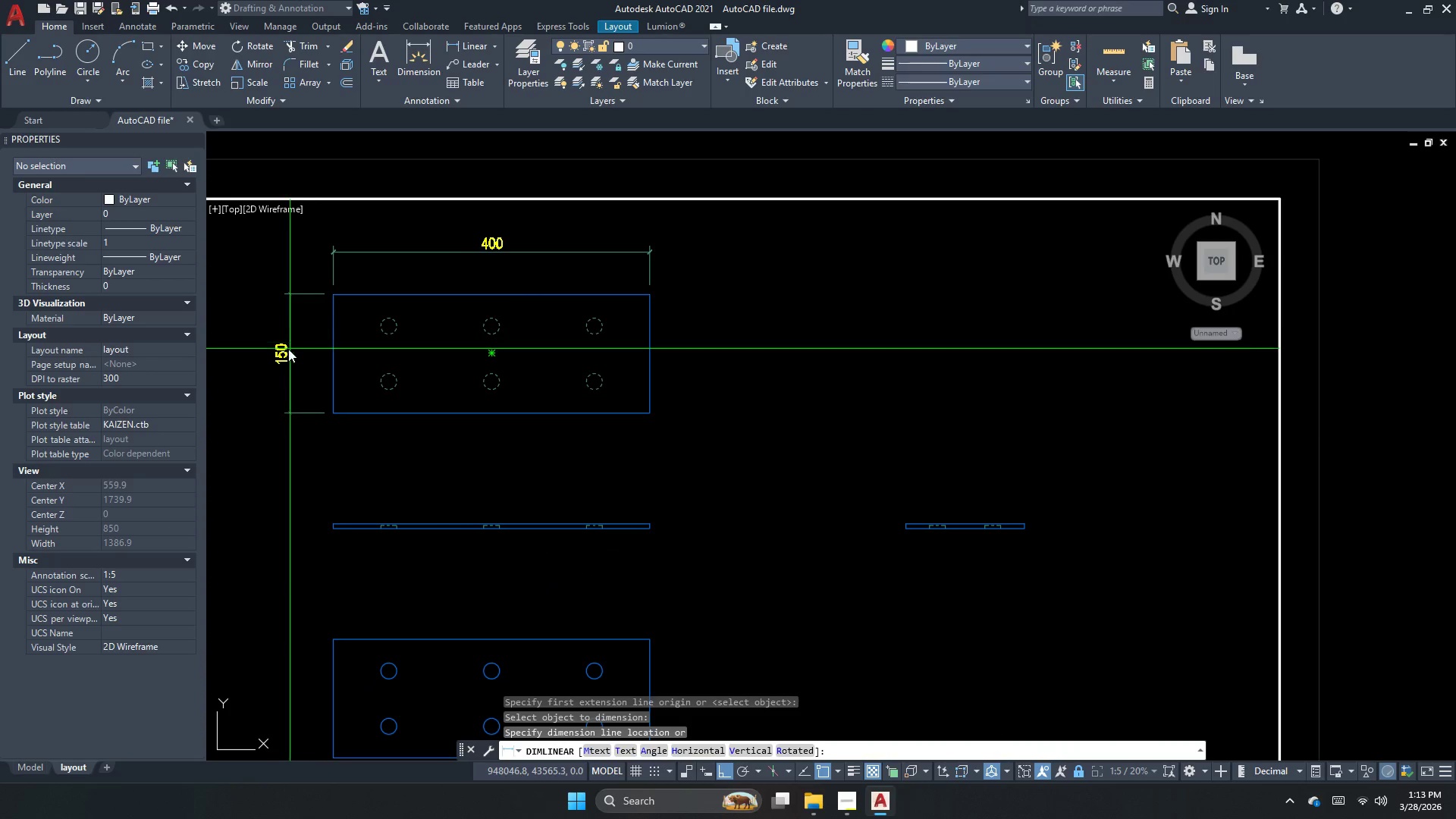 
left_click_drag(start_coordinate=[460, 295], to_coordinate=[460, 282])
 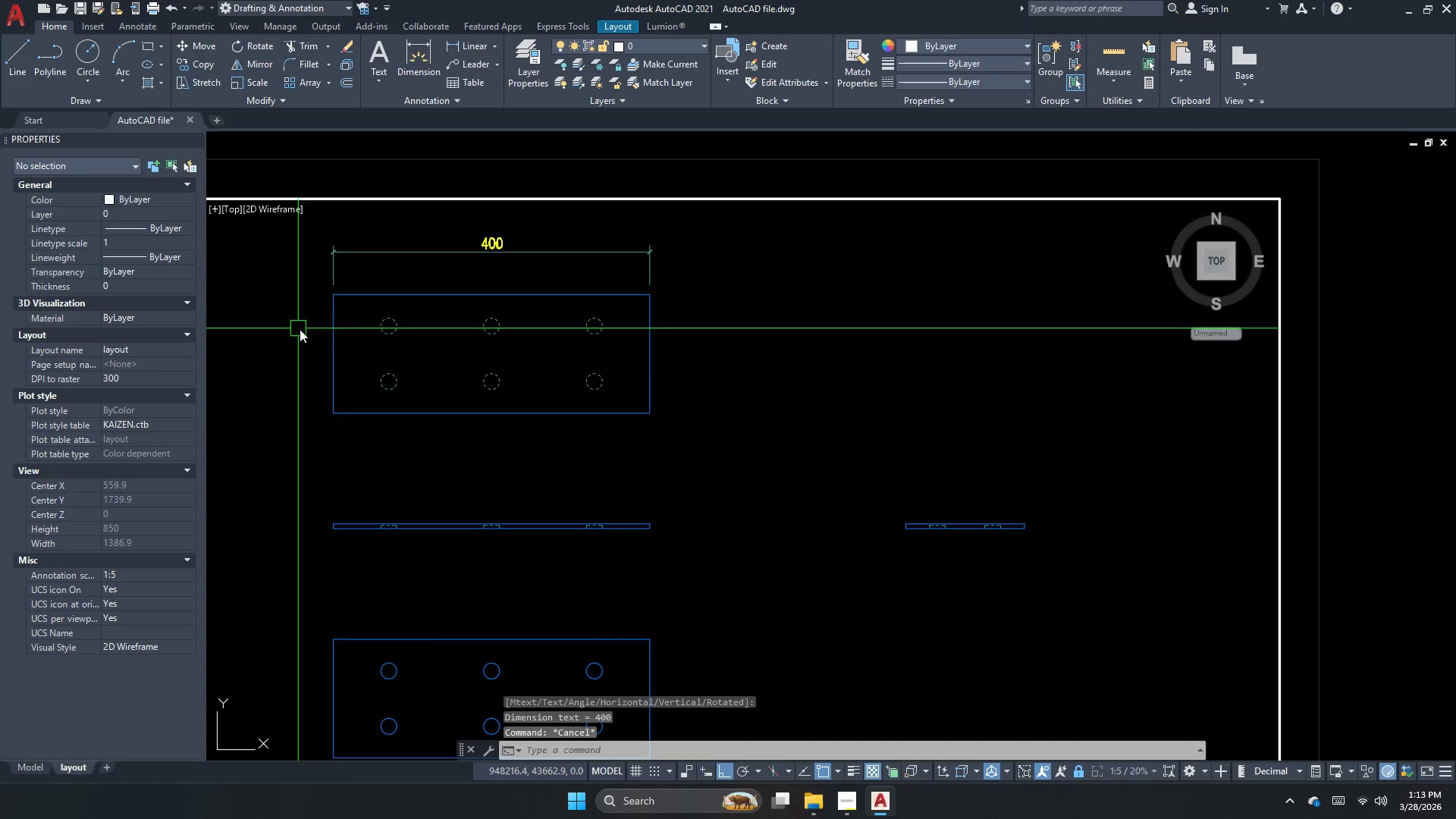 
left_click_drag(start_coordinate=[335, 329], to_coordinate=[318, 339])
 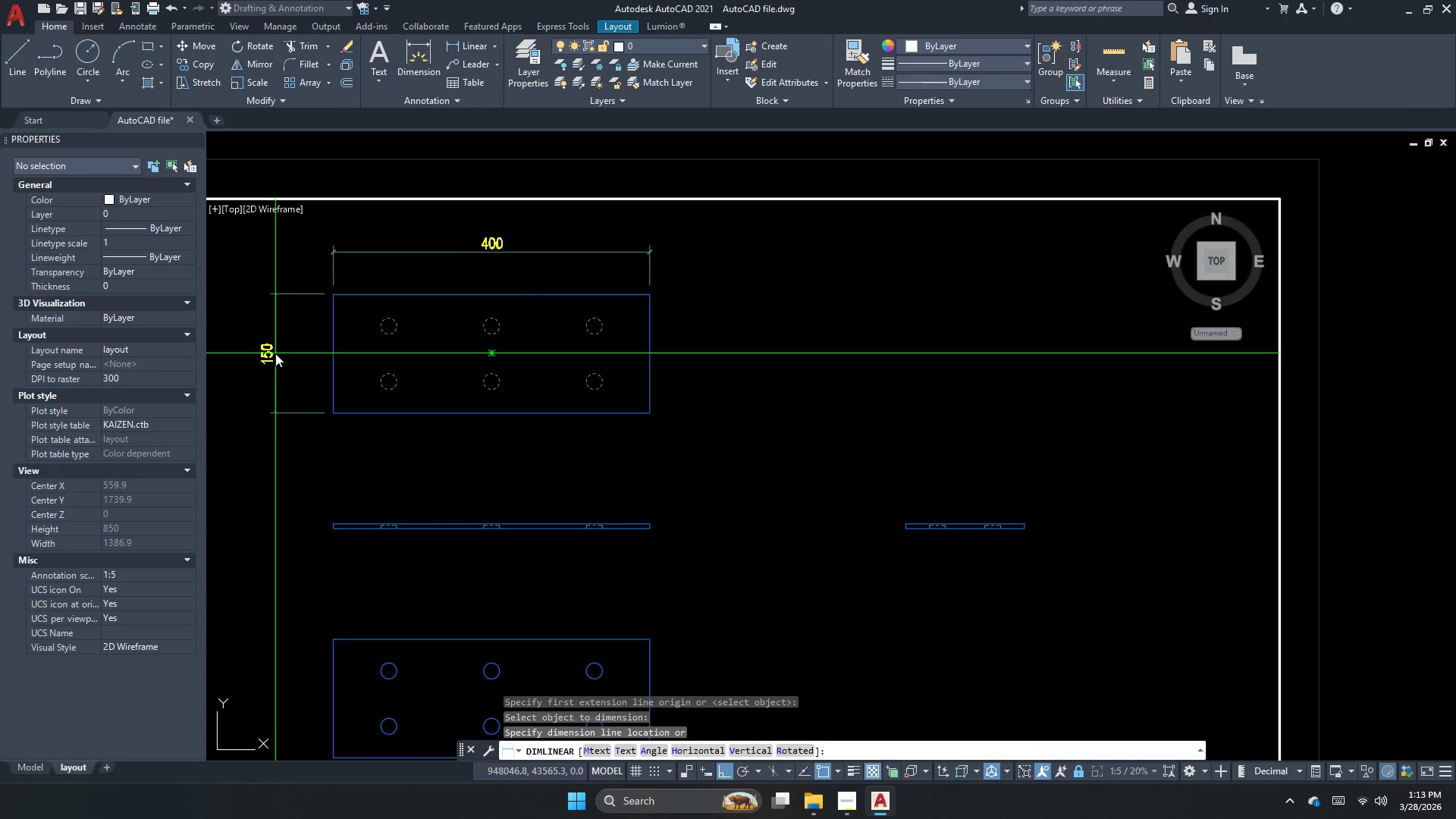 
left_click([275, 353])
 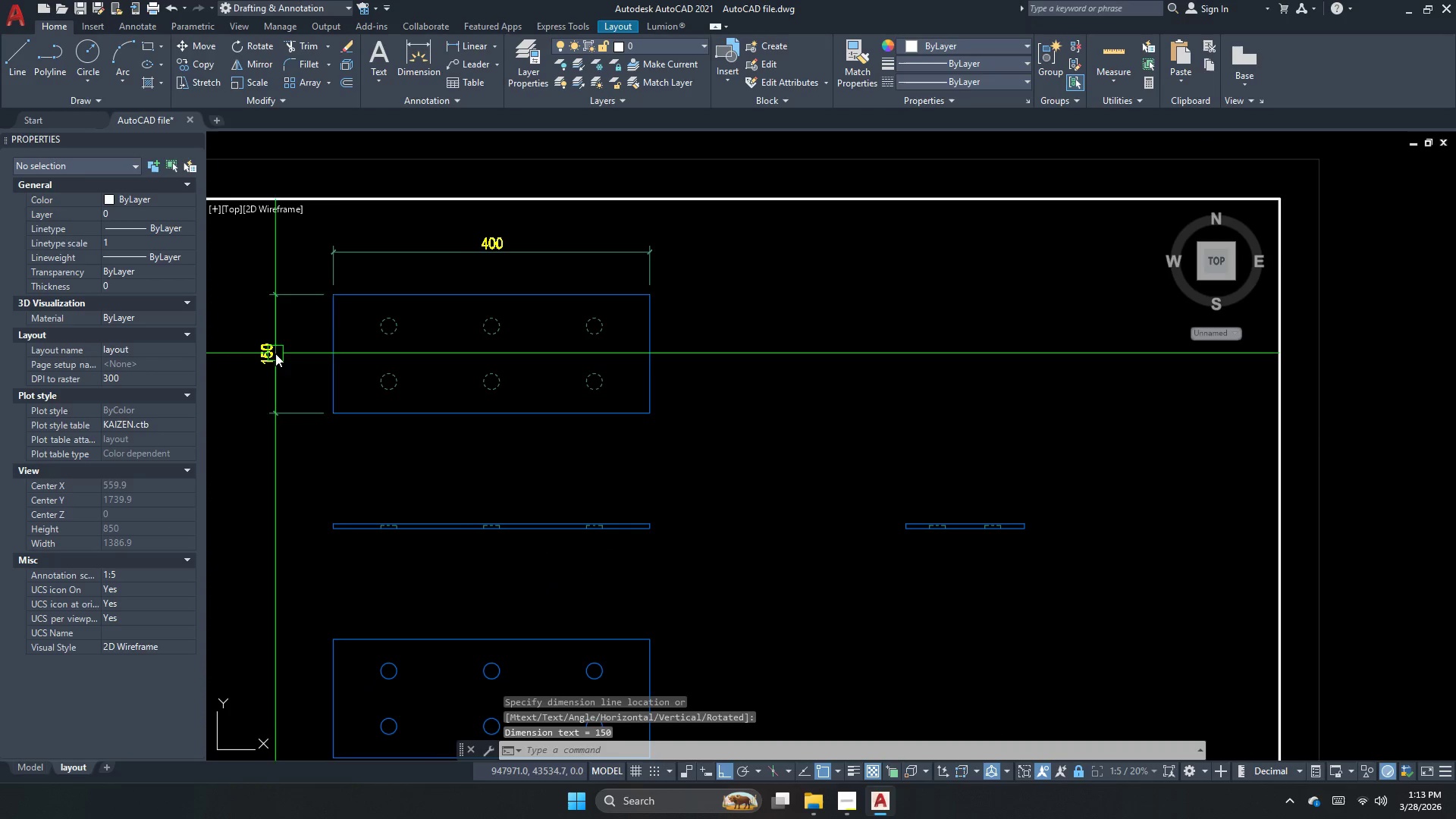 
key(Escape)
 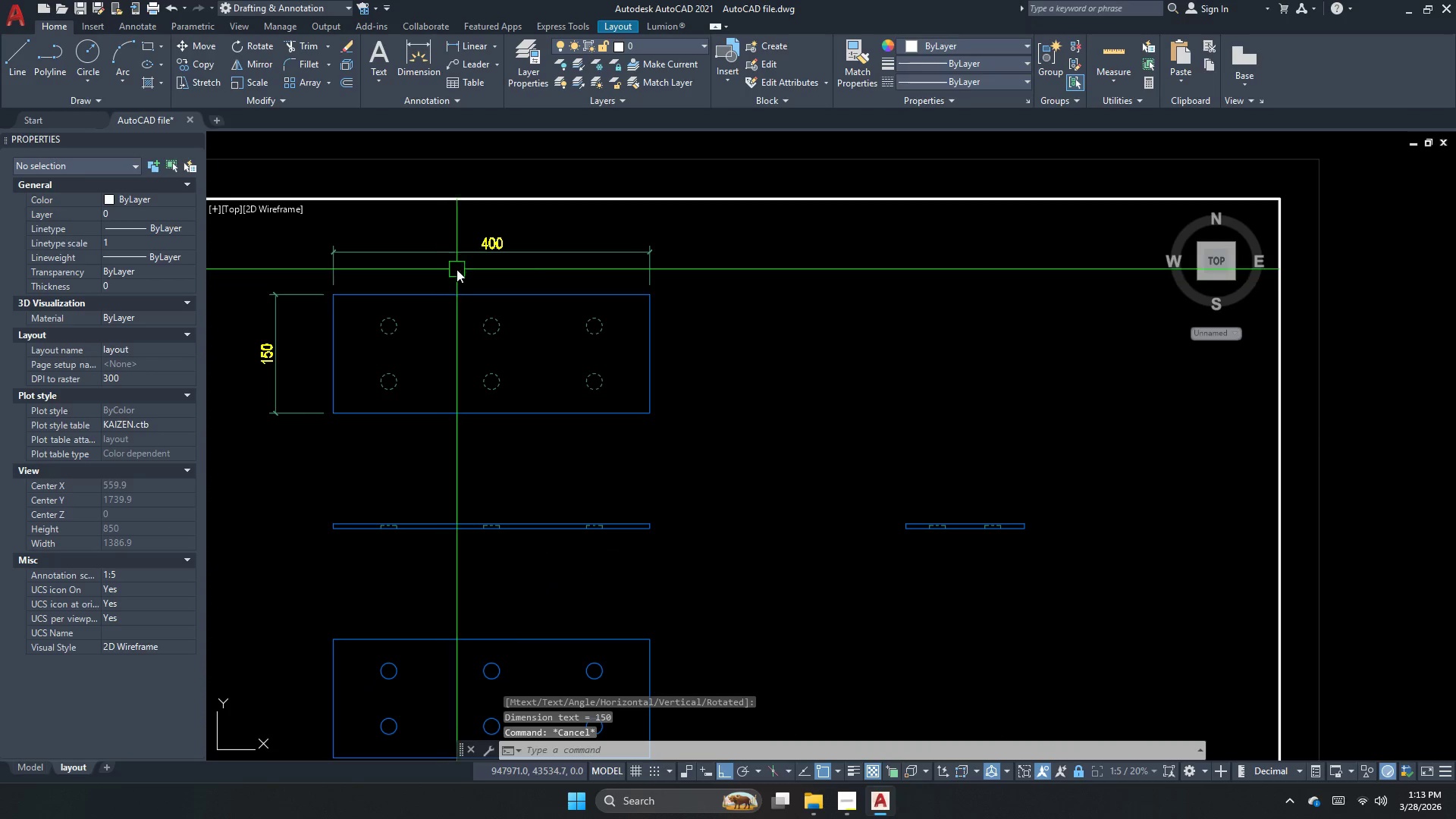 
key(S)
 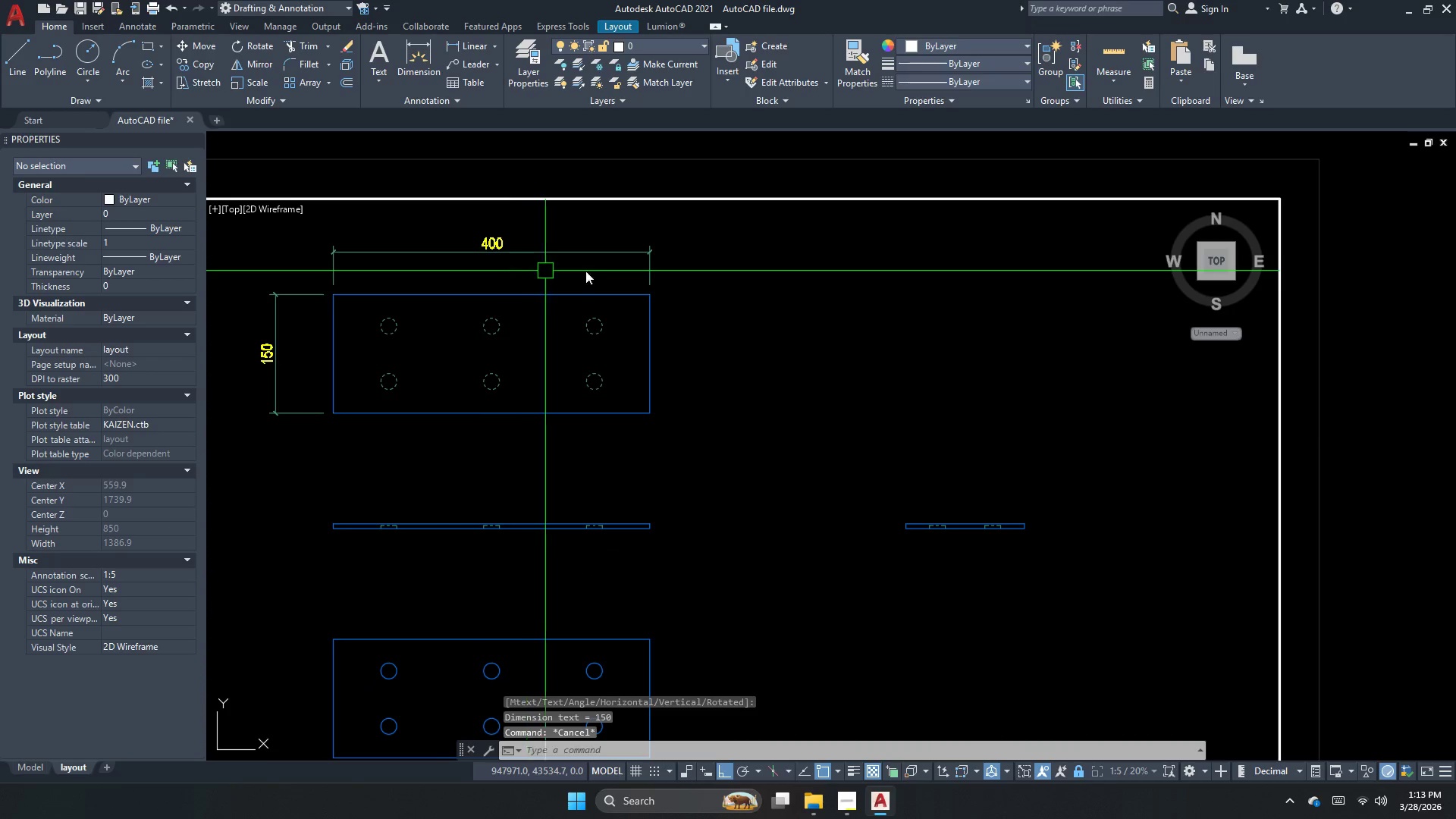 
key(Space)
 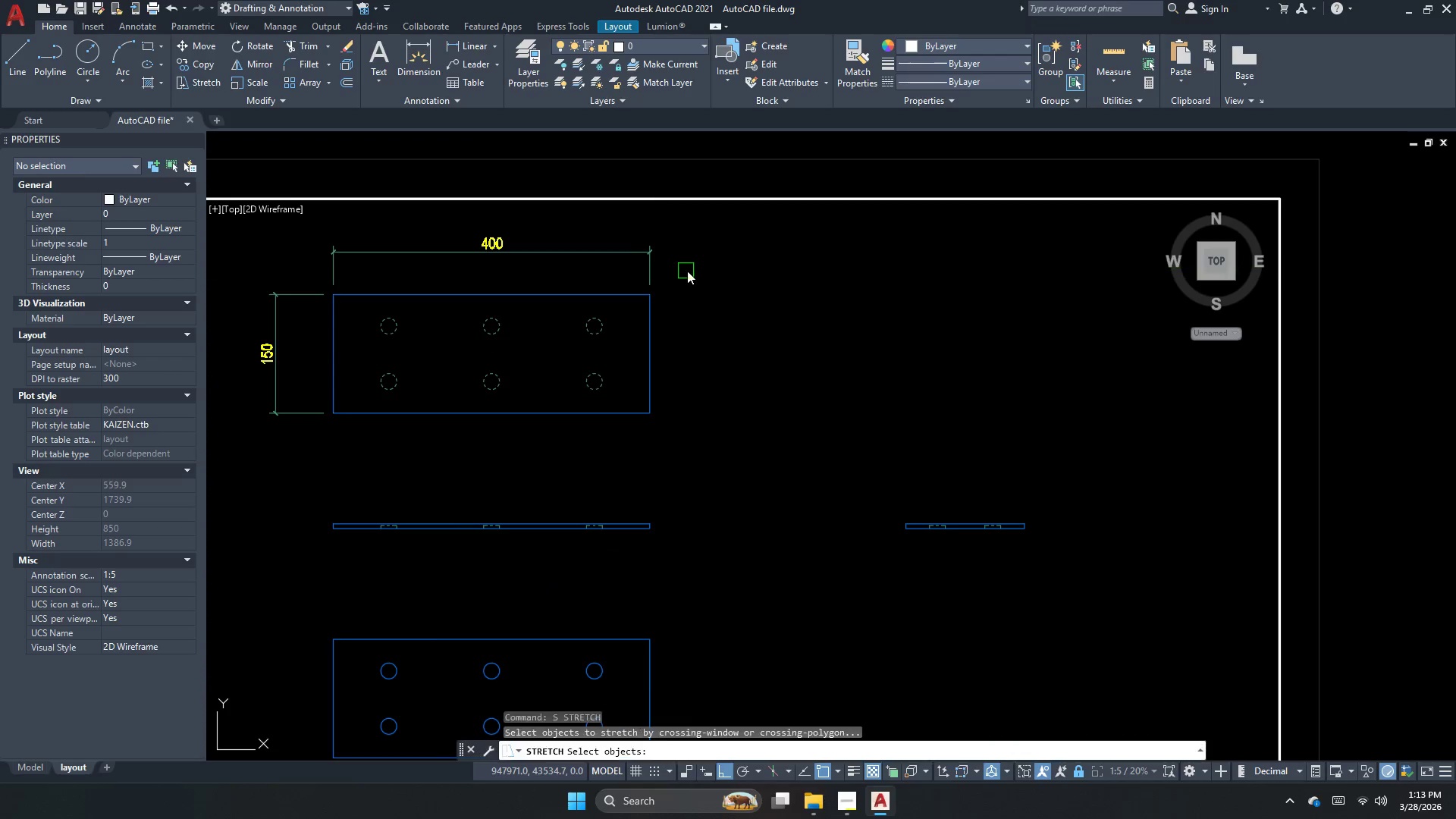 
left_click_drag(start_coordinate=[689, 271], to_coordinate=[670, 259])
 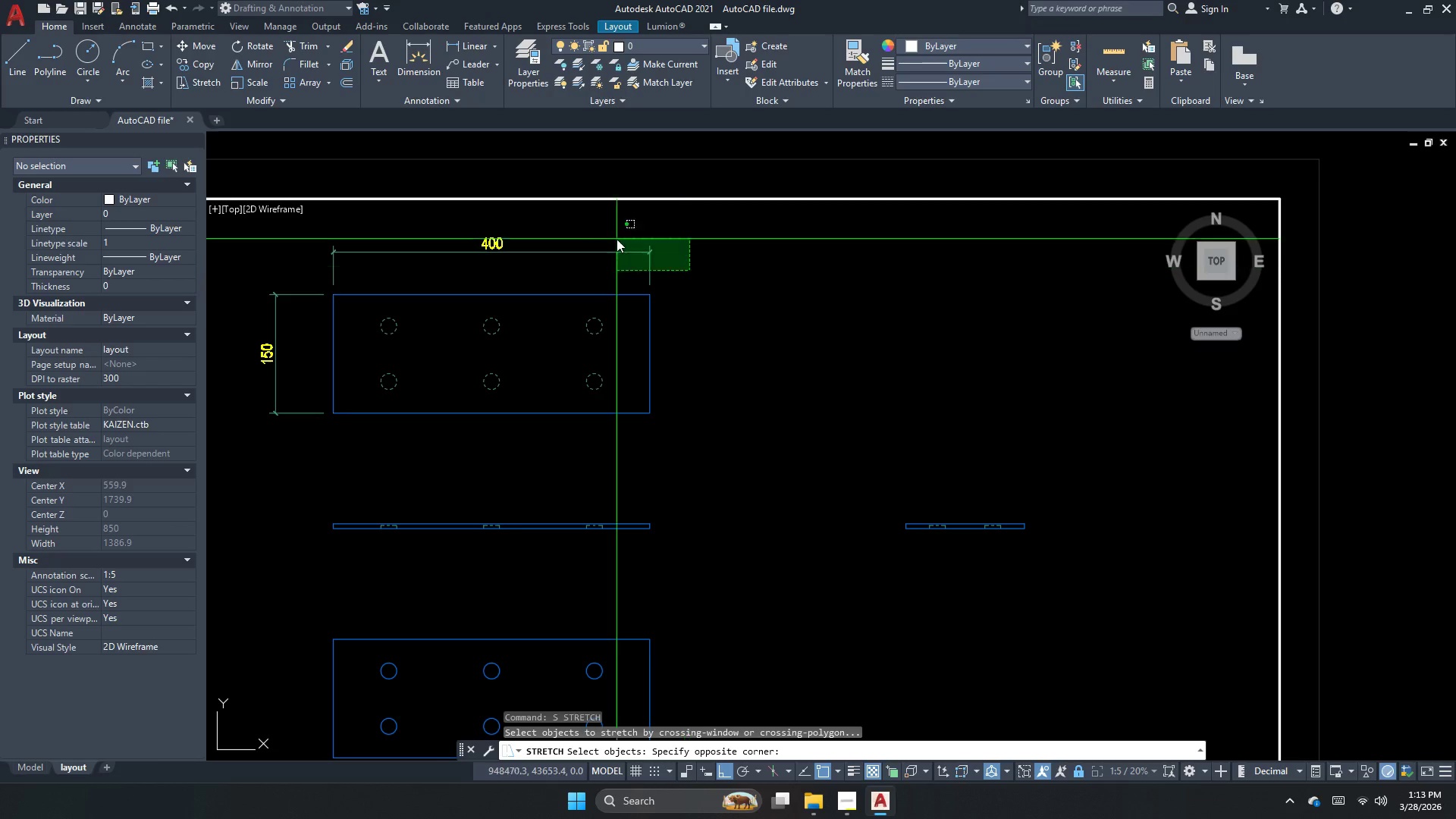 
left_click_drag(start_coordinate=[617, 239], to_coordinate=[628, 249])
 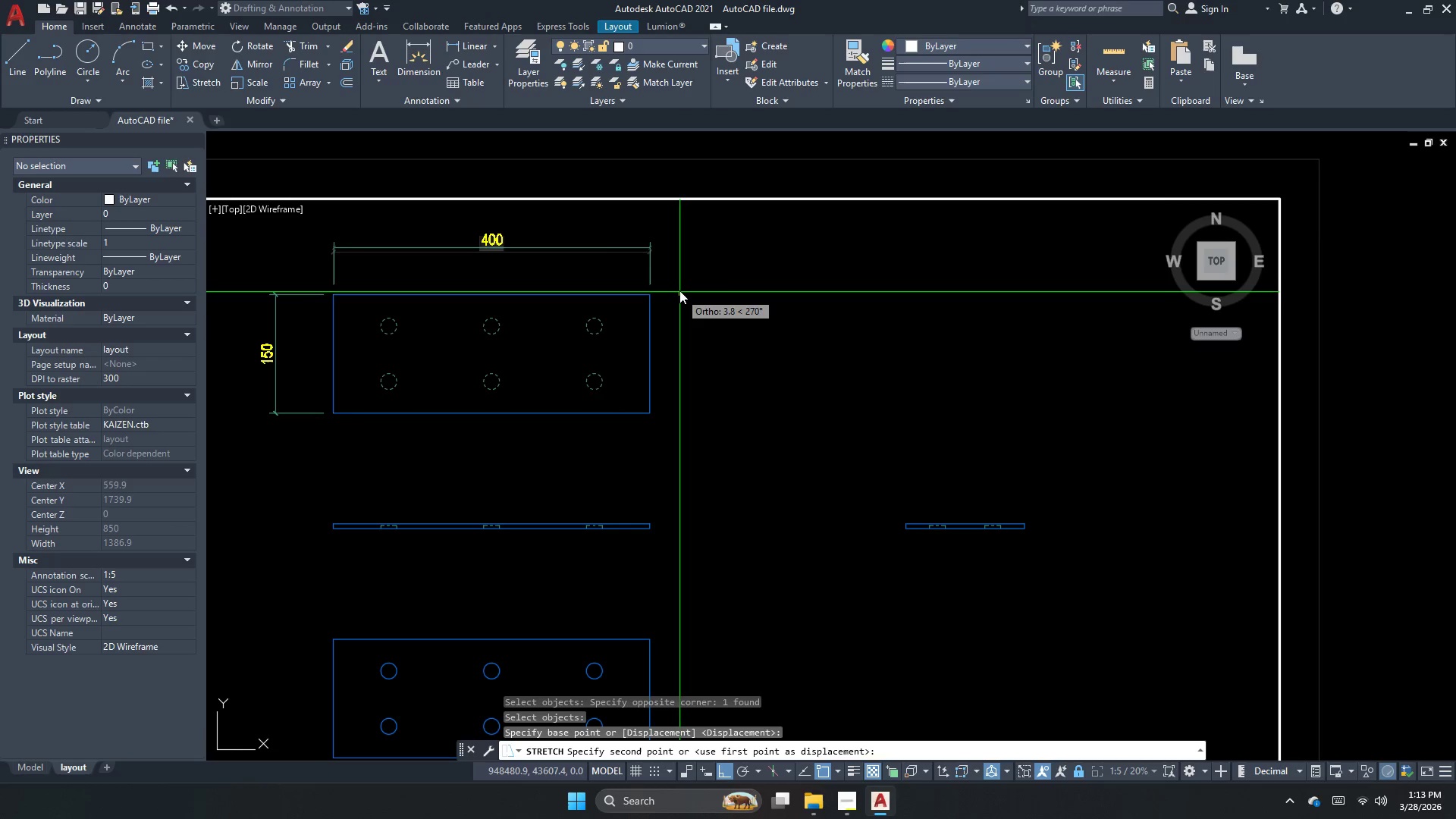 
key(Space)
 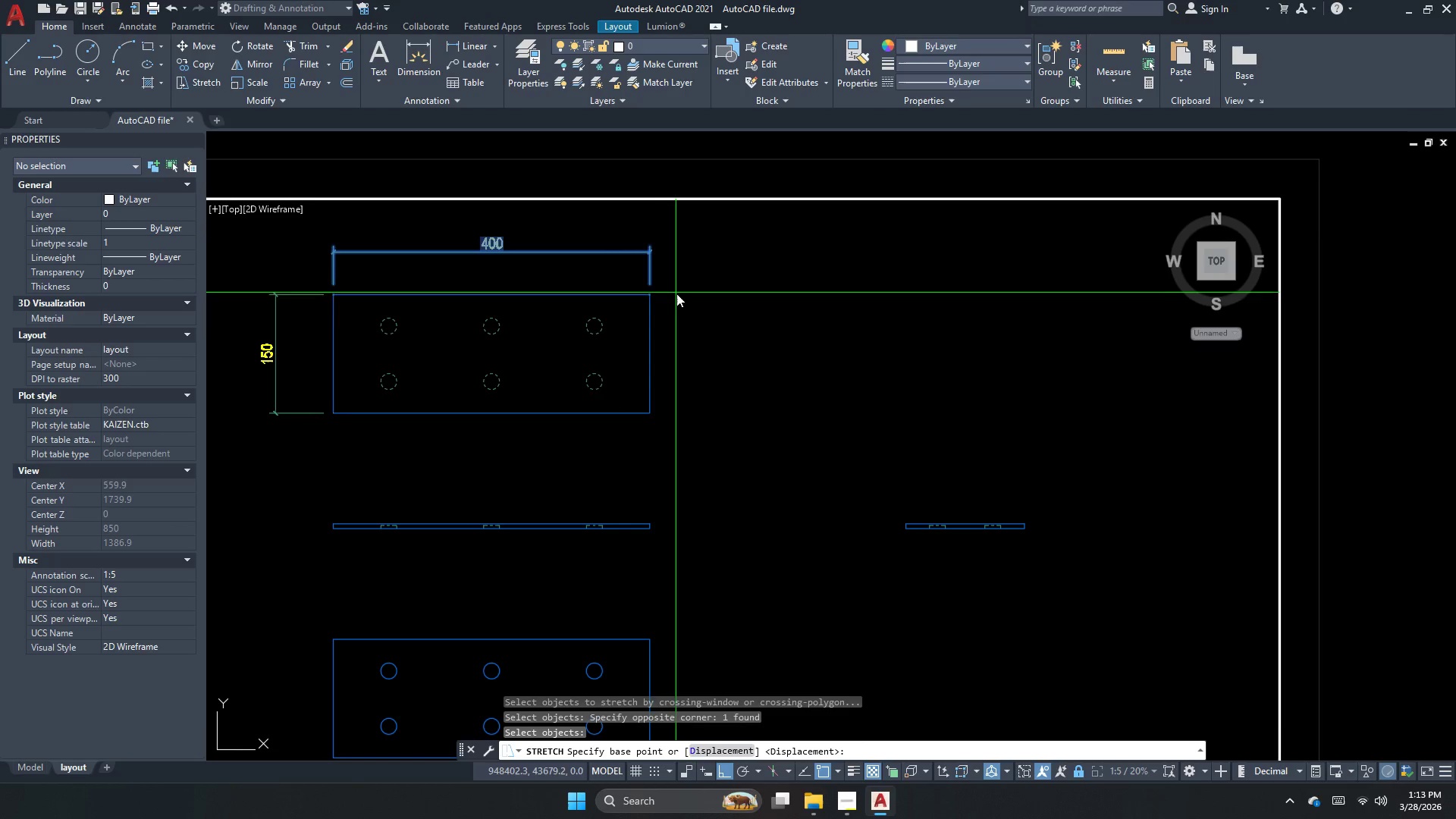 
triple_click([679, 296])
 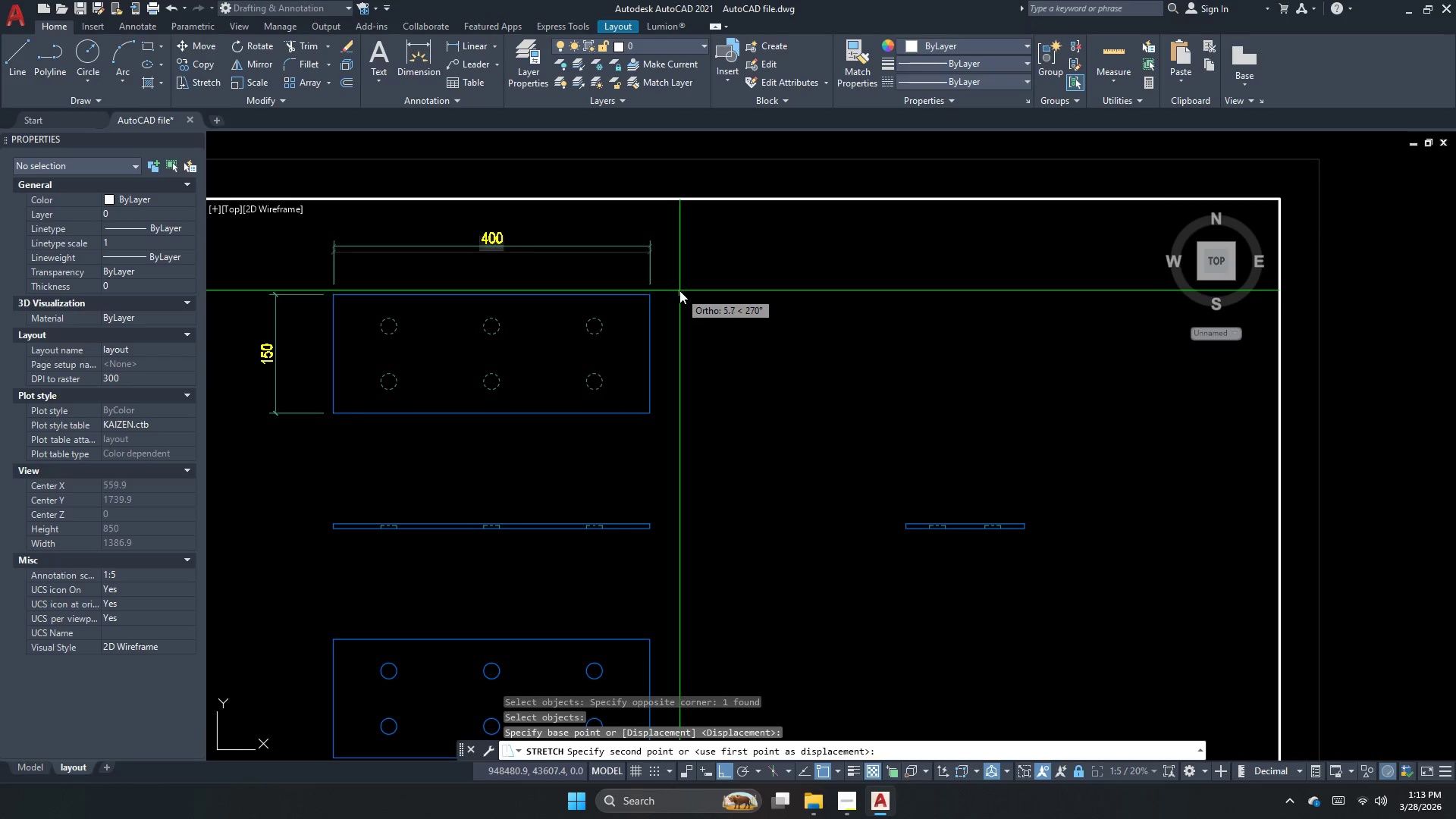 
left_click_drag(start_coordinate=[679, 288], to_coordinate=[664, 290])
 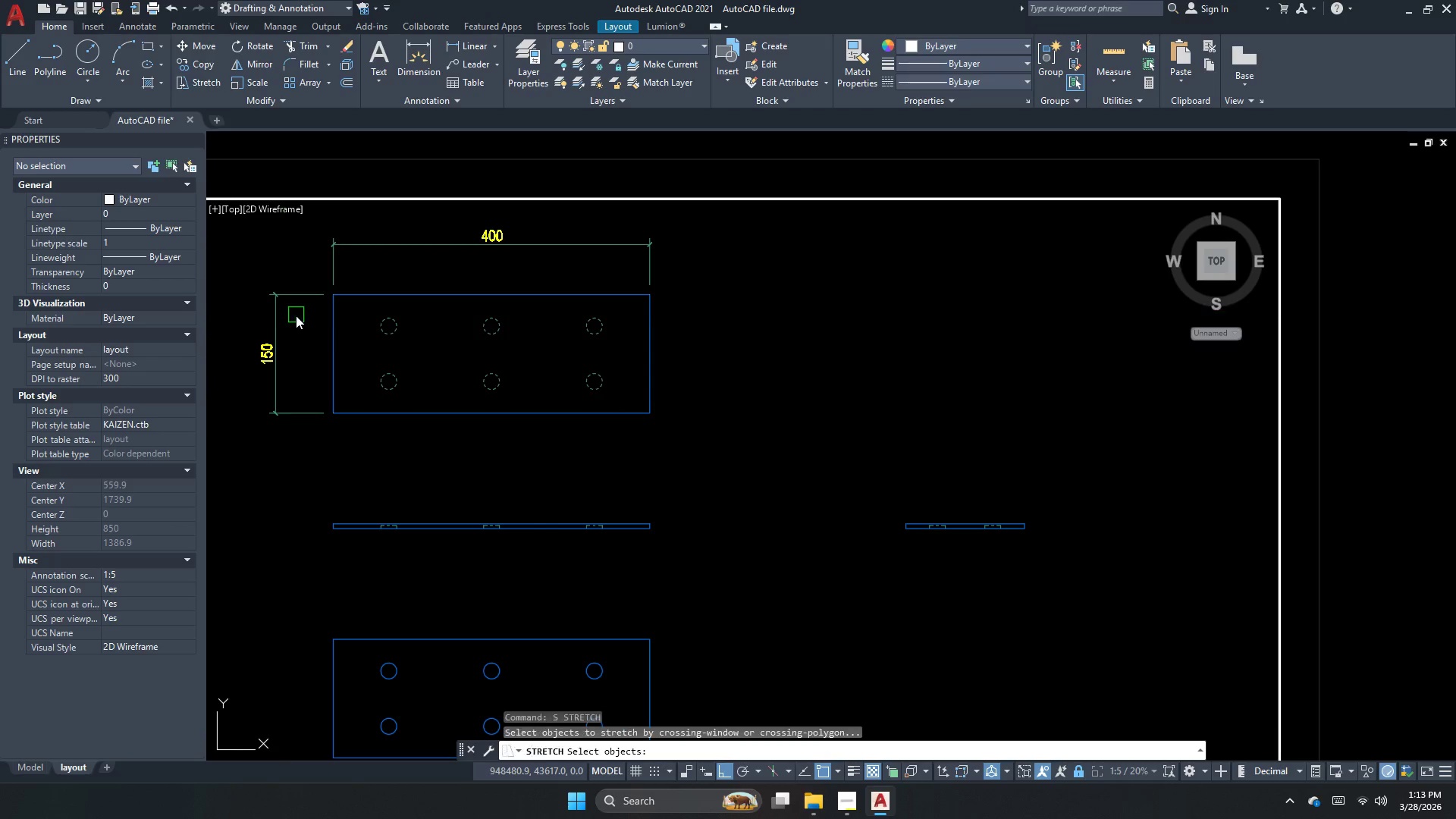 
key(Escape)
 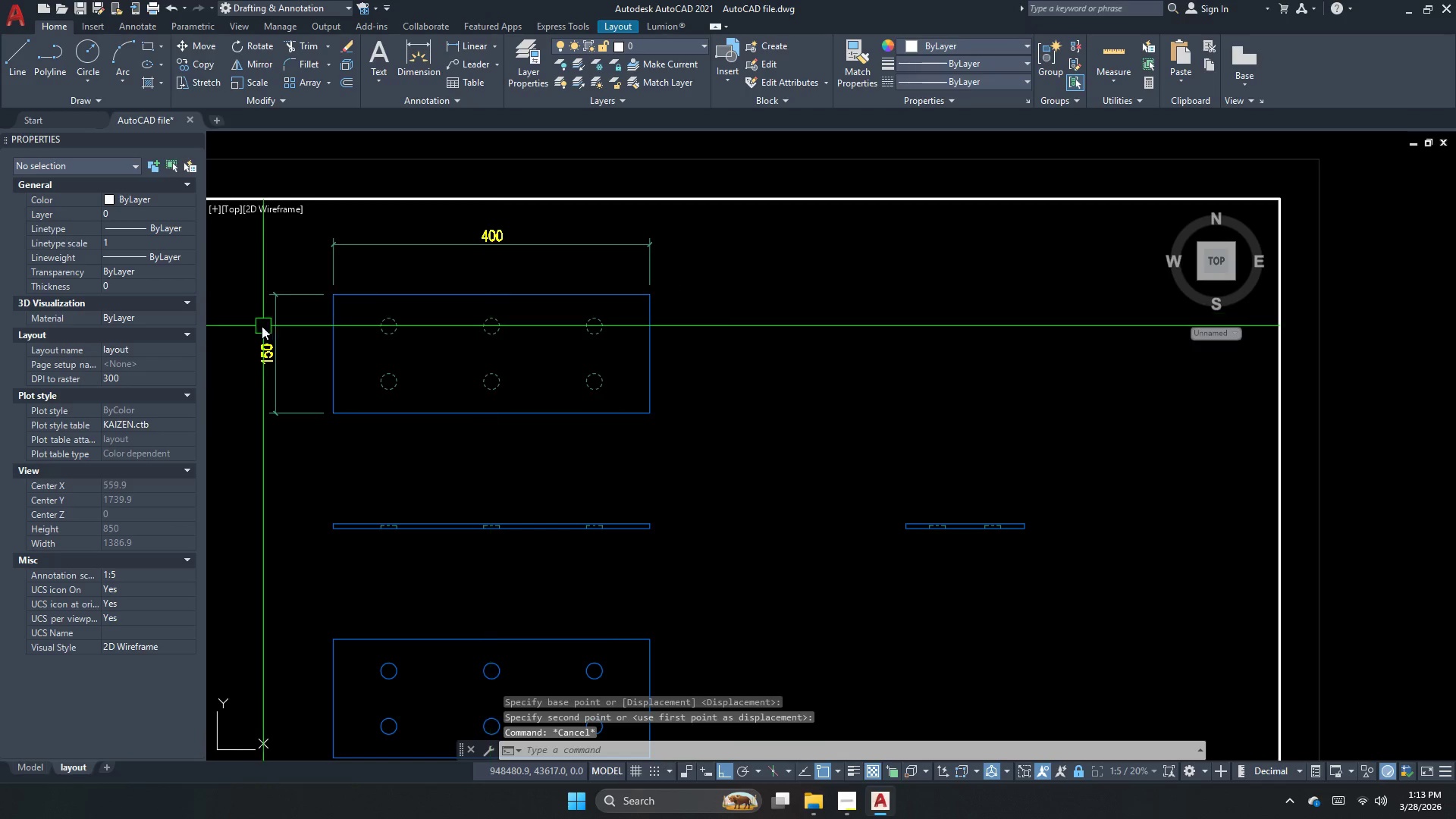 
key(S)
 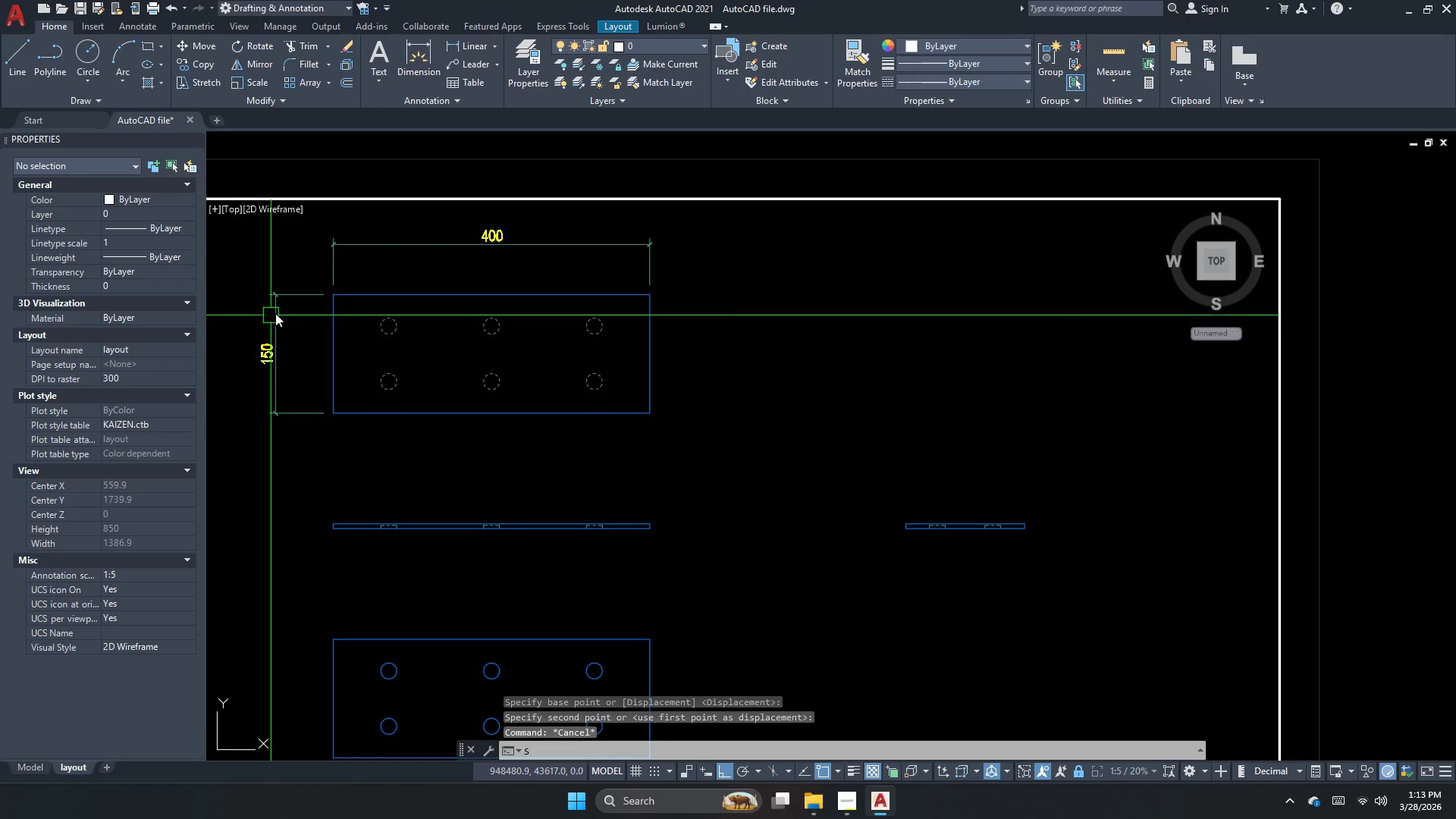 
key(Space)
 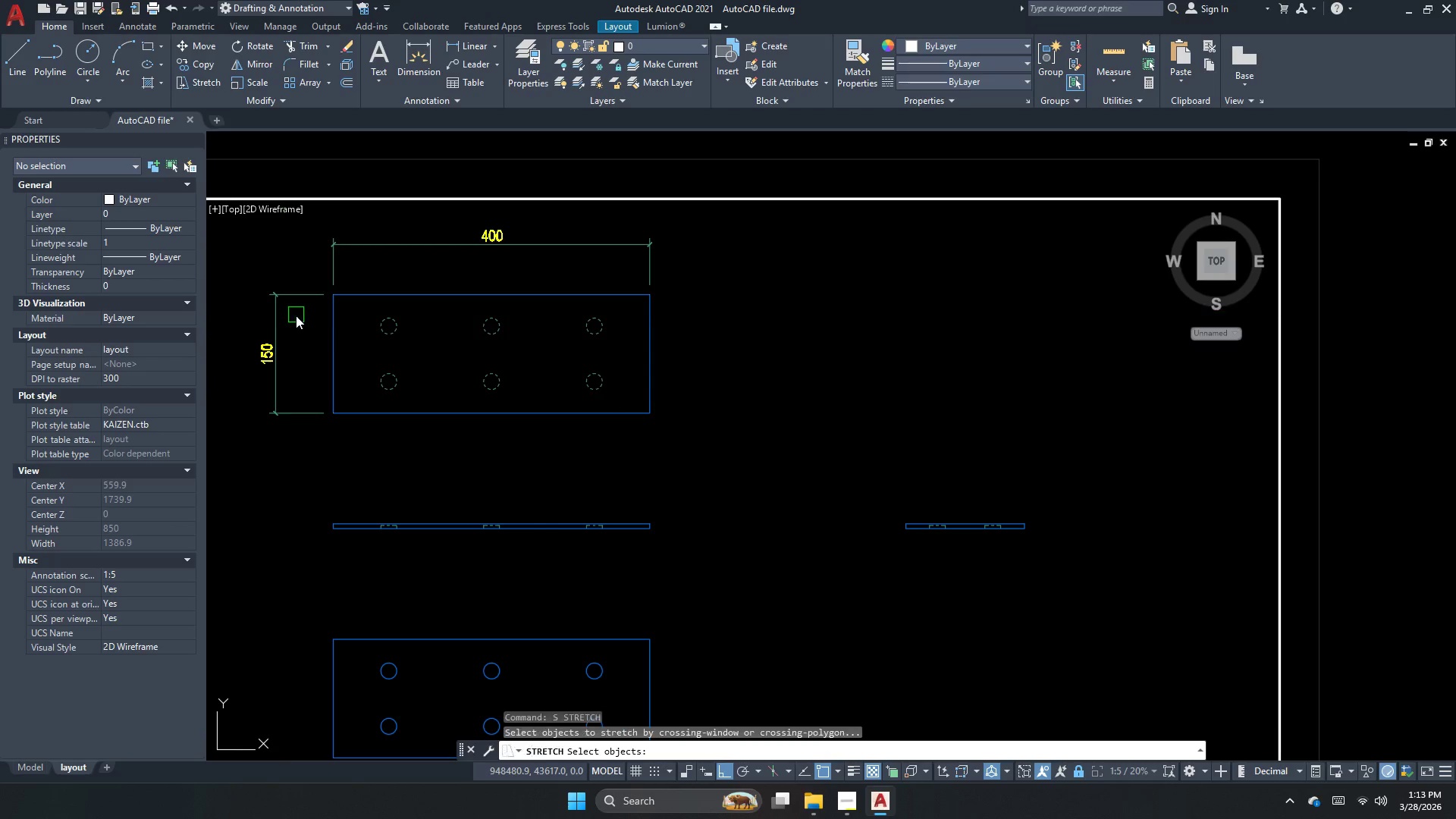 
left_click_drag(start_coordinate=[296, 316], to_coordinate=[287, 298])
 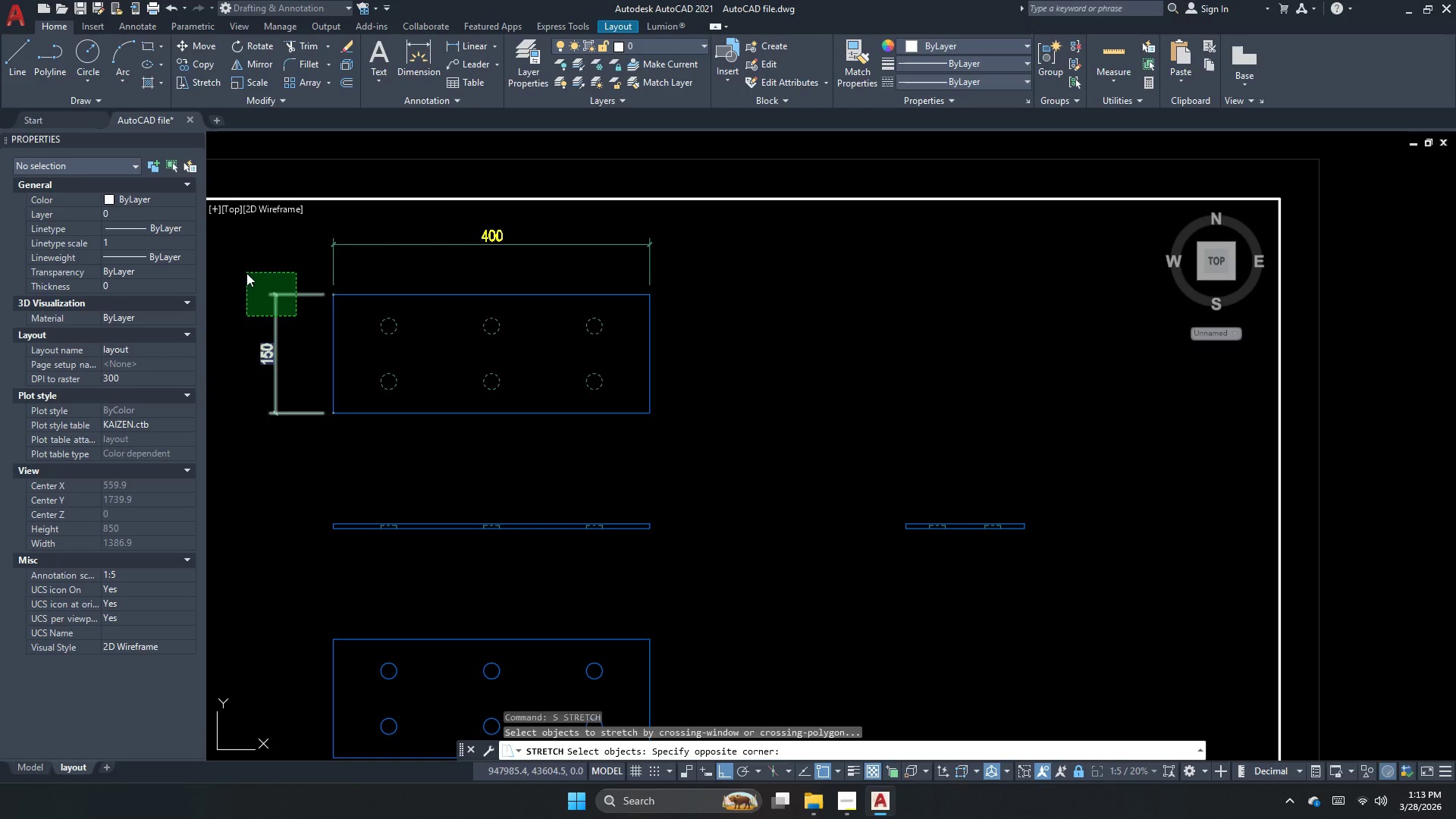 
key(Space)
 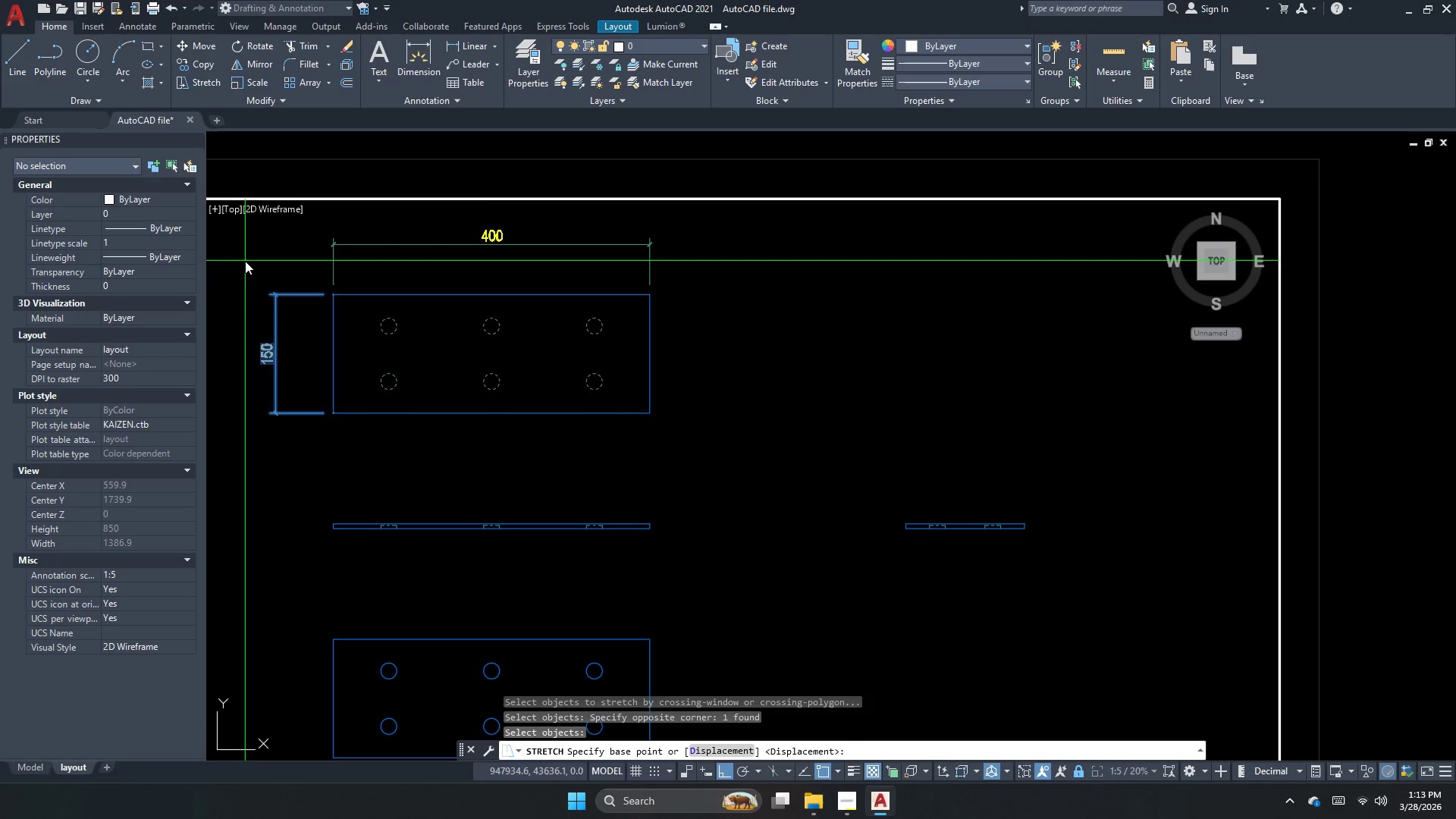 
left_click_drag(start_coordinate=[246, 261], to_coordinate=[249, 262])
 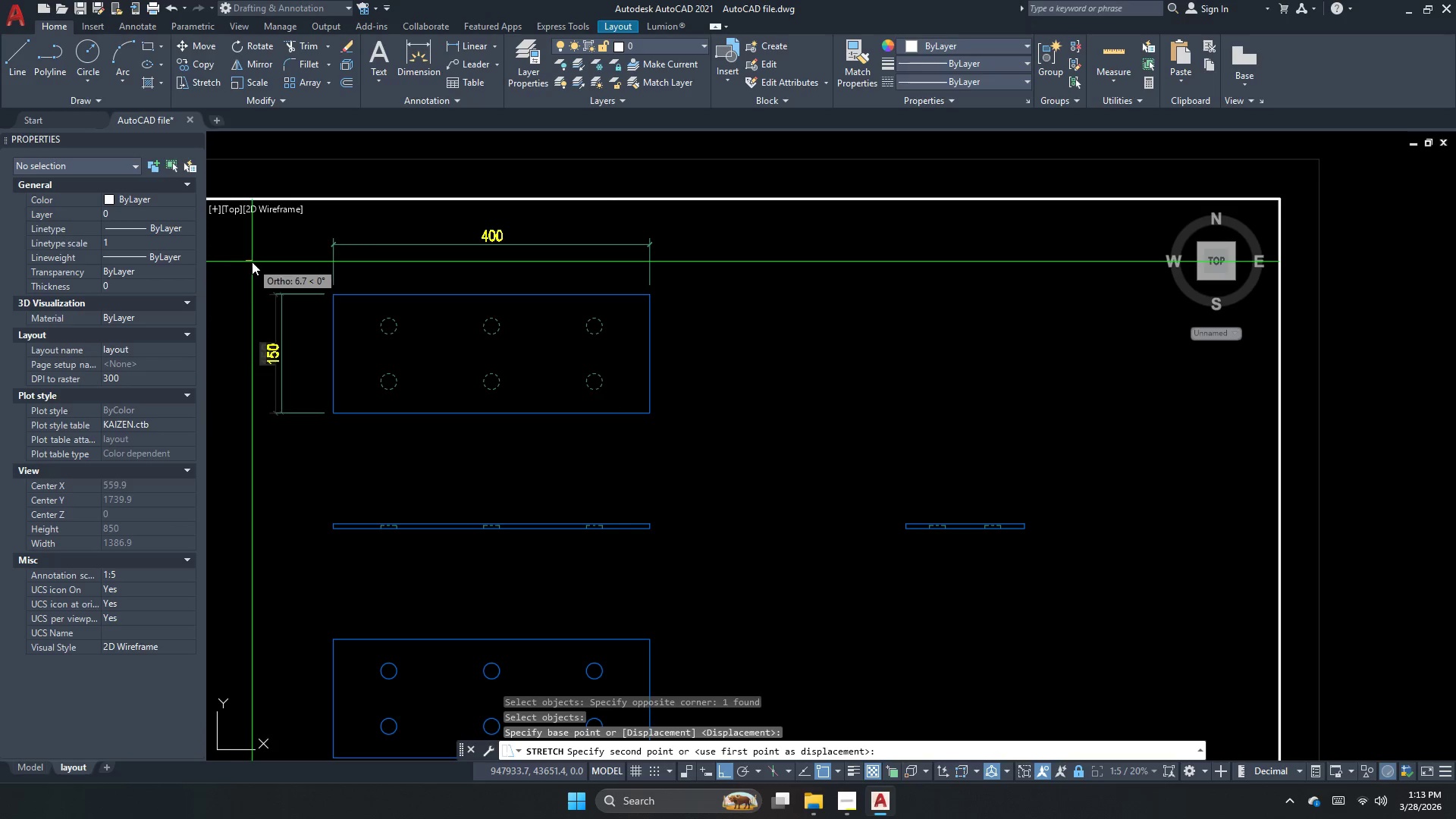 
left_click([255, 262])
 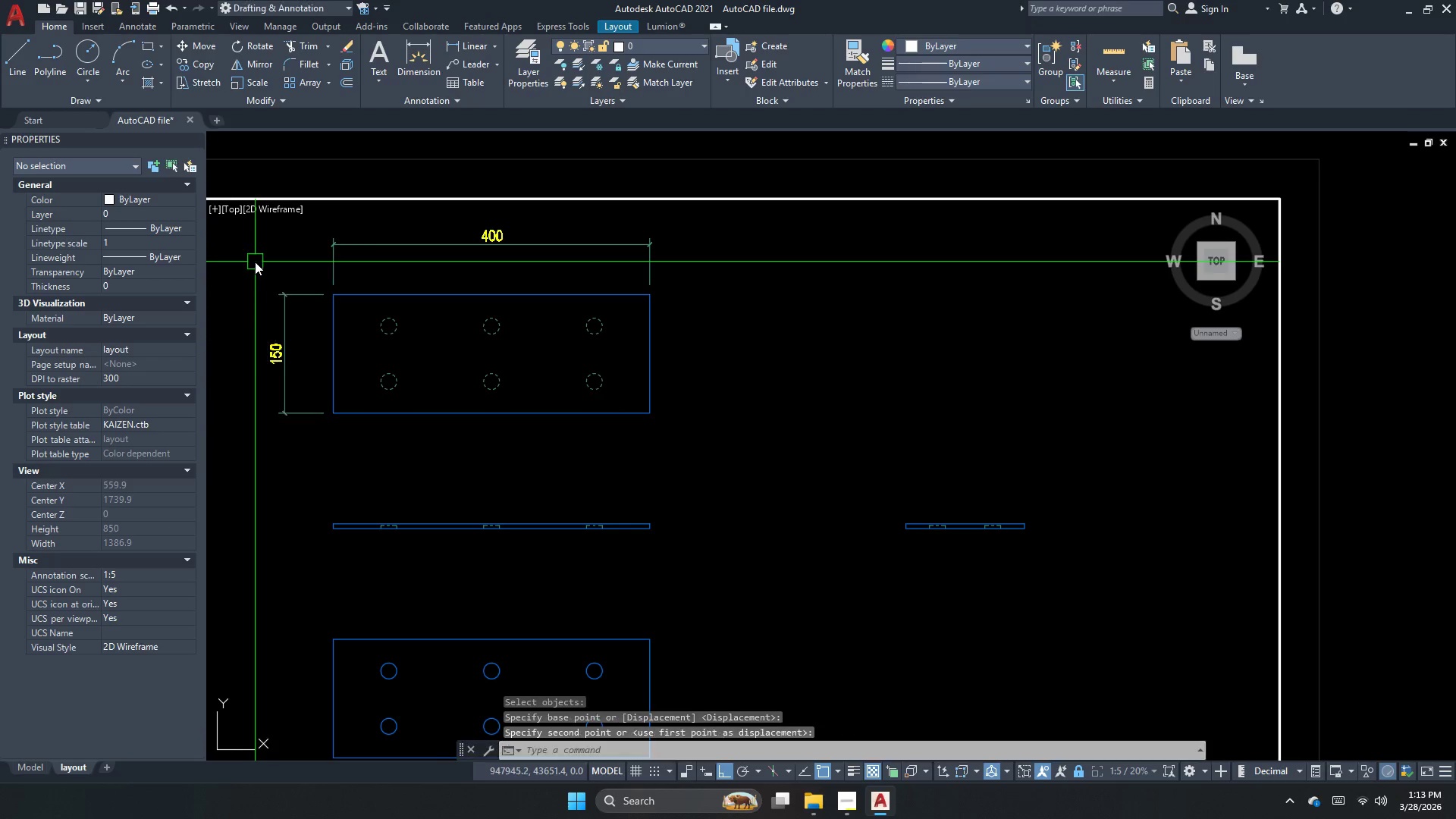 
key(Escape)
 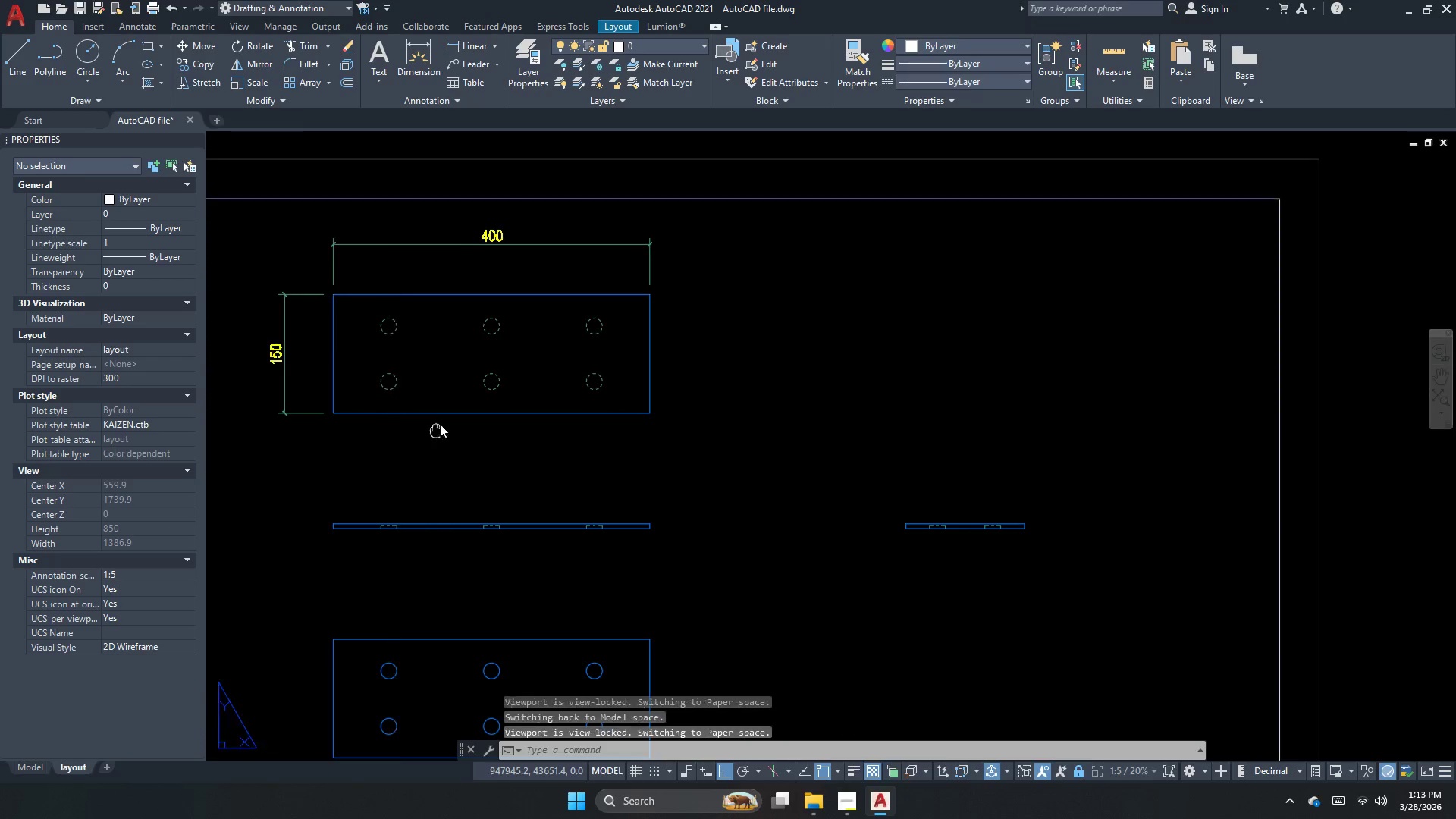 
key(Escape)
 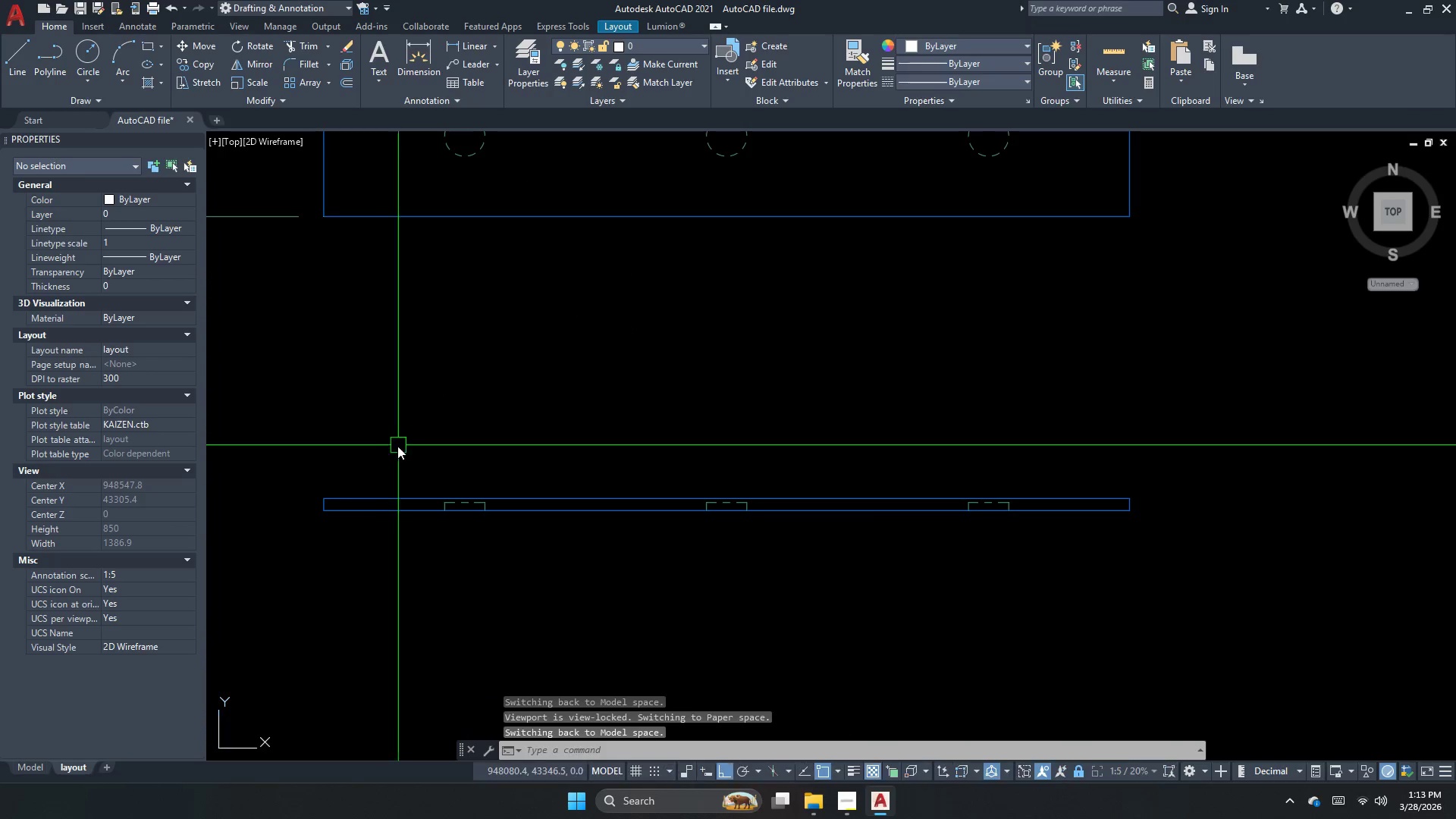 
key(Space)
 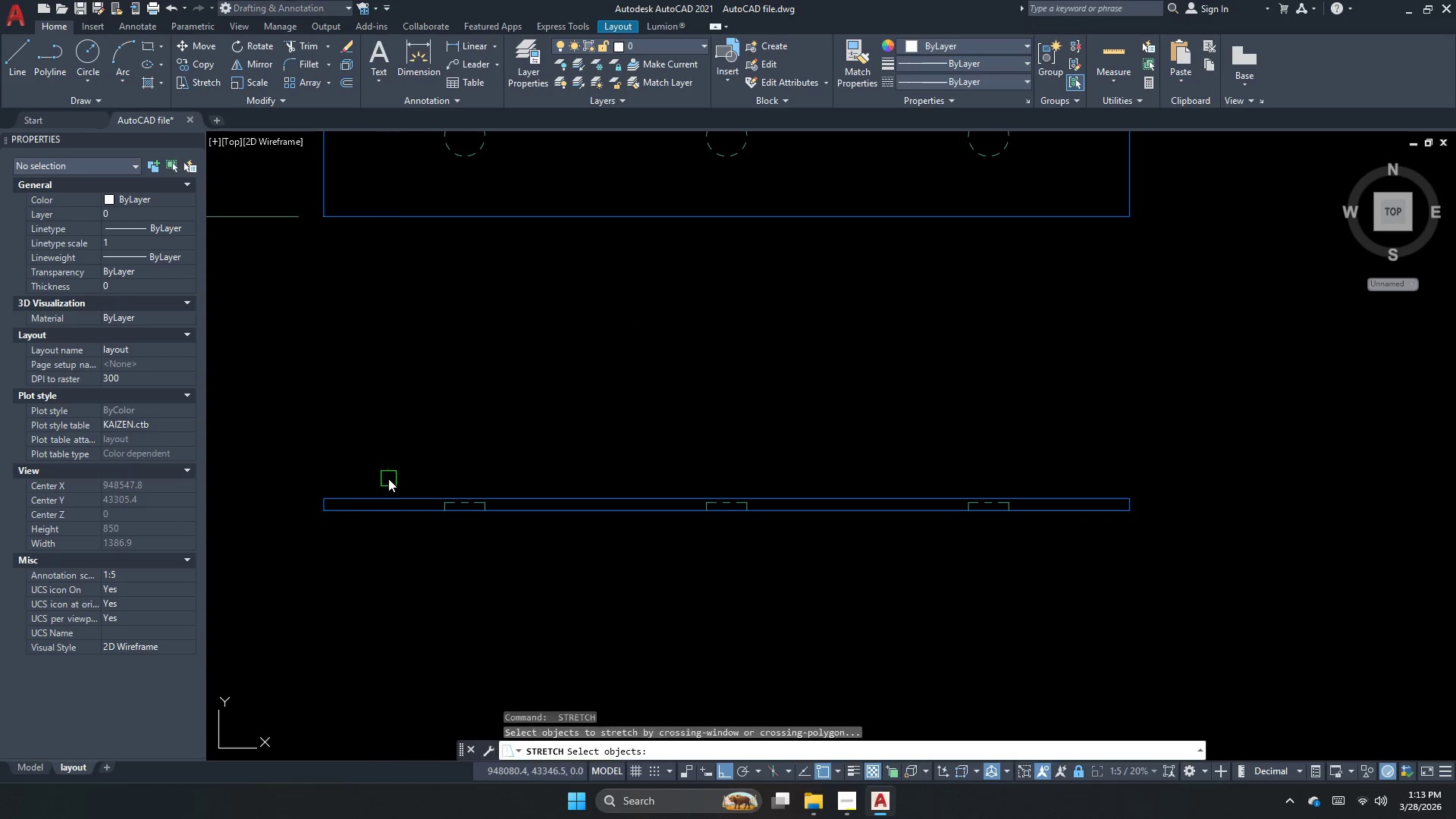 
scroll: coordinate [398, 445], scroll_direction: up, amount: 2.0
 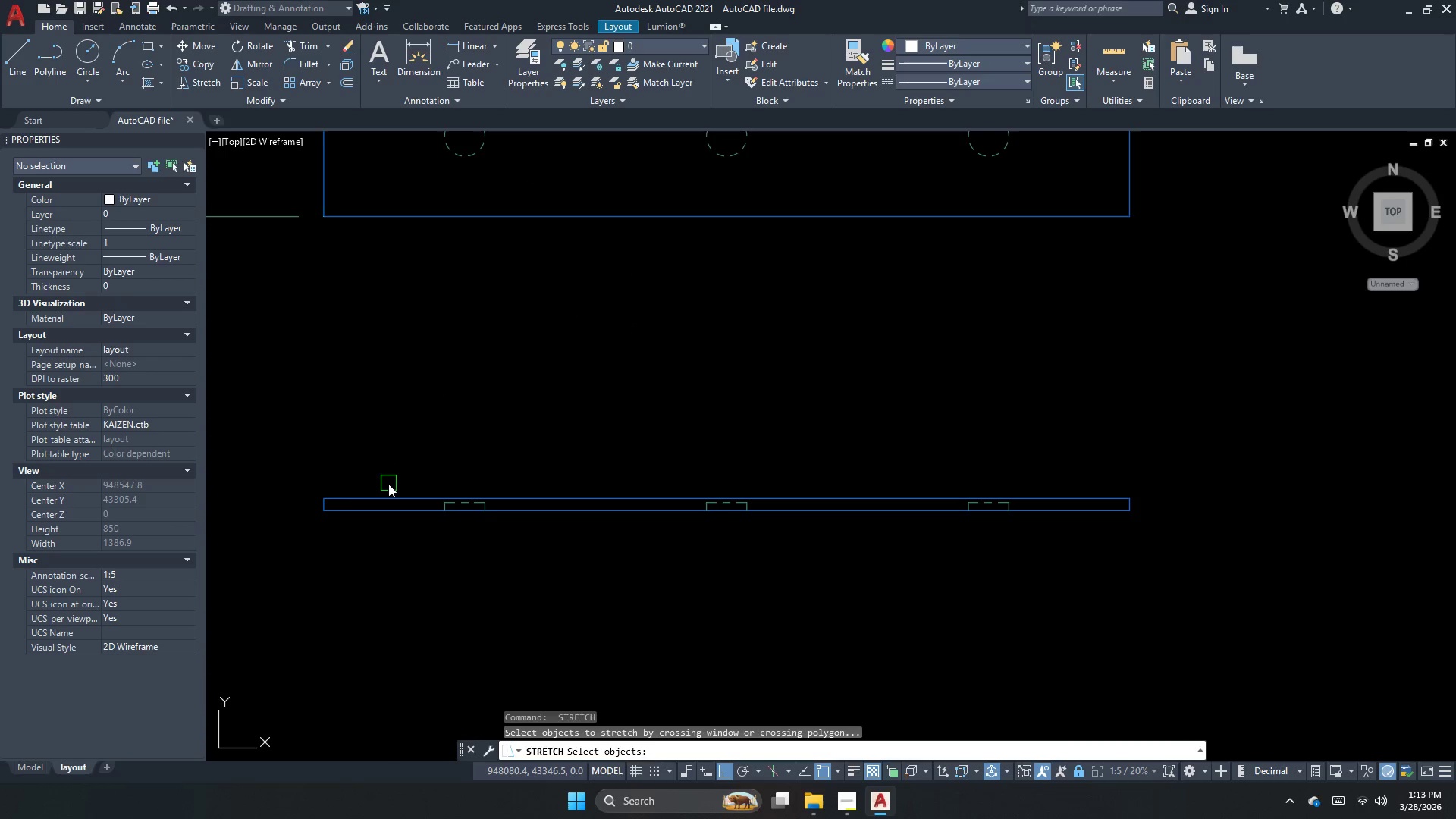 
type( )
key(Escape)
type(dli  )
 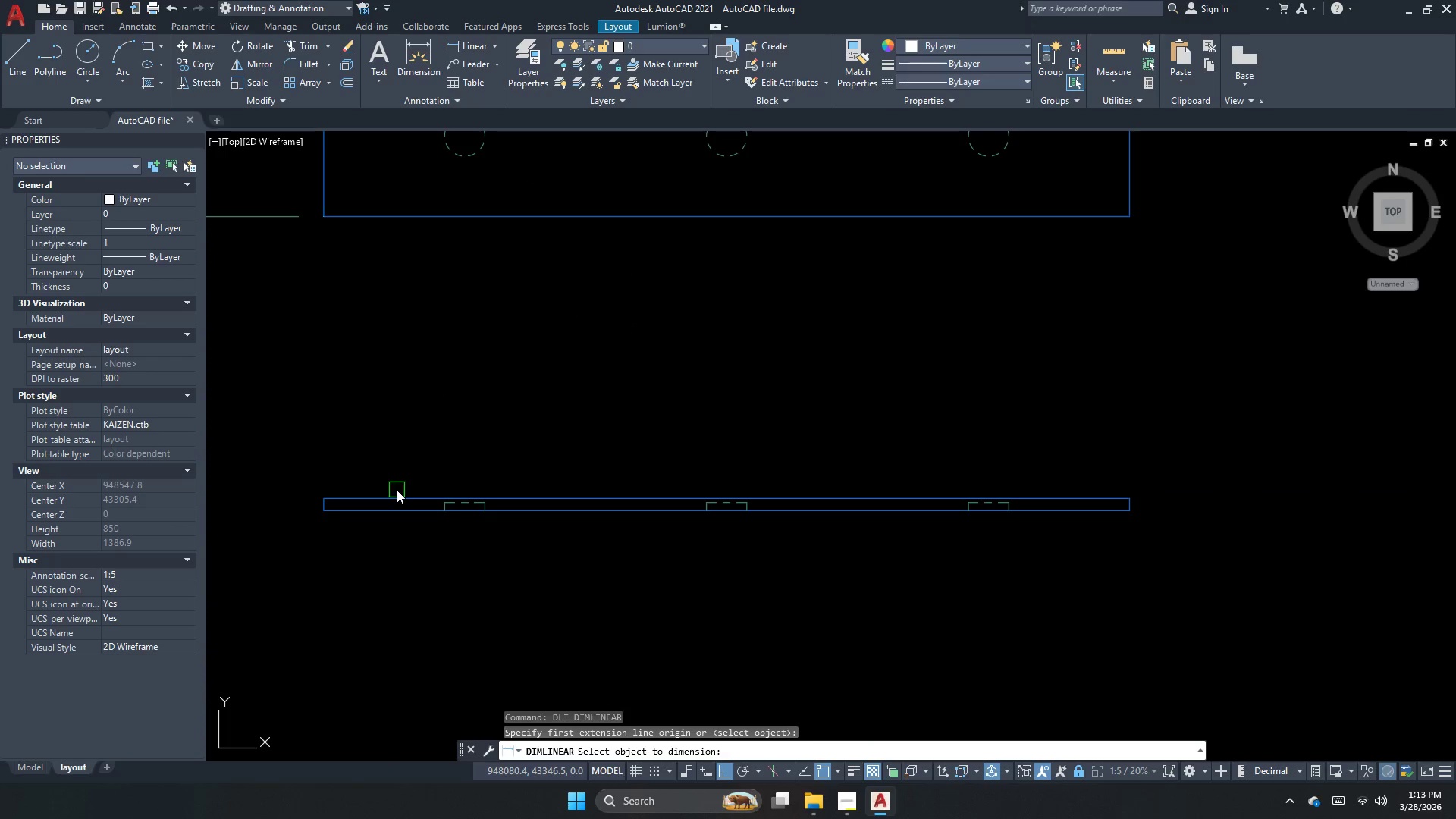 
left_click_drag(start_coordinate=[397, 491], to_coordinate=[399, 475])
 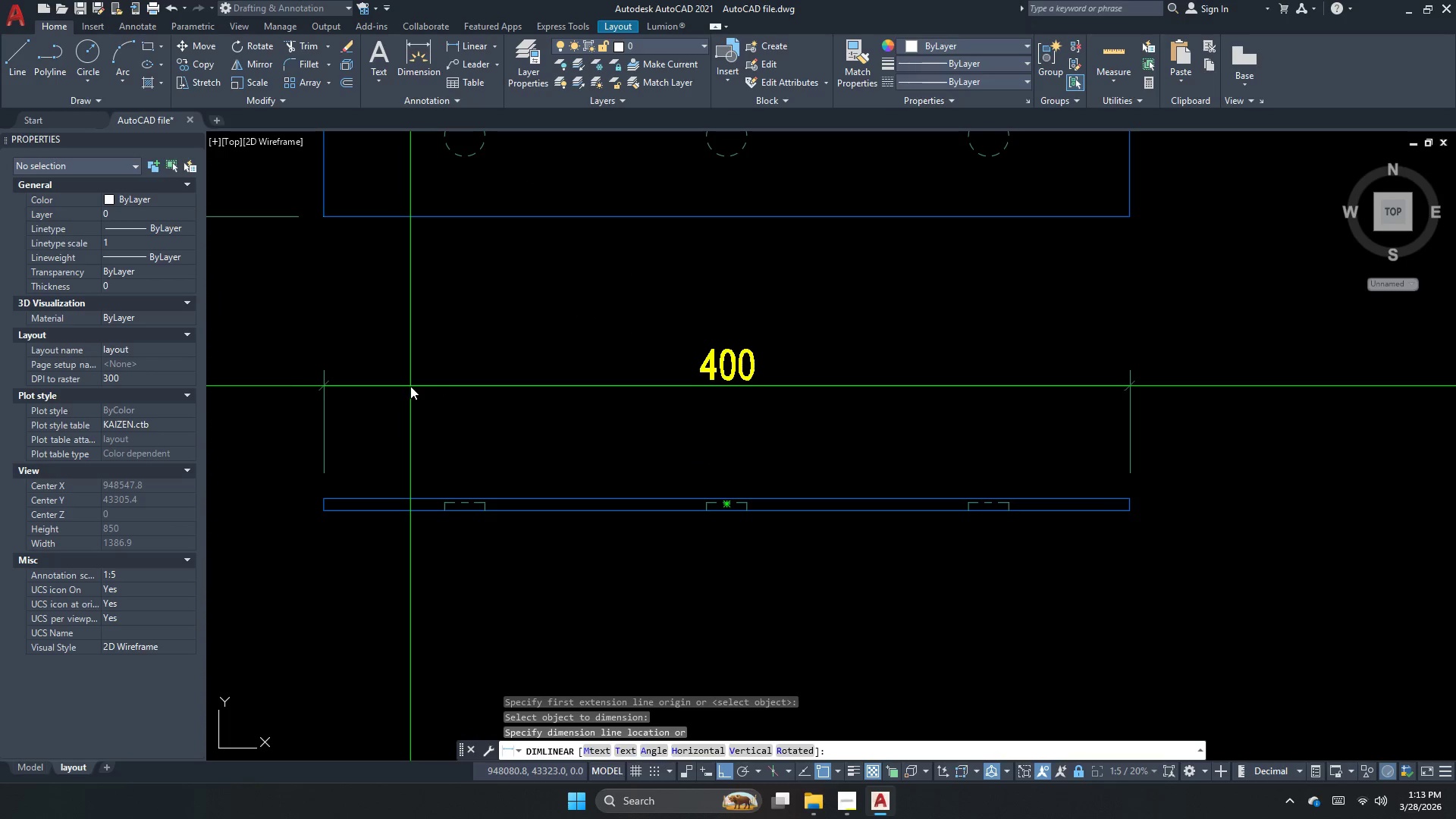 
left_click([410, 384])
 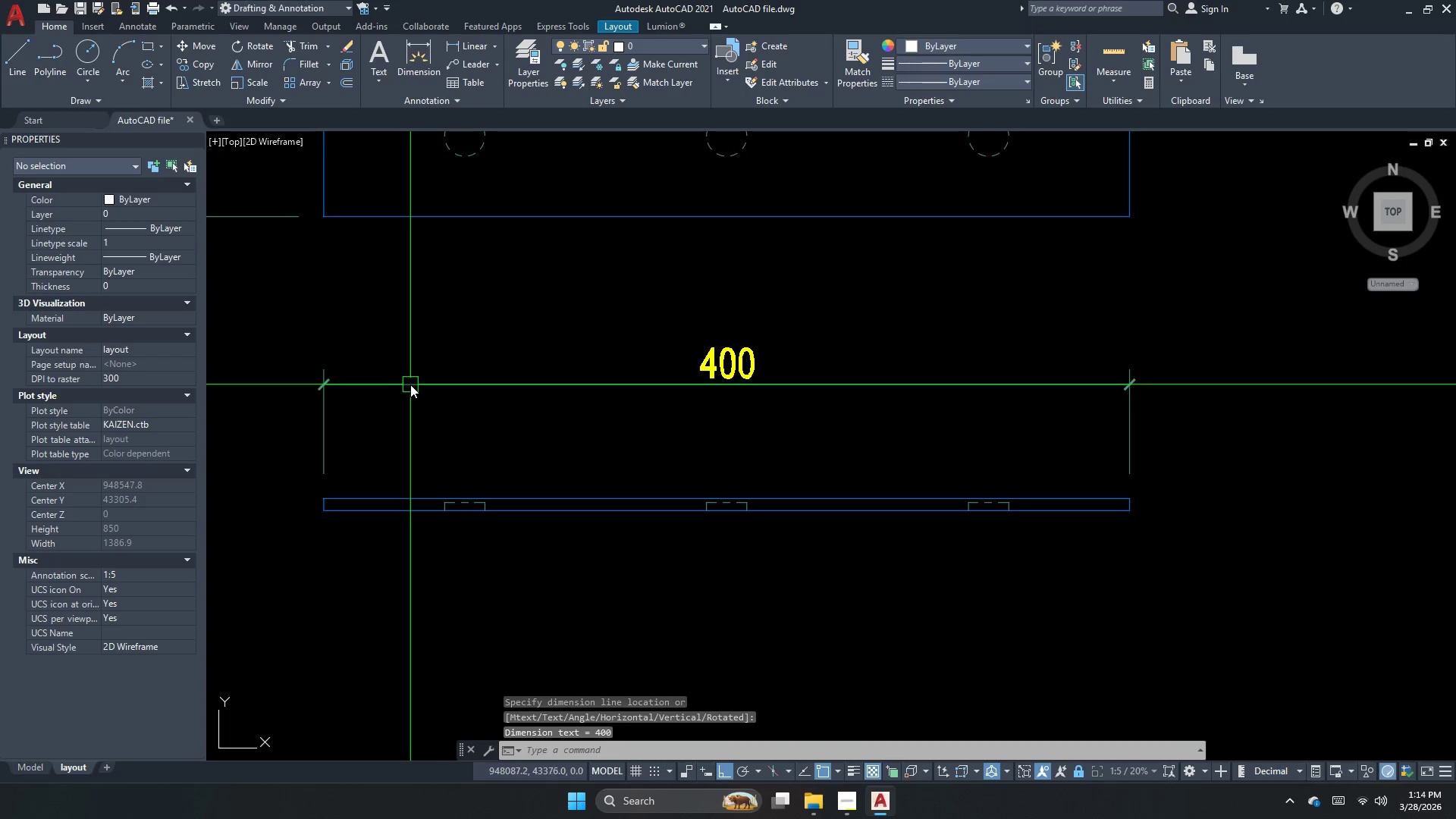 
scroll: coordinate [440, 381], scroll_direction: down, amount: 2.0
 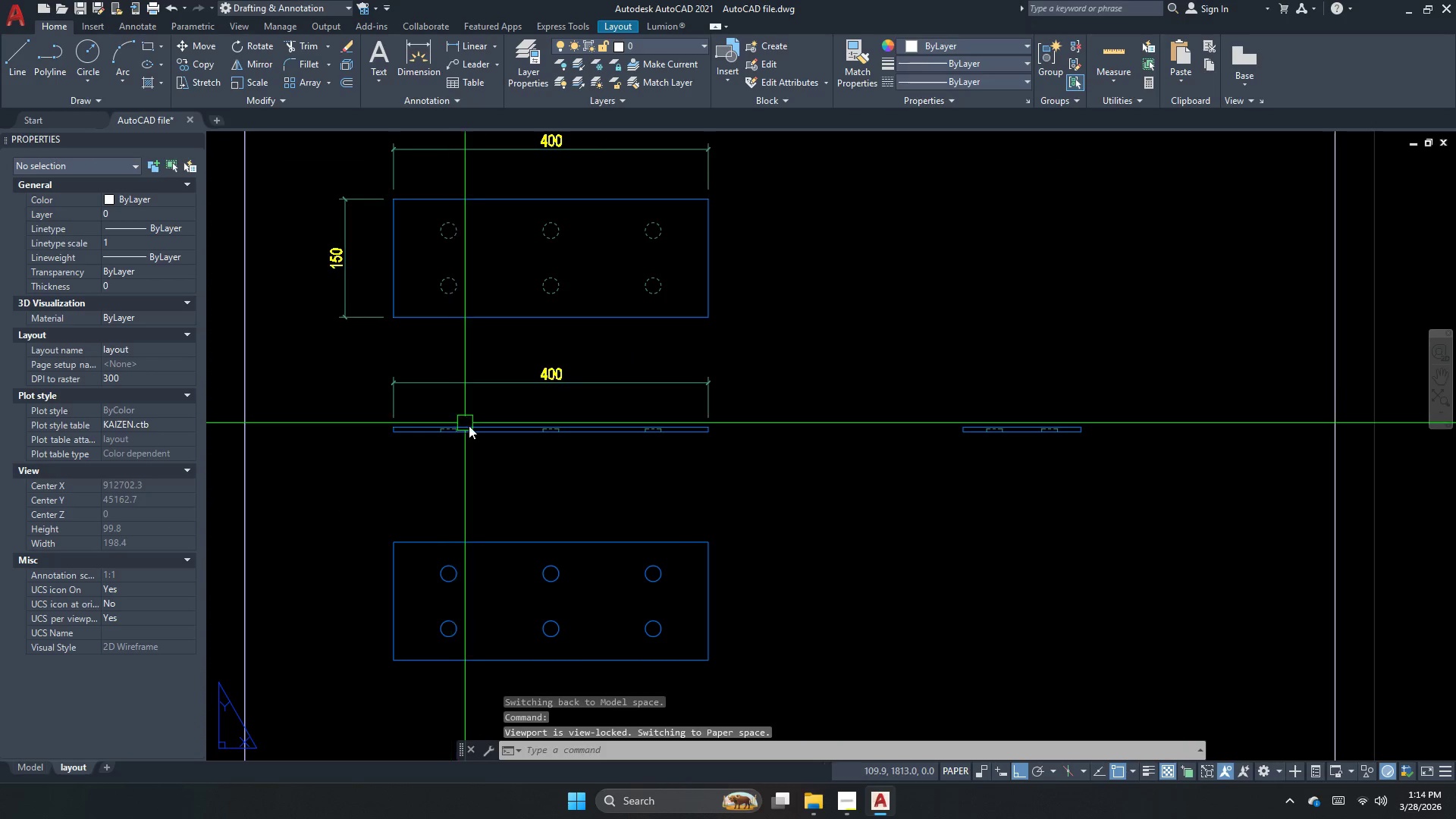 
key(Escape)
 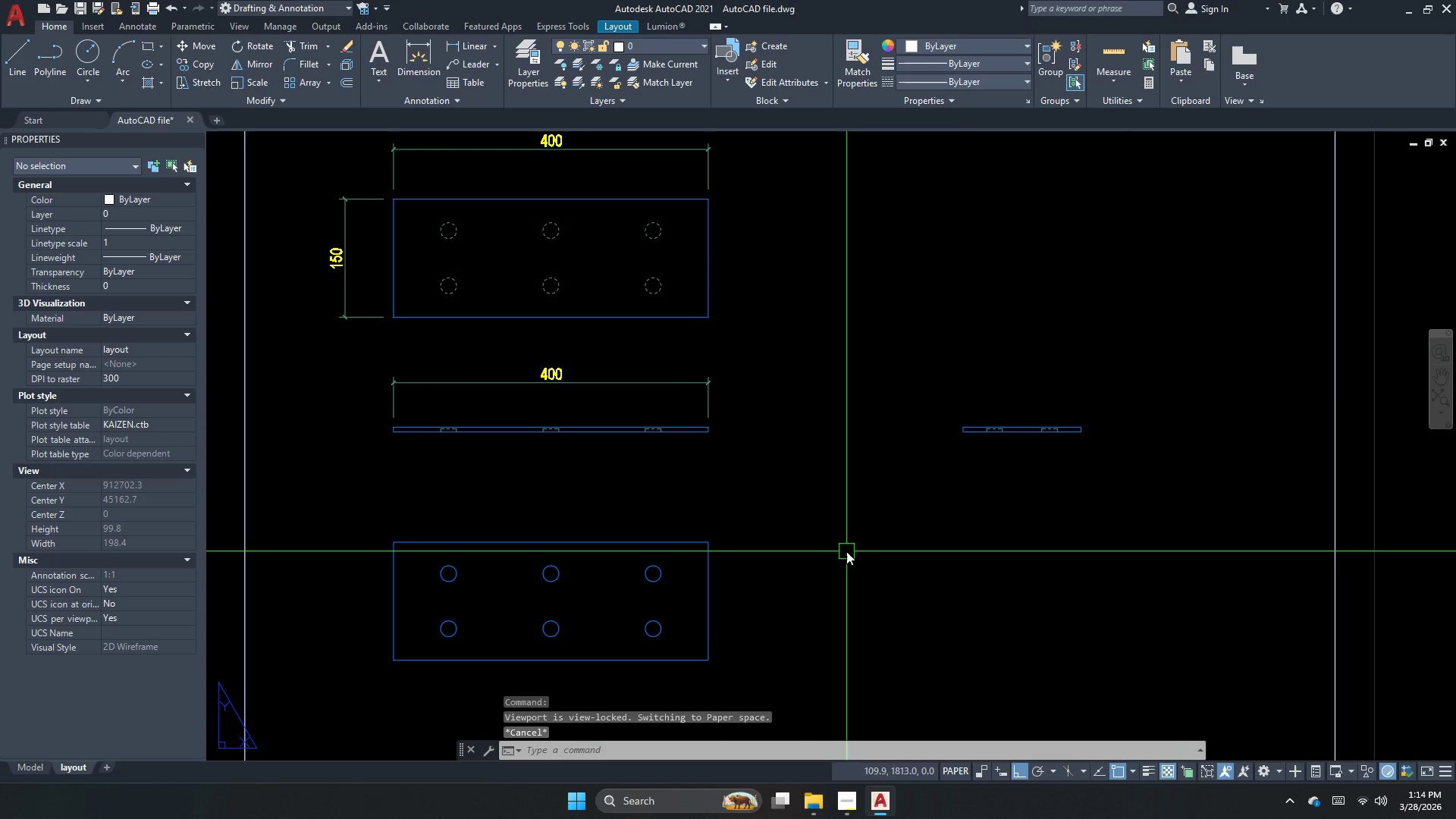 
scroll: coordinate [832, 554], scroll_direction: down, amount: 2.0
 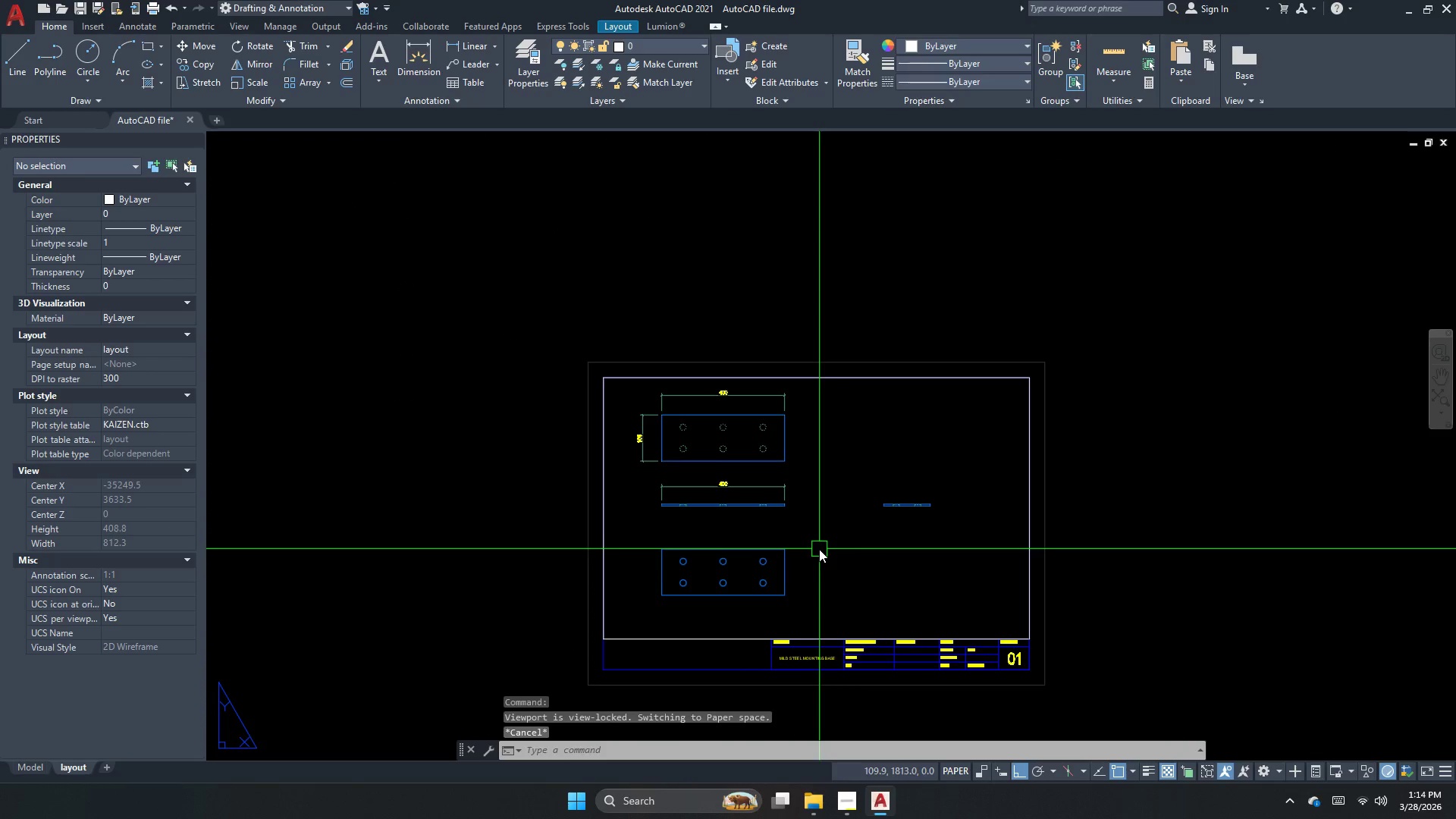 
scroll: coordinate [754, 551], scroll_direction: up, amount: 2.0
 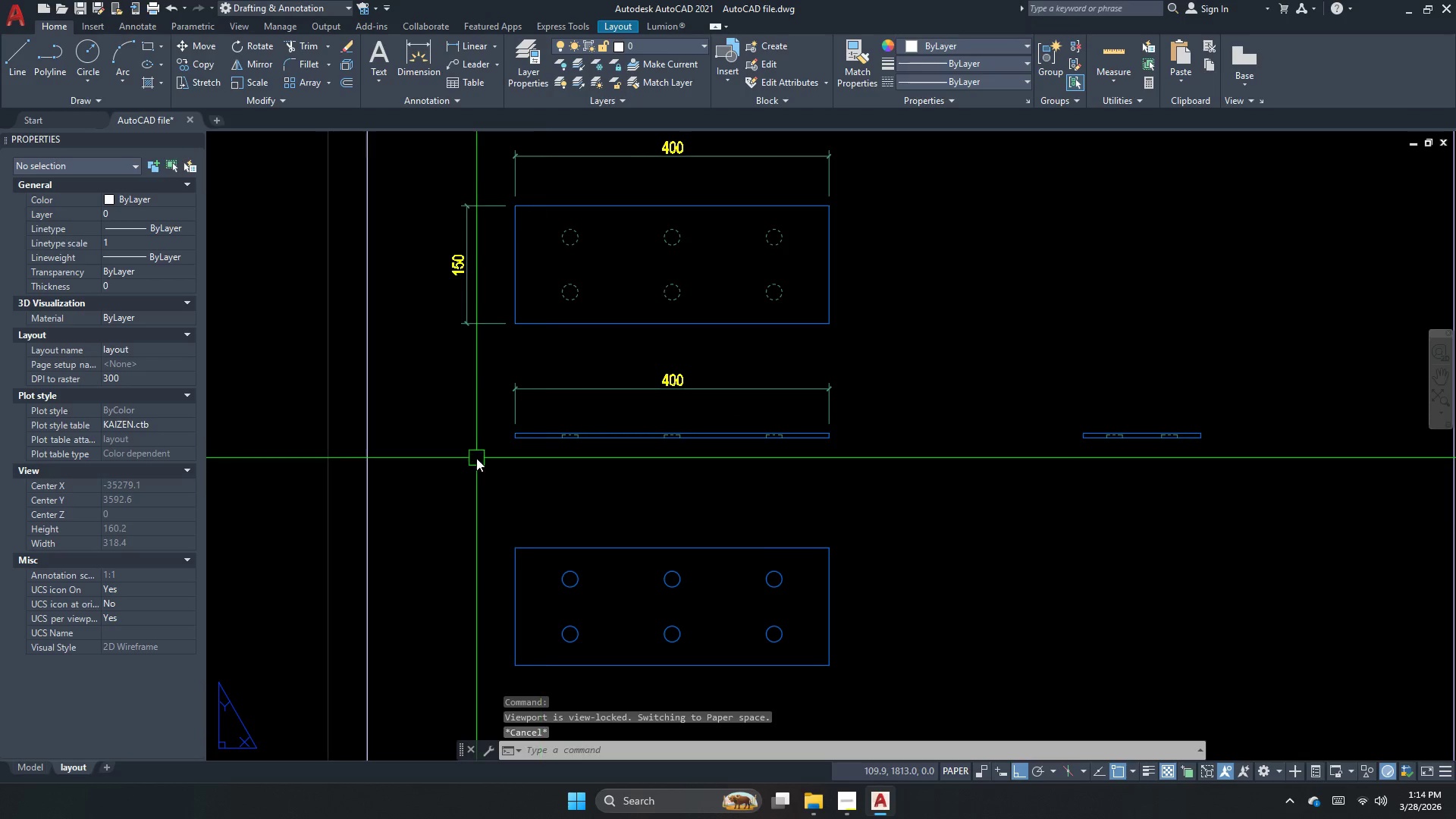 
key(Escape)
type(dli  )
 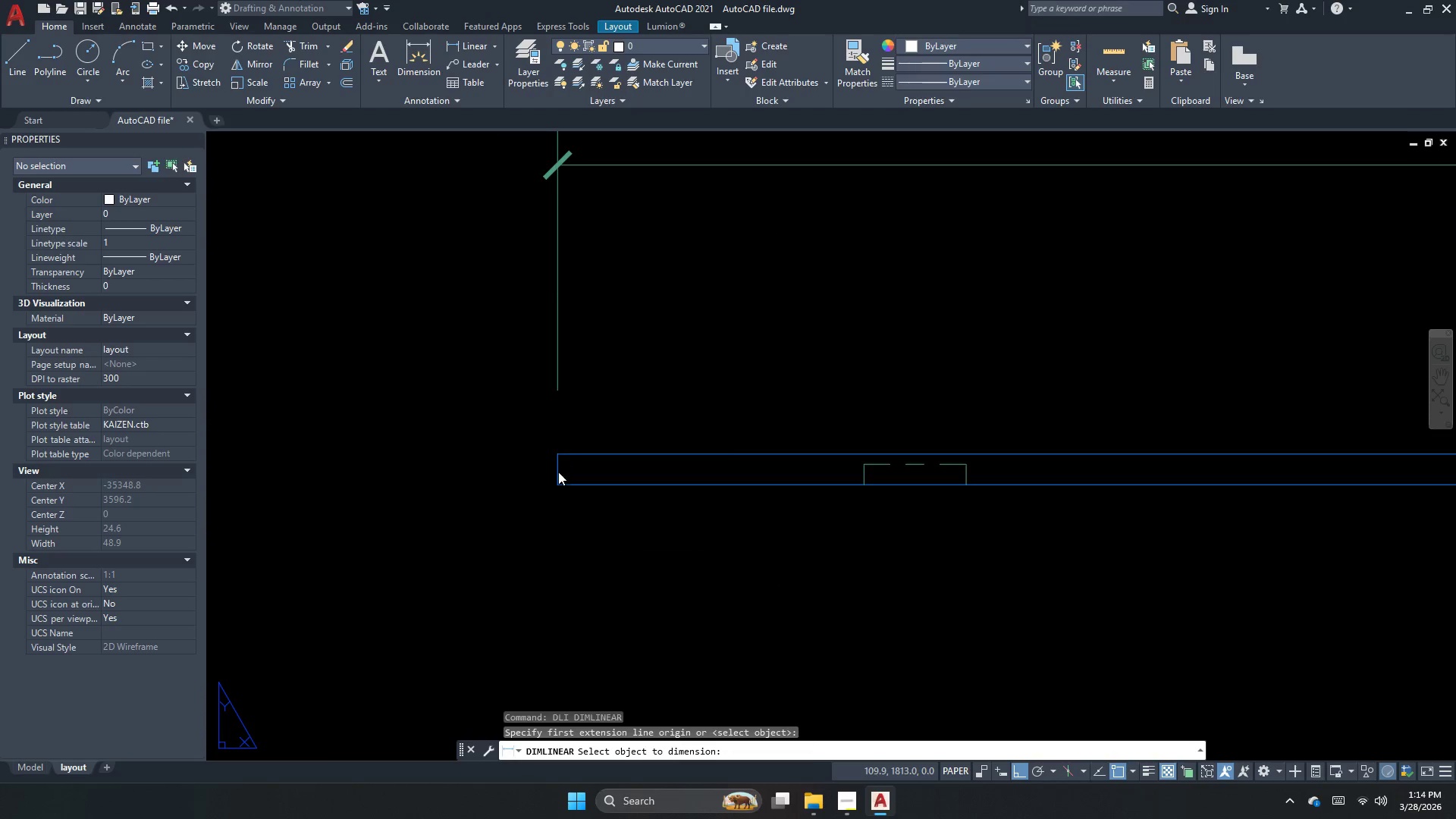 
left_click([558, 472])
 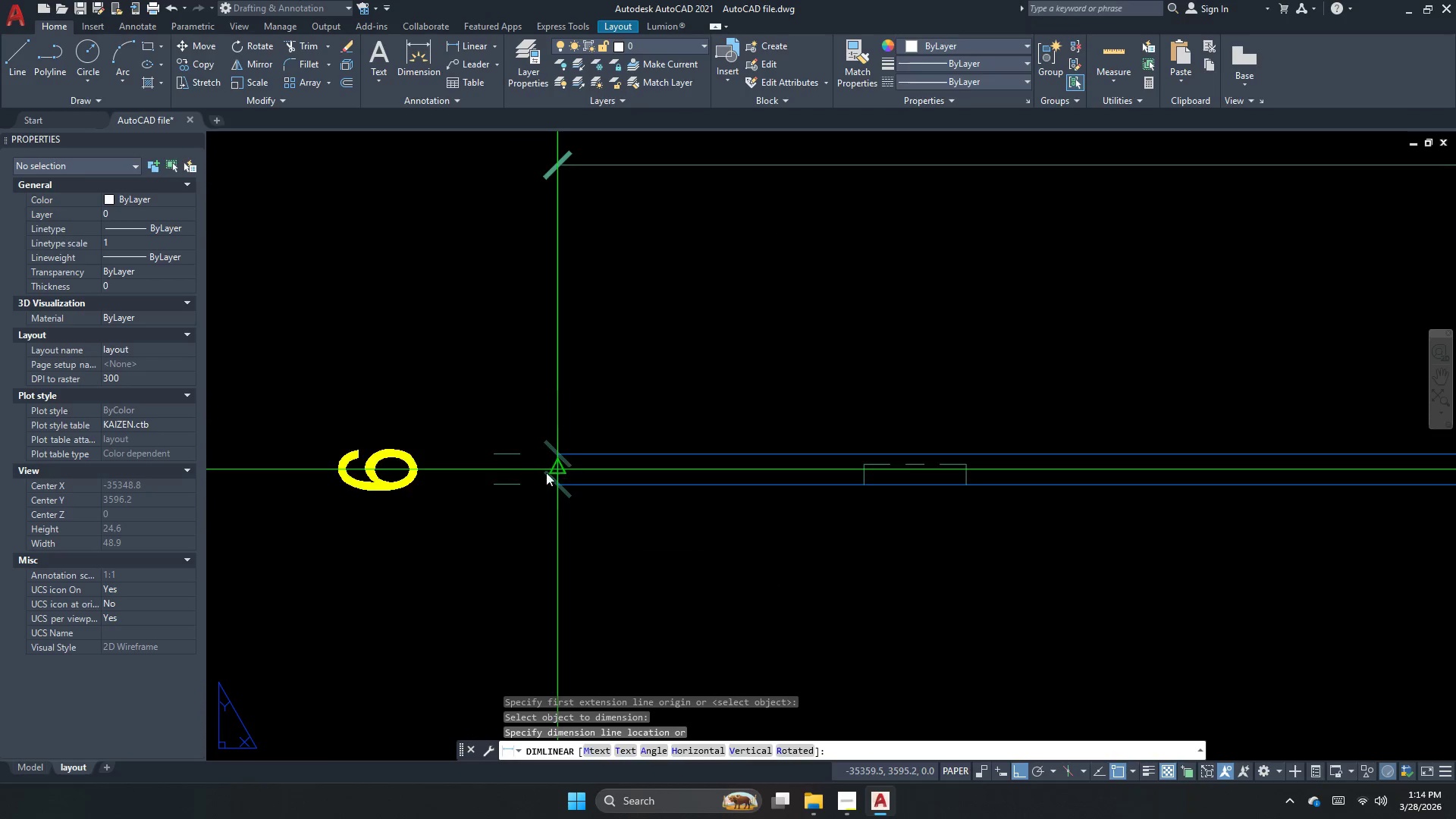 
scroll: coordinate [535, 460], scroll_direction: up, amount: 4.0
 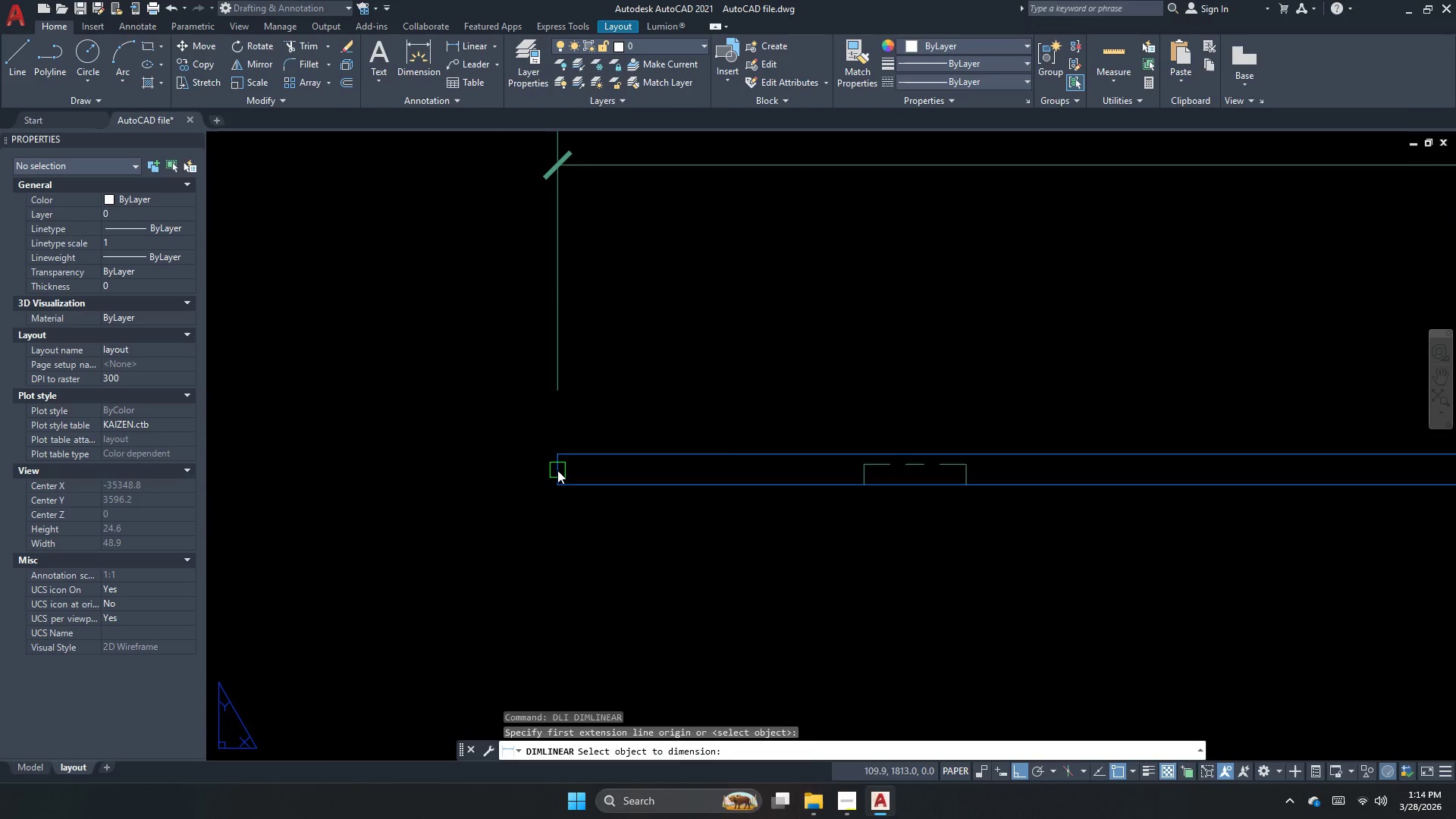 
scroll: coordinate [494, 469], scroll_direction: down, amount: 3.0
 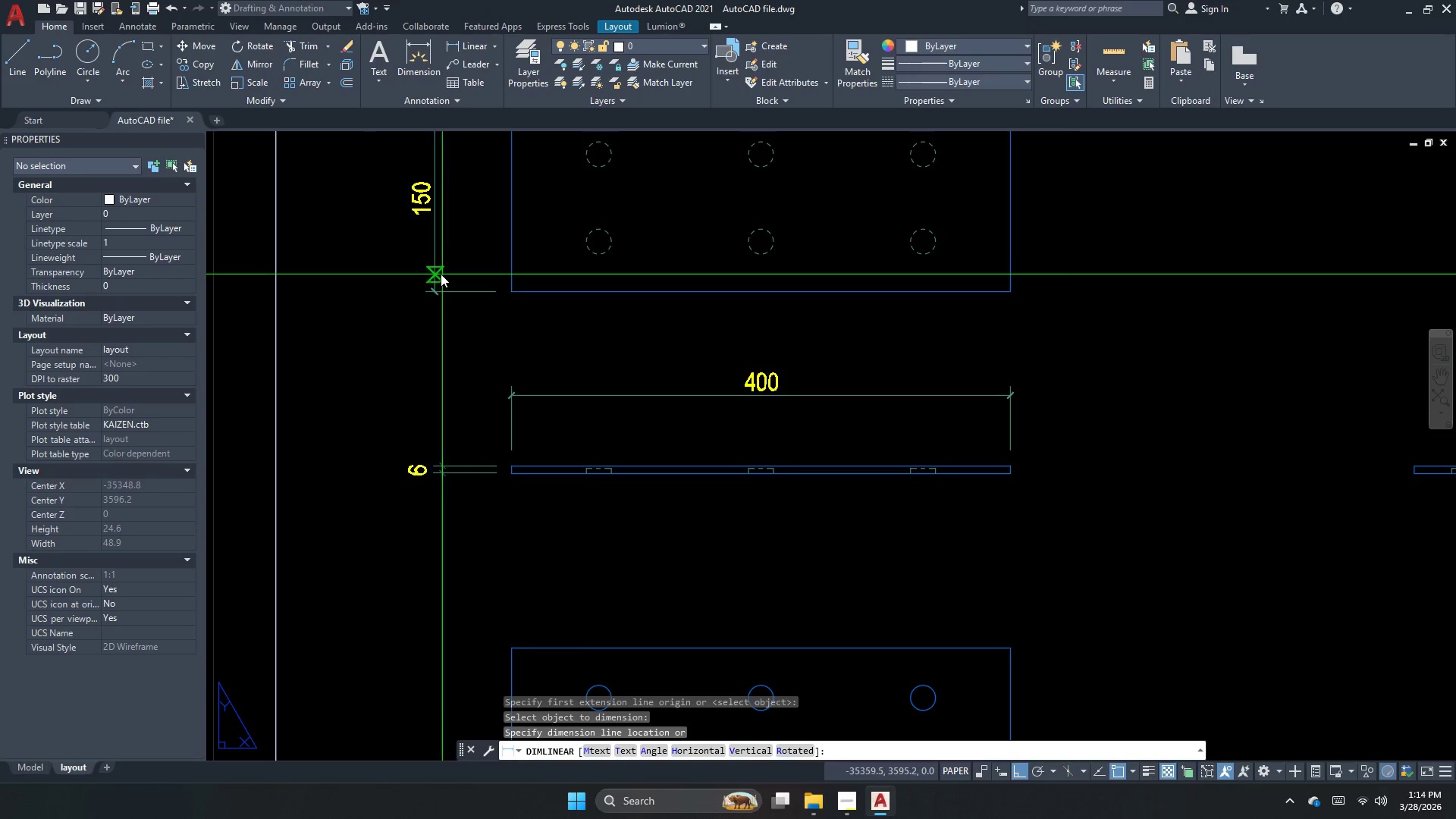 
left_click([439, 274])
 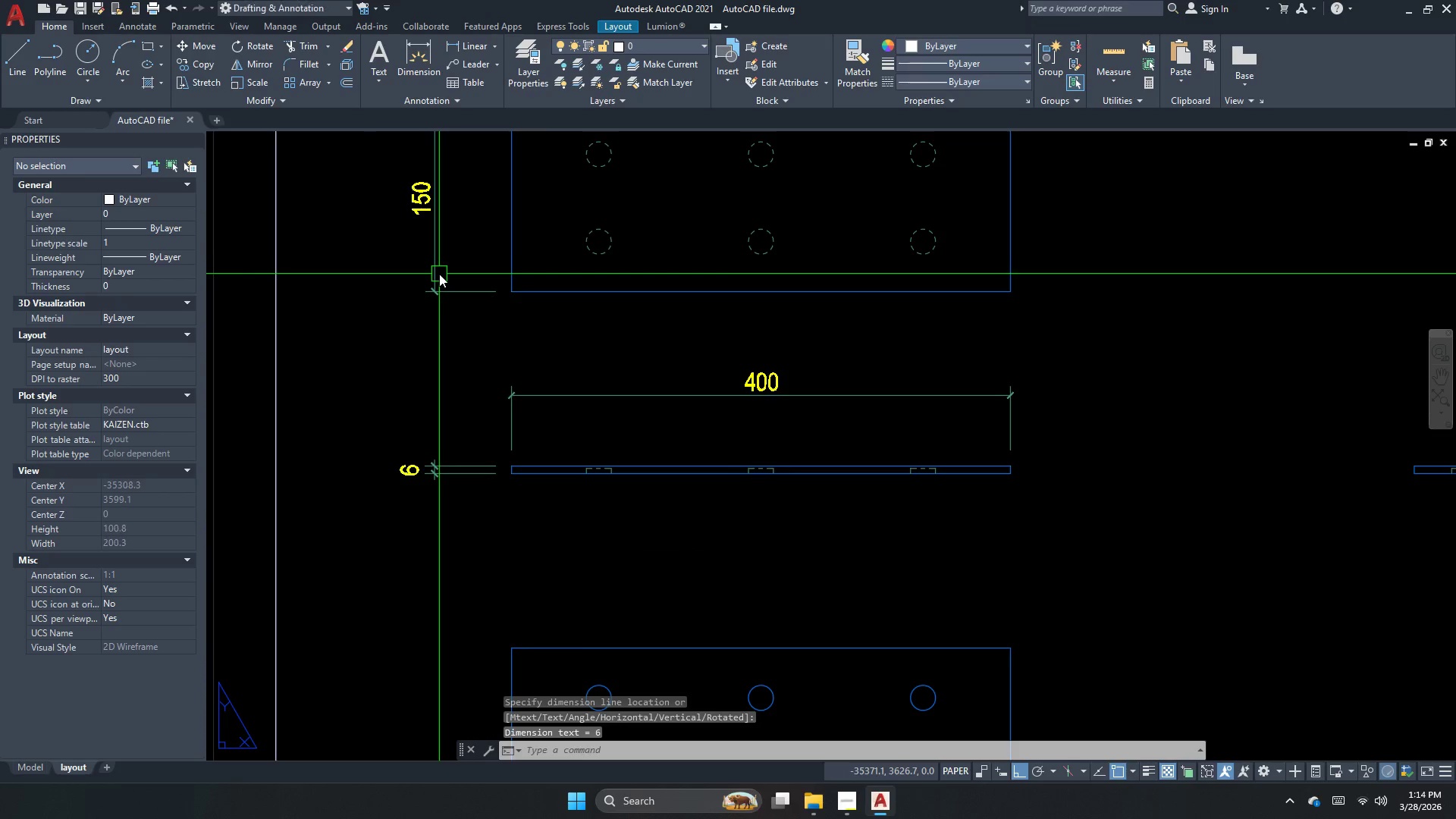 
key(Escape)
 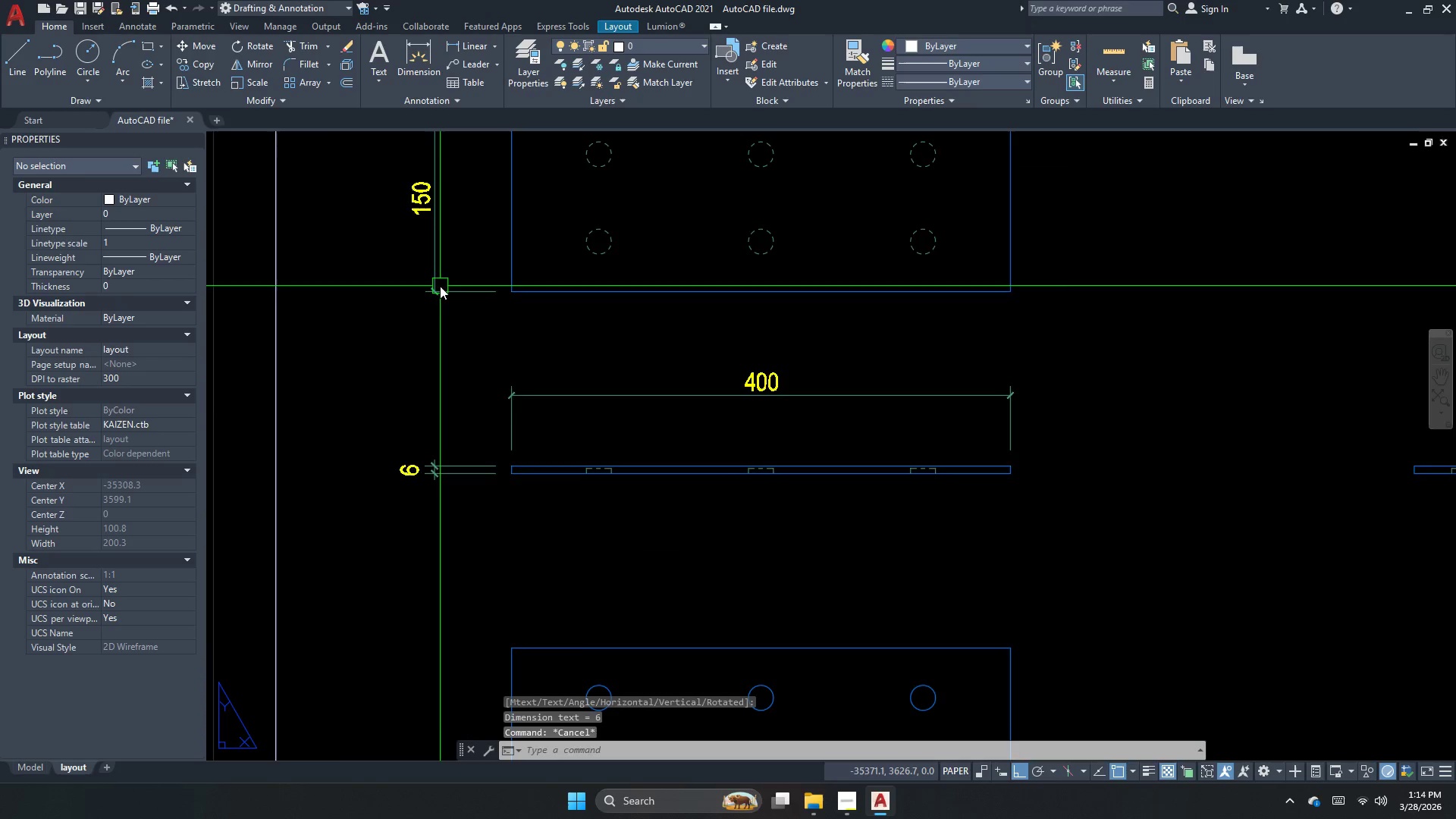 
key(Escape)
 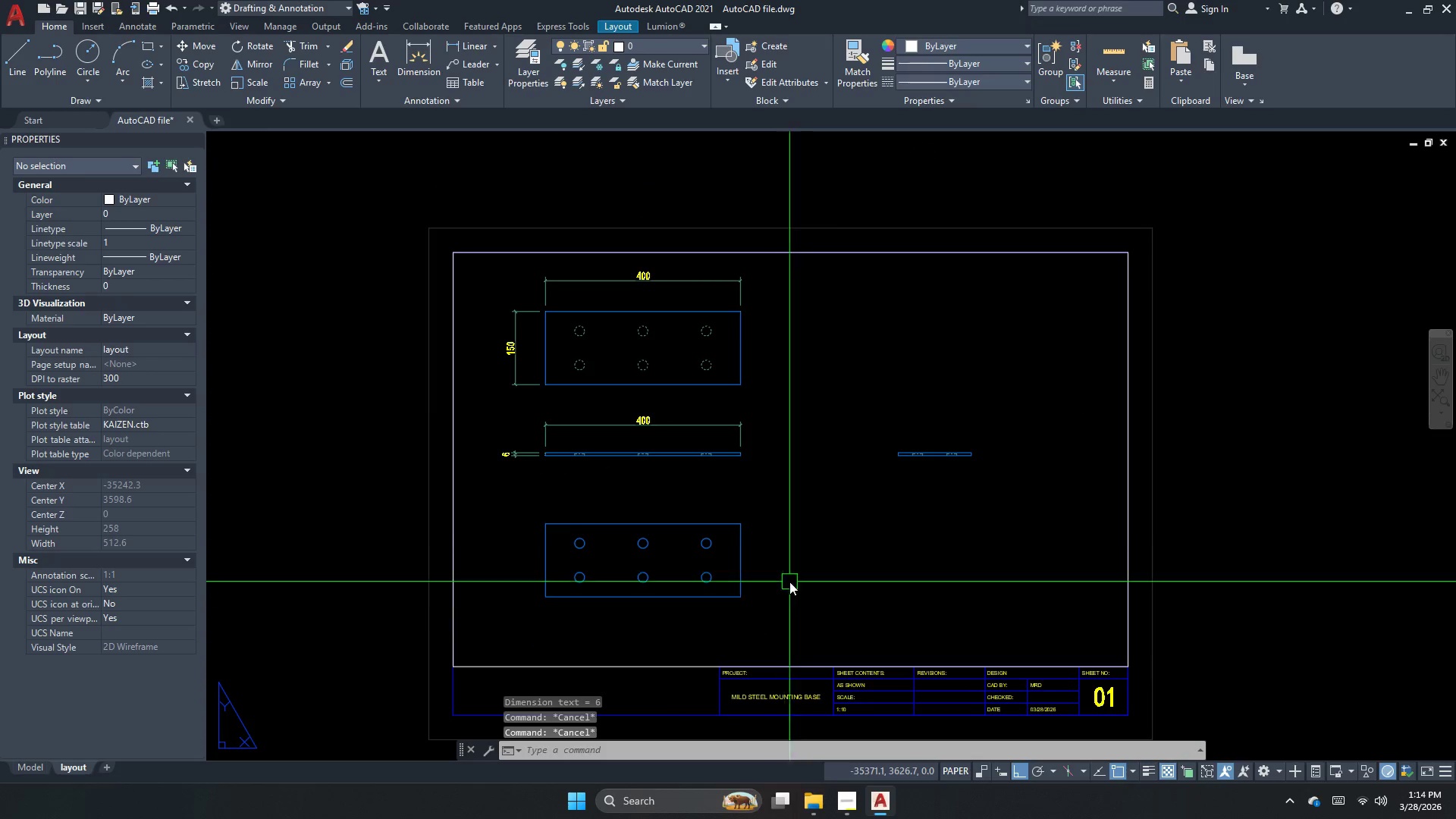 
scroll: coordinate [642, 519], scroll_direction: down, amount: 2.0
 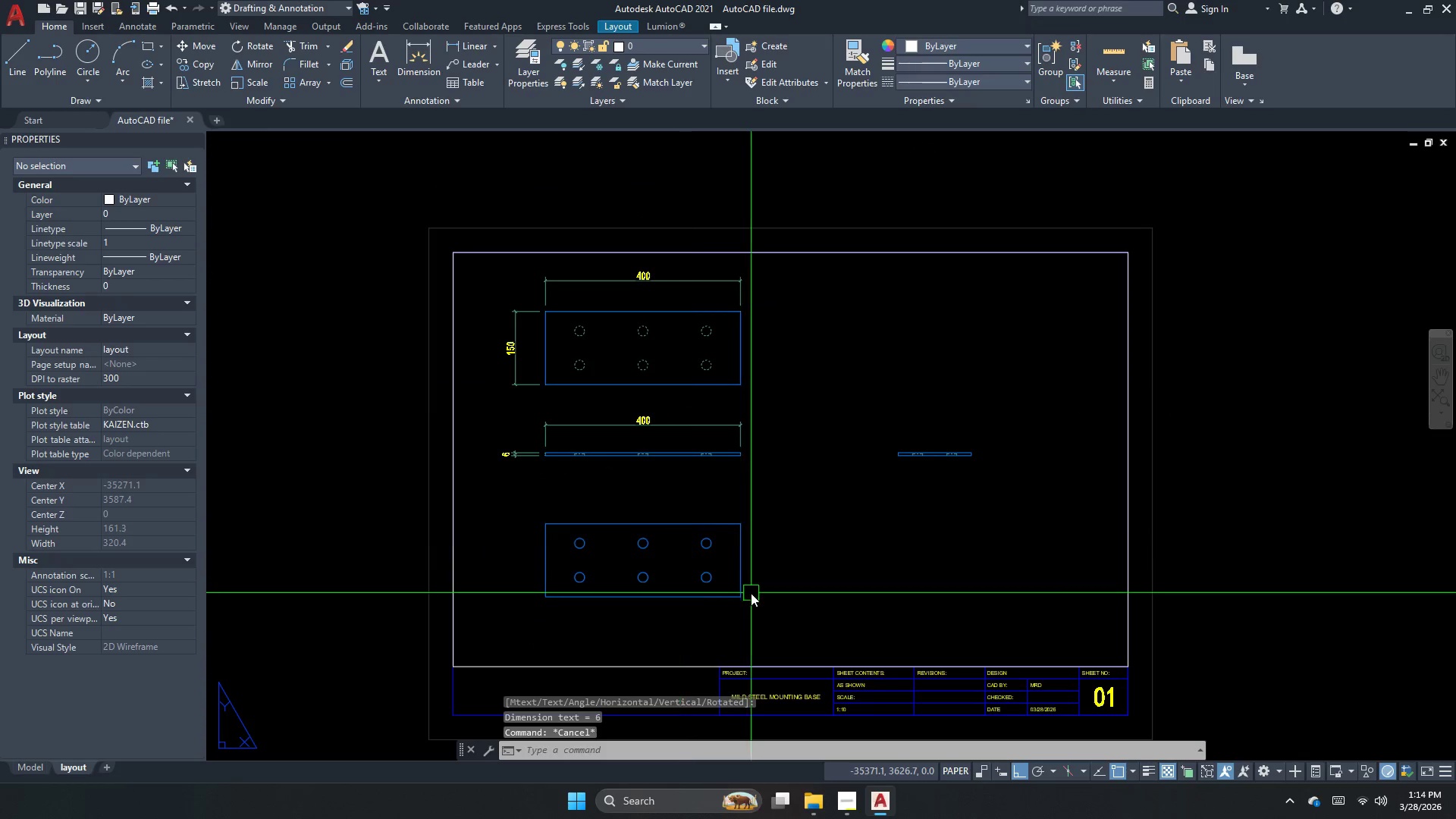 
key(Escape)
 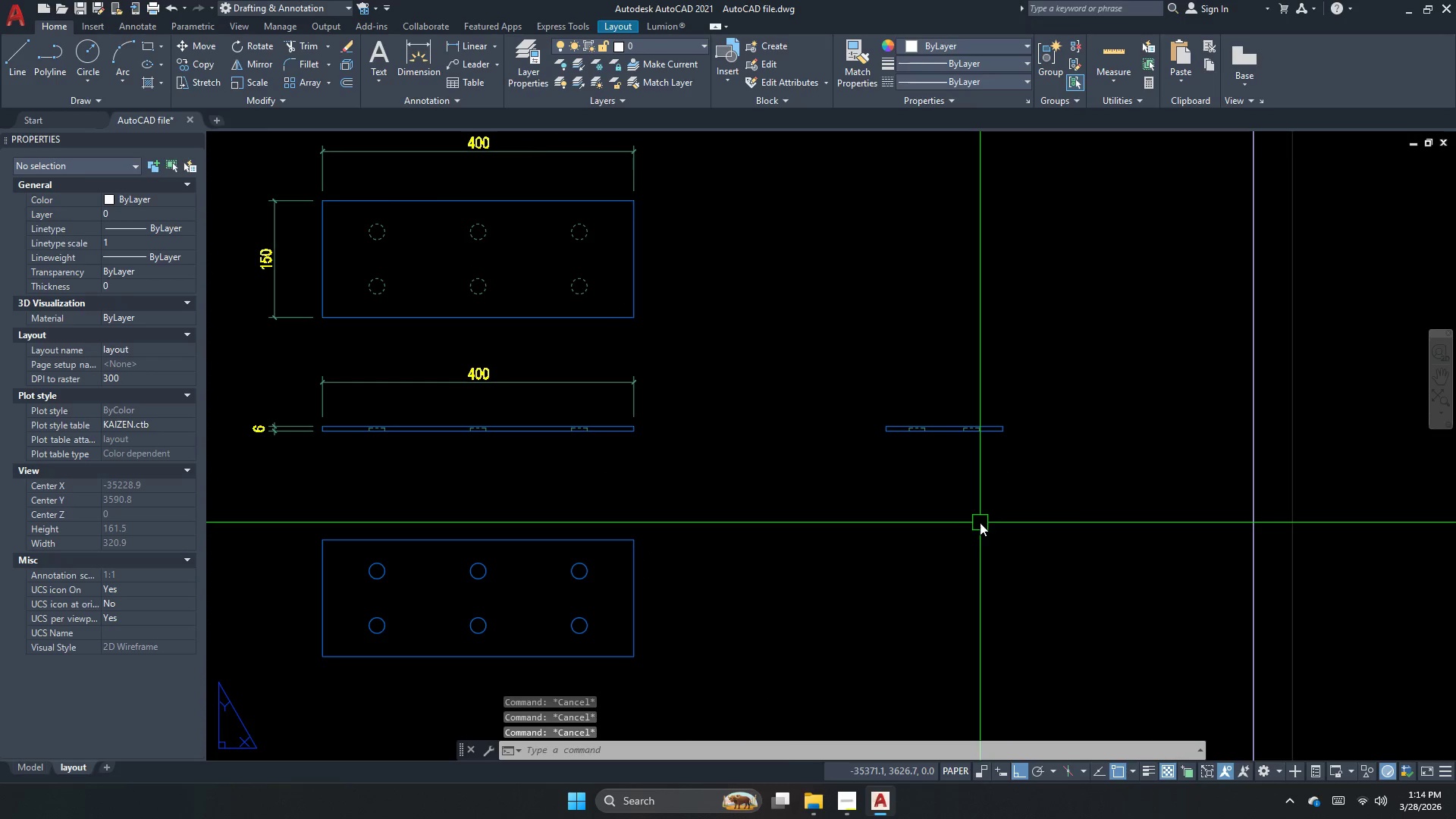 
scroll: coordinate [918, 499], scroll_direction: up, amount: 1.0
 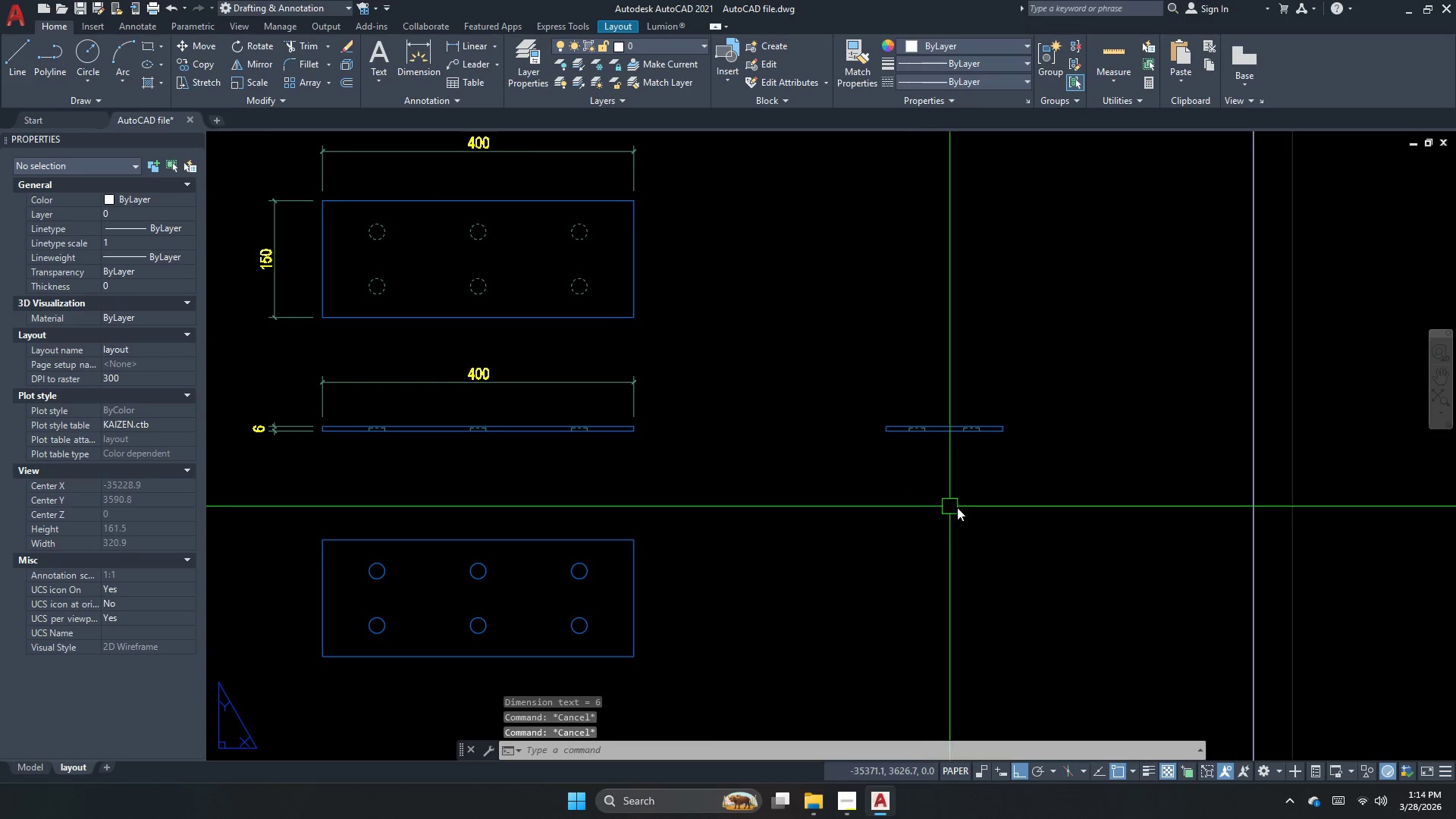 
key(Escape)
type(dli  )
key(Escape)
type(  )
 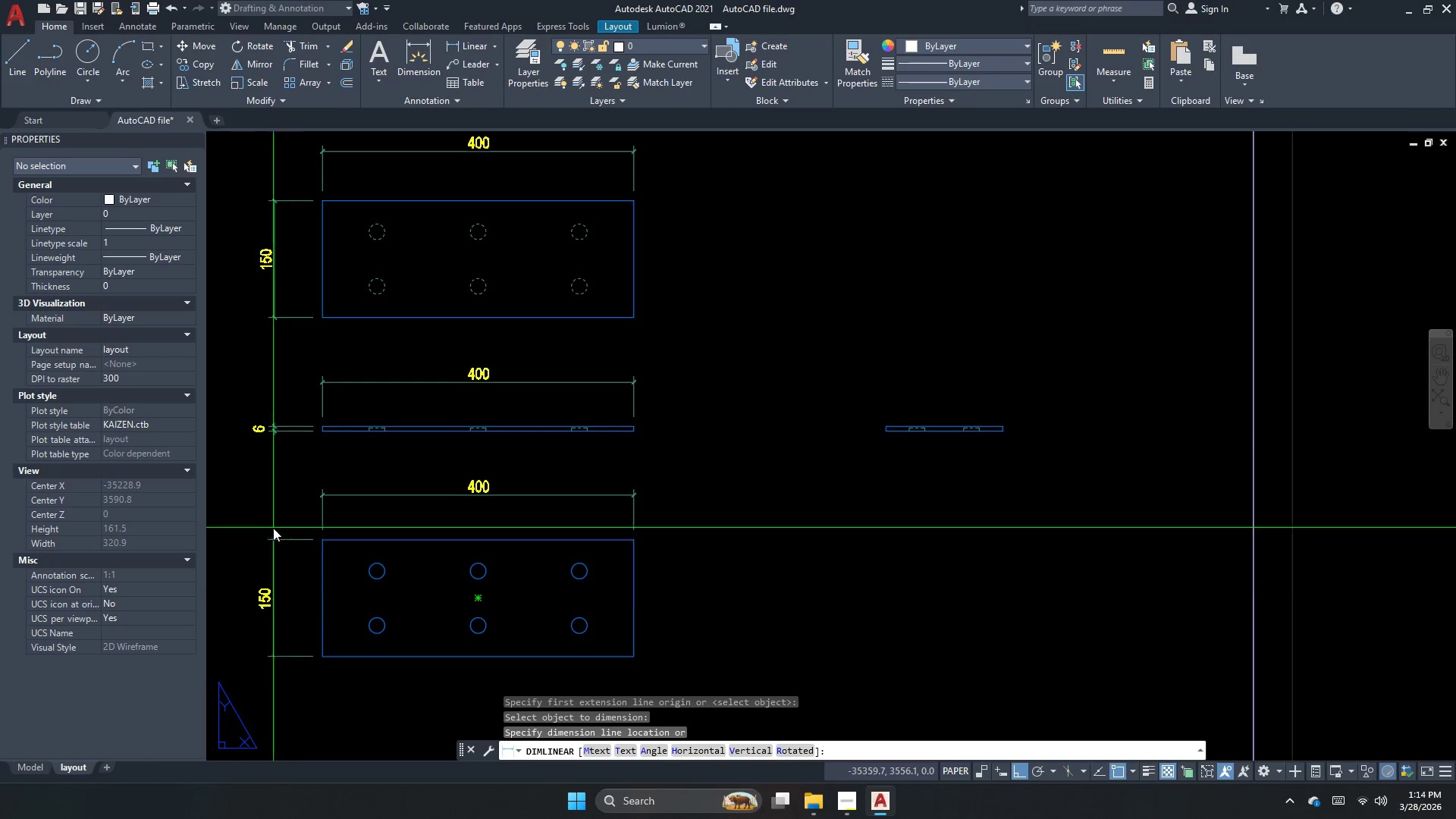 
left_click_drag(start_coordinate=[522, 538], to_coordinate=[522, 489])
 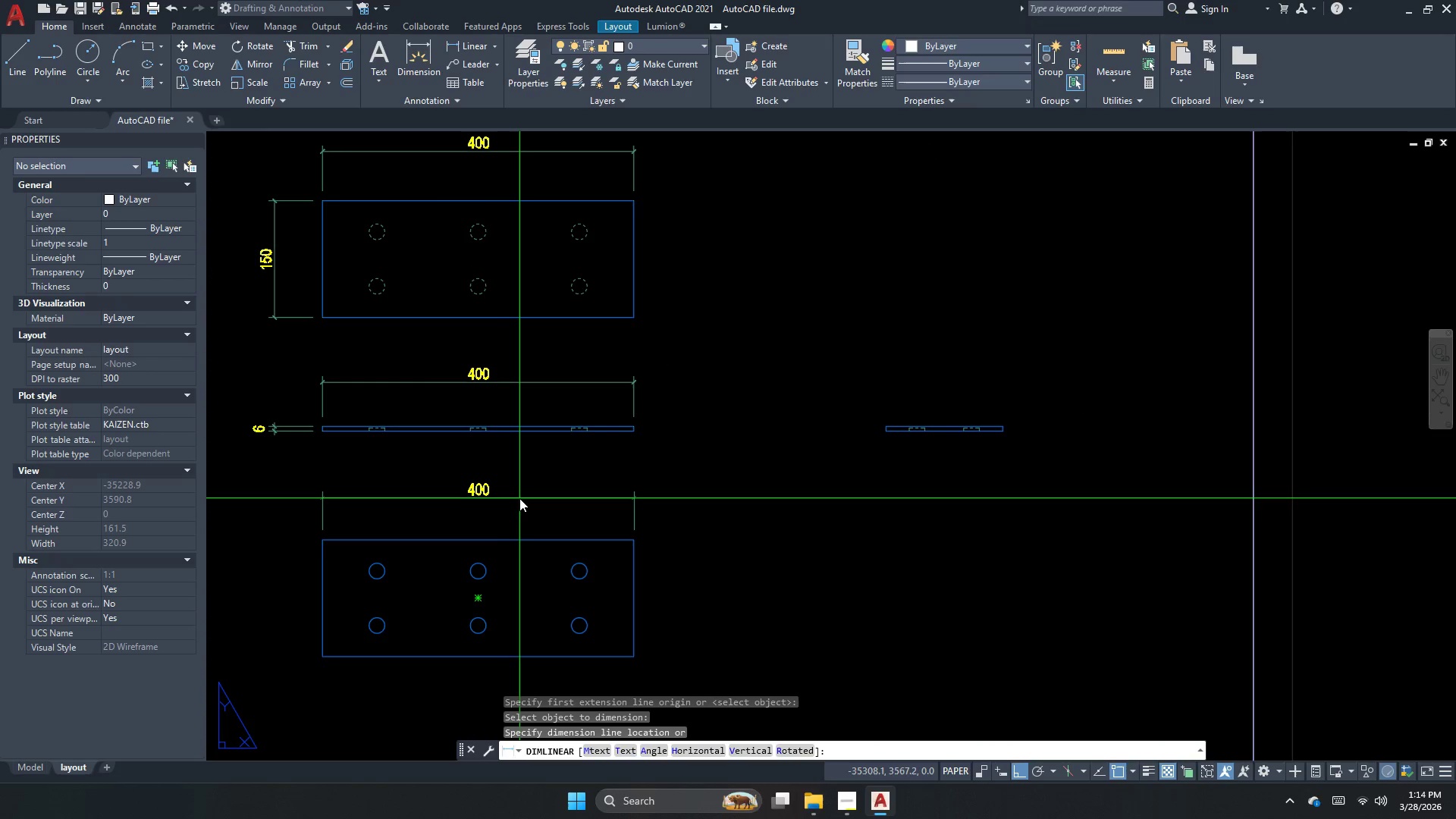 
left_click_drag(start_coordinate=[522, 495], to_coordinate=[513, 497])
 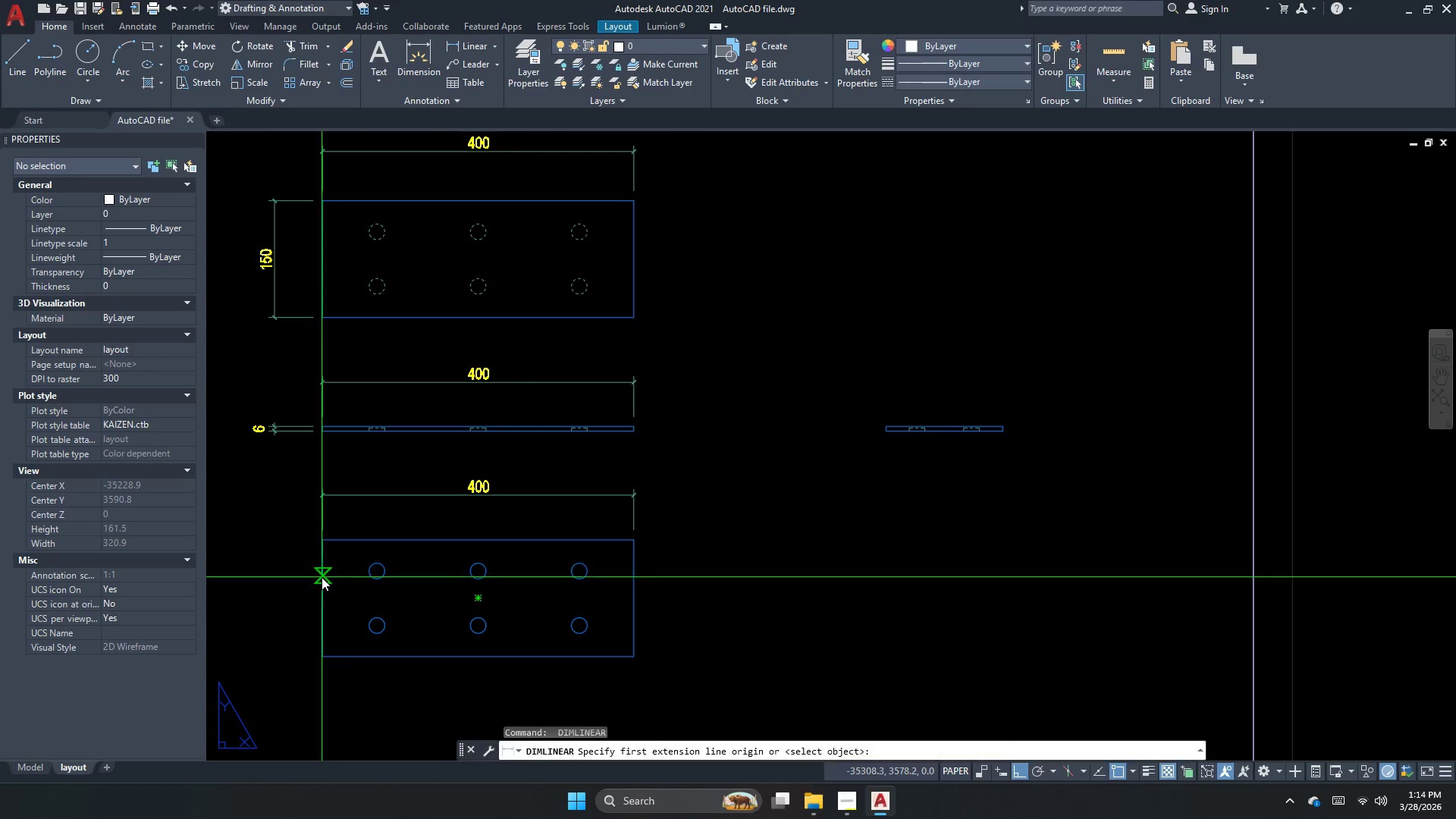 
left_click_drag(start_coordinate=[322, 582], to_coordinate=[294, 588])
 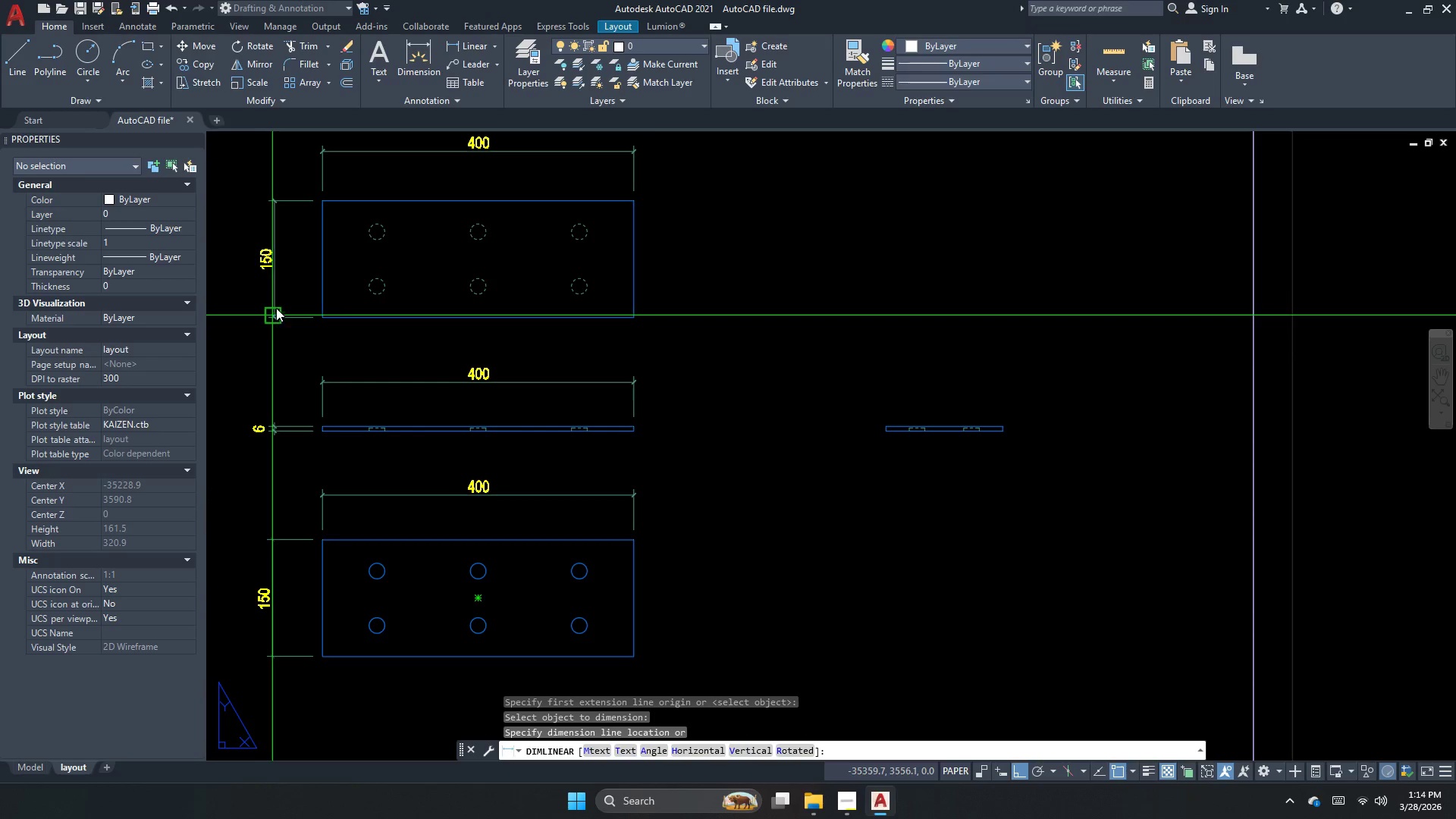 
left_click([278, 300])
 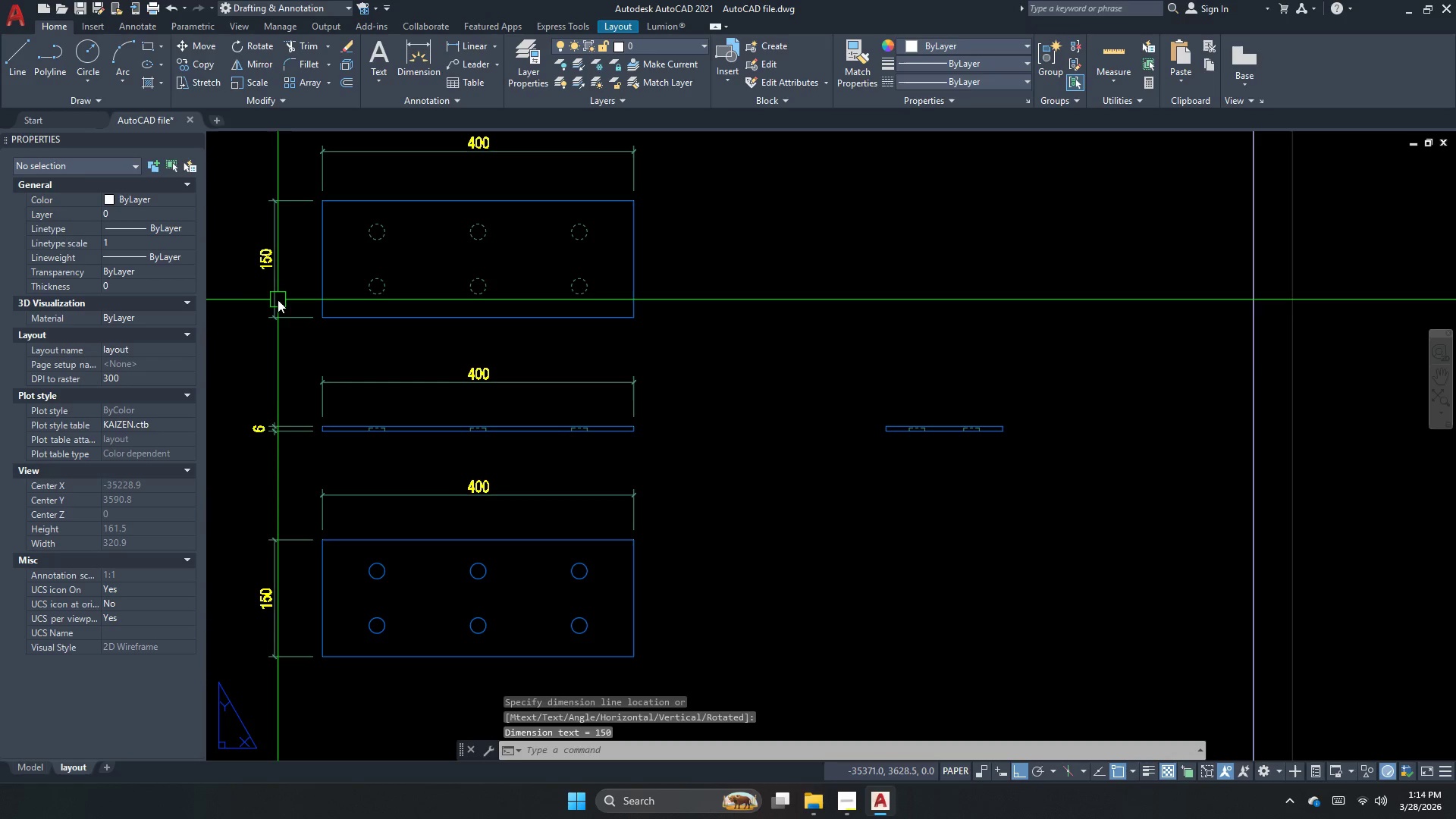 
key(Escape)
 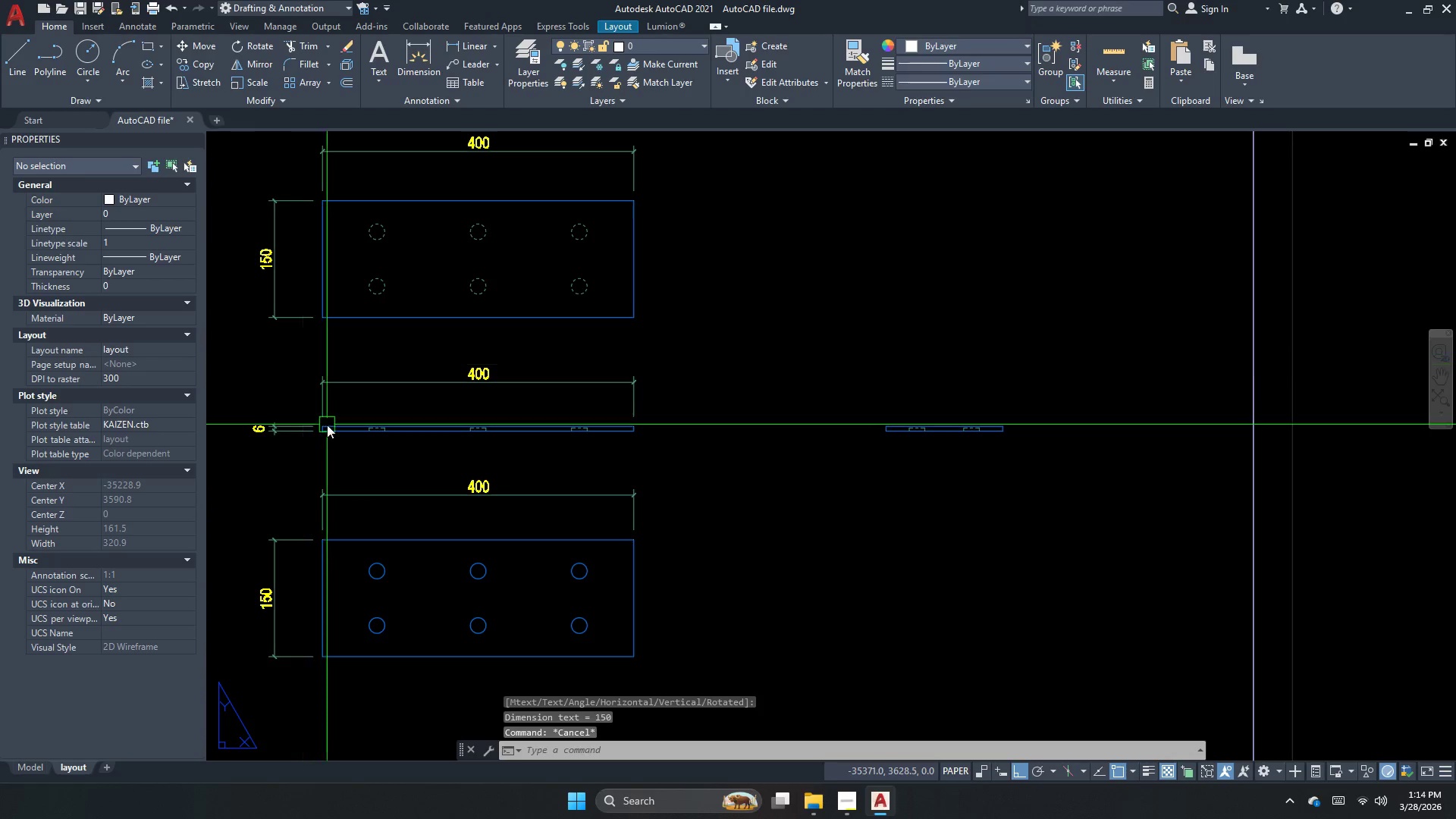 
key(Escape)
 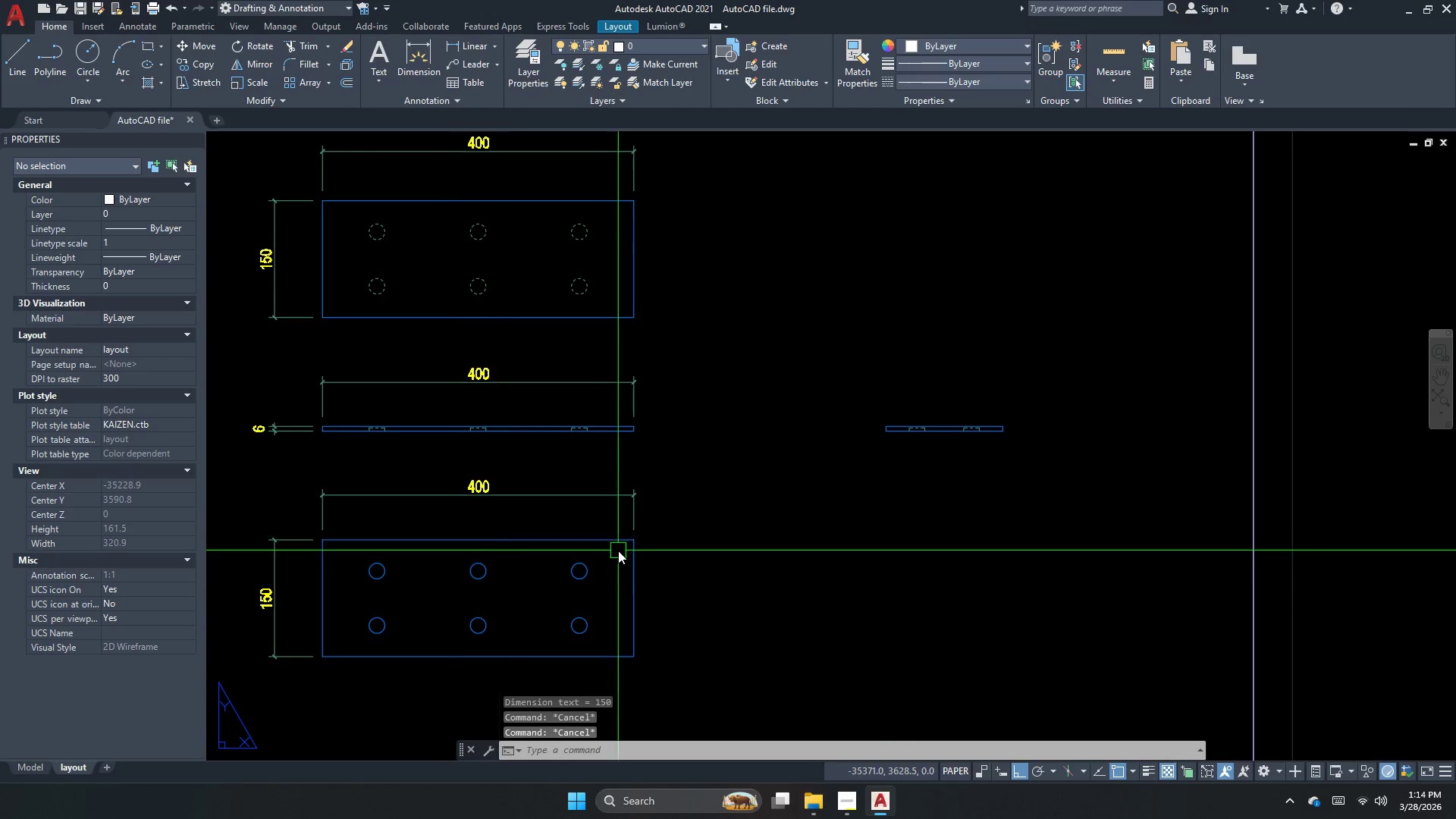 
scroll: coordinate [619, 555], scroll_direction: down, amount: 2.0
 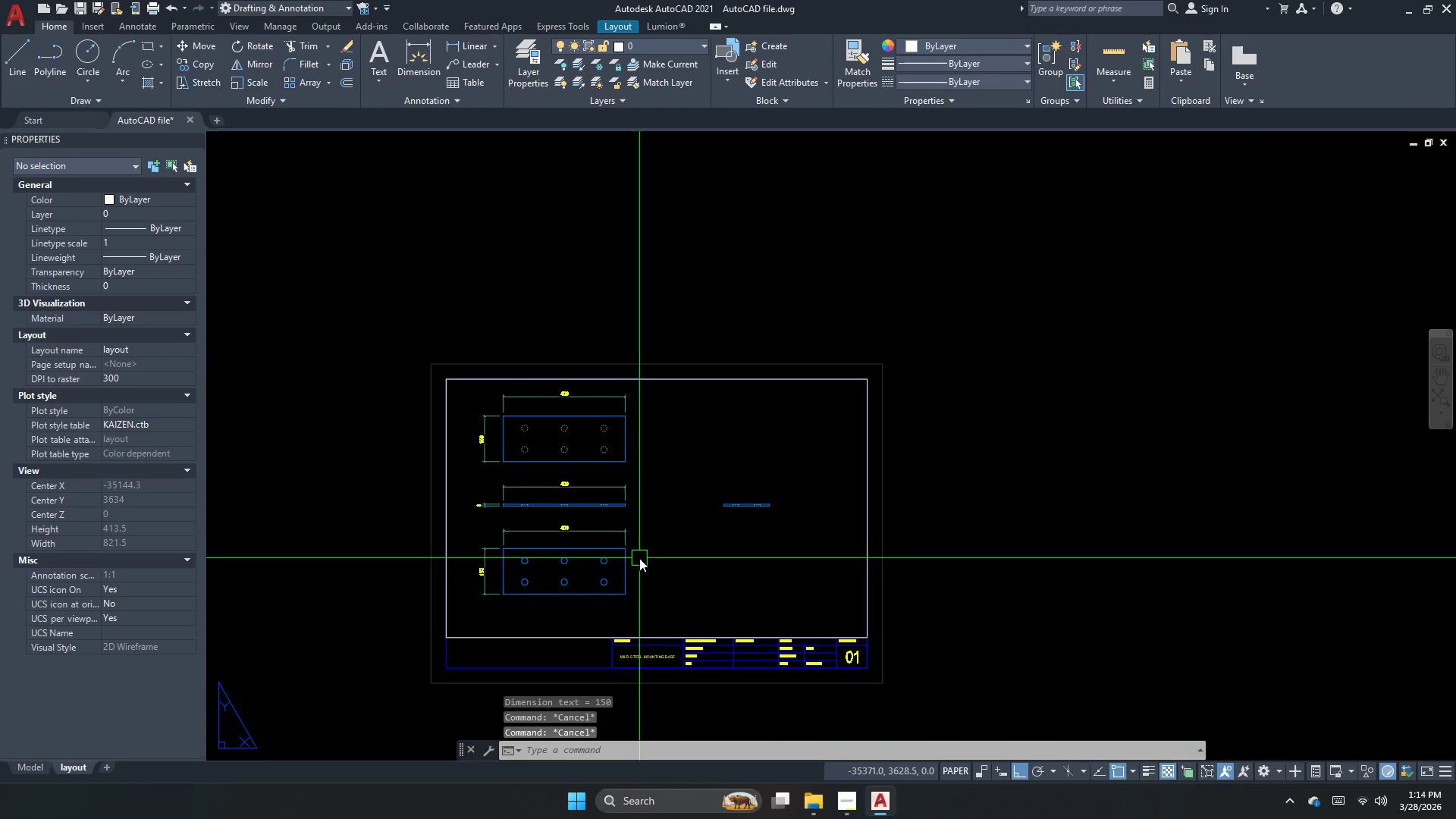 
scroll: coordinate [639, 561], scroll_direction: up, amount: 2.0
 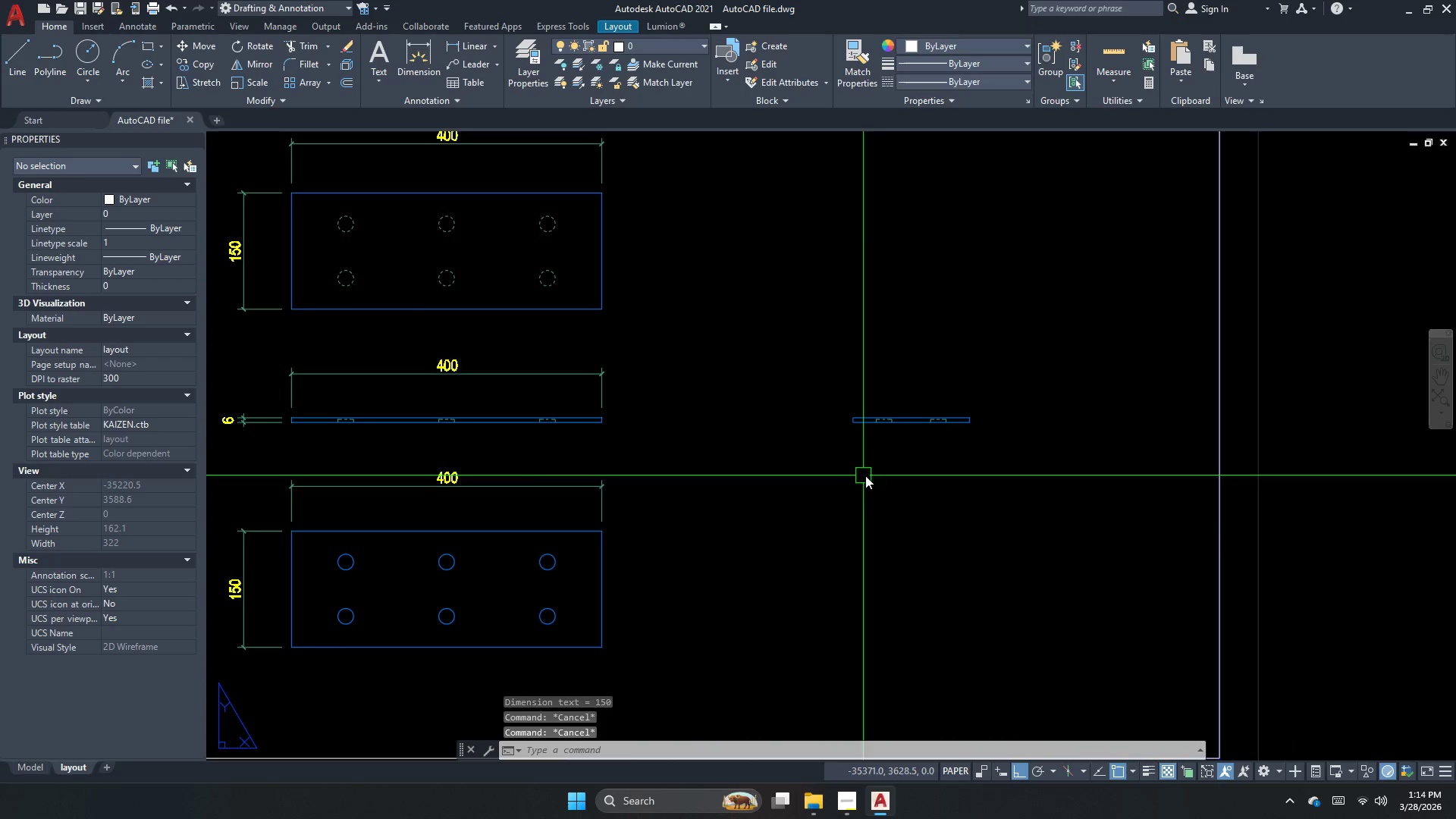 
left_click_drag(start_coordinate=[1053, 513], to_coordinate=[1004, 465])
 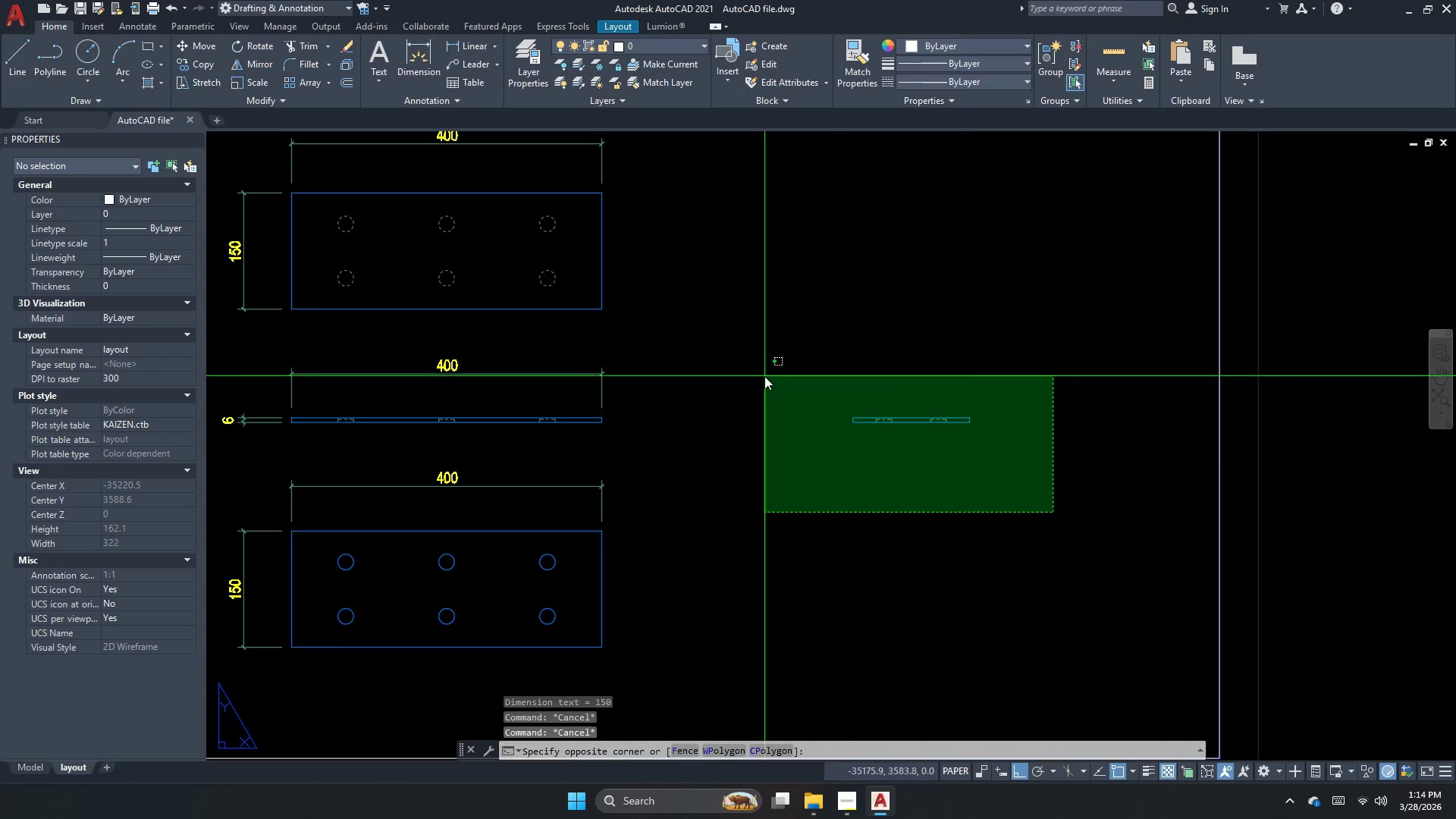 
left_click_drag(start_coordinate=[764, 376], to_coordinate=[760, 386])
 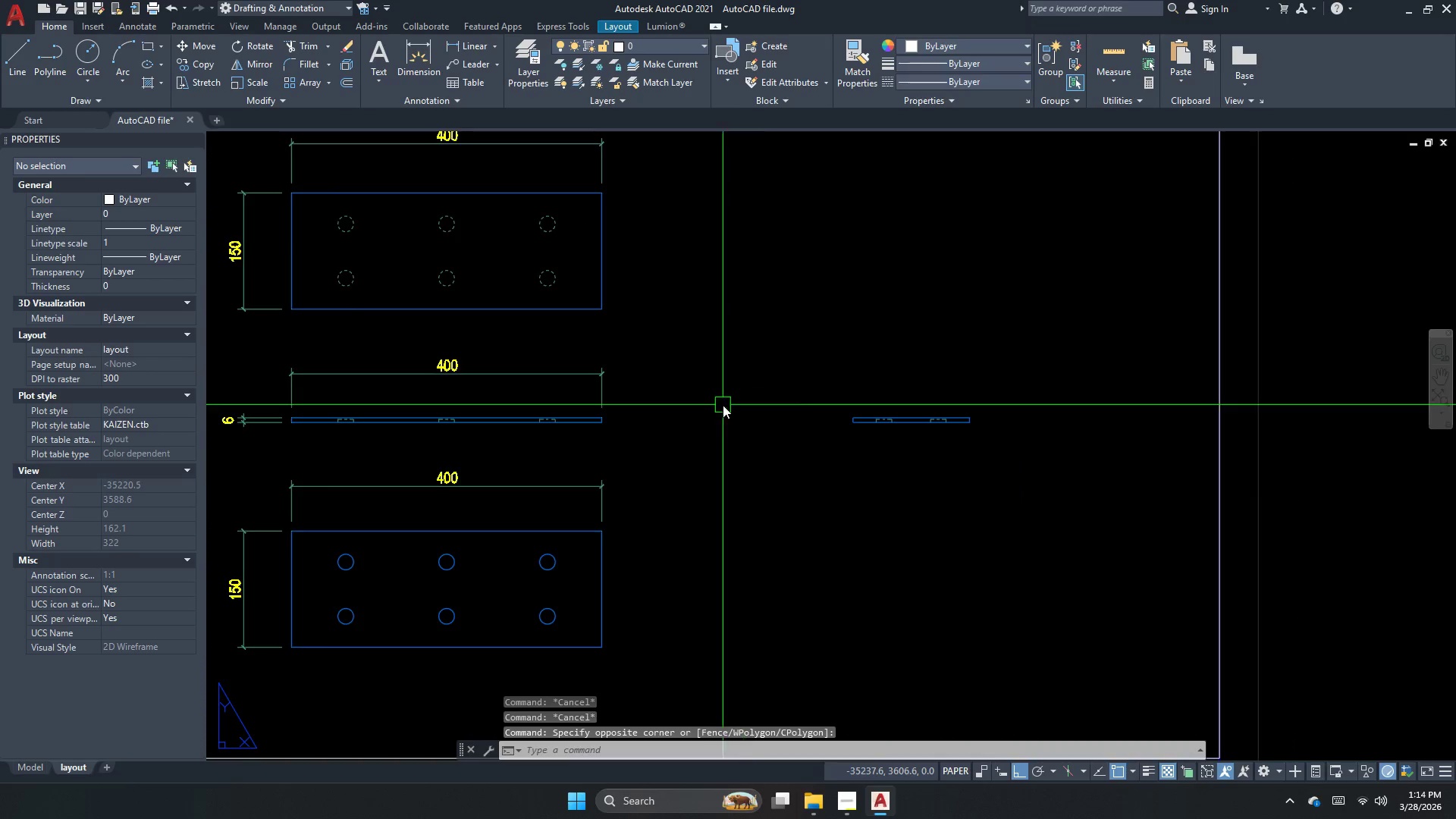 
key(Escape)
 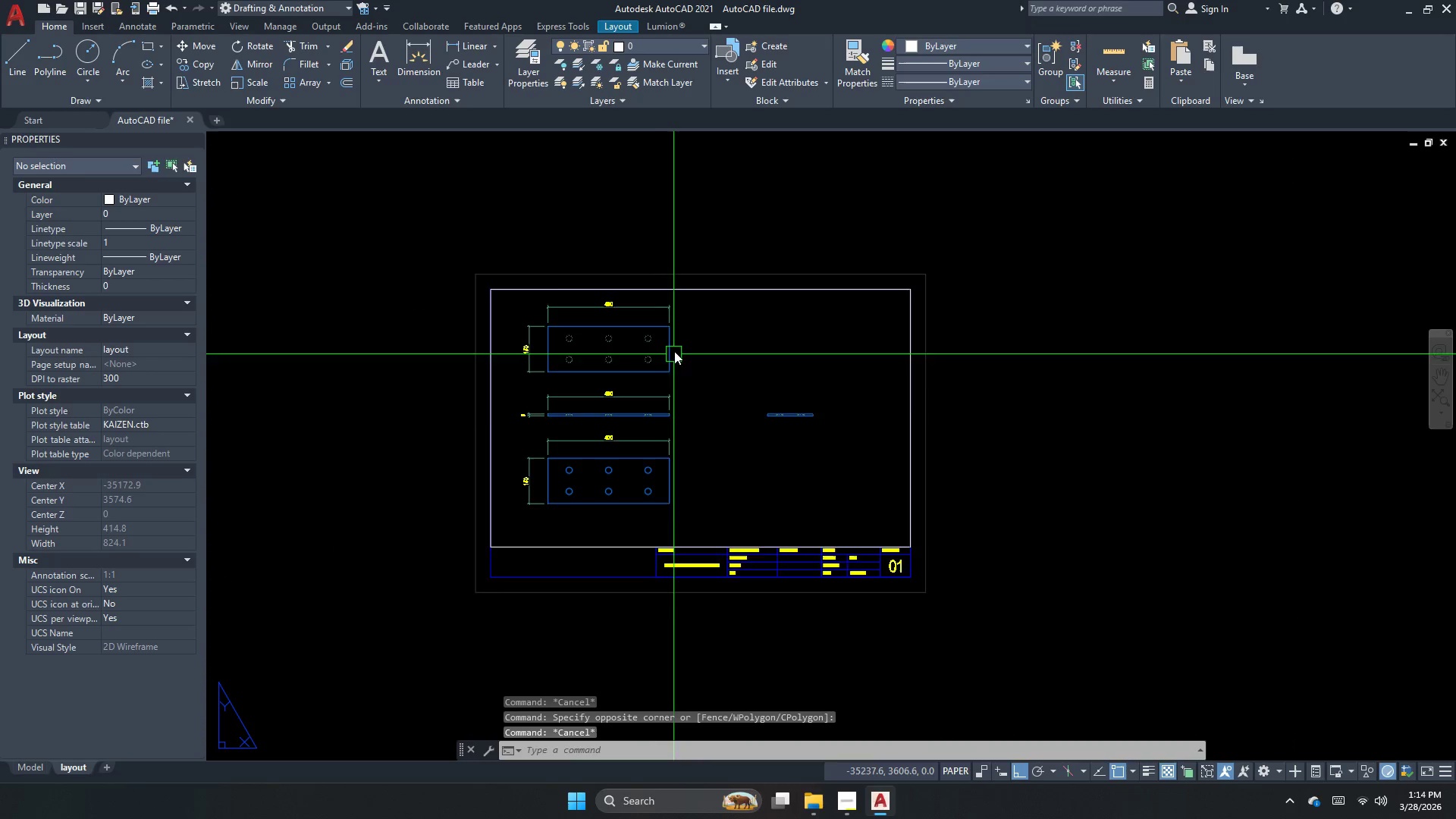 
scroll: coordinate [709, 412], scroll_direction: down, amount: 2.0
 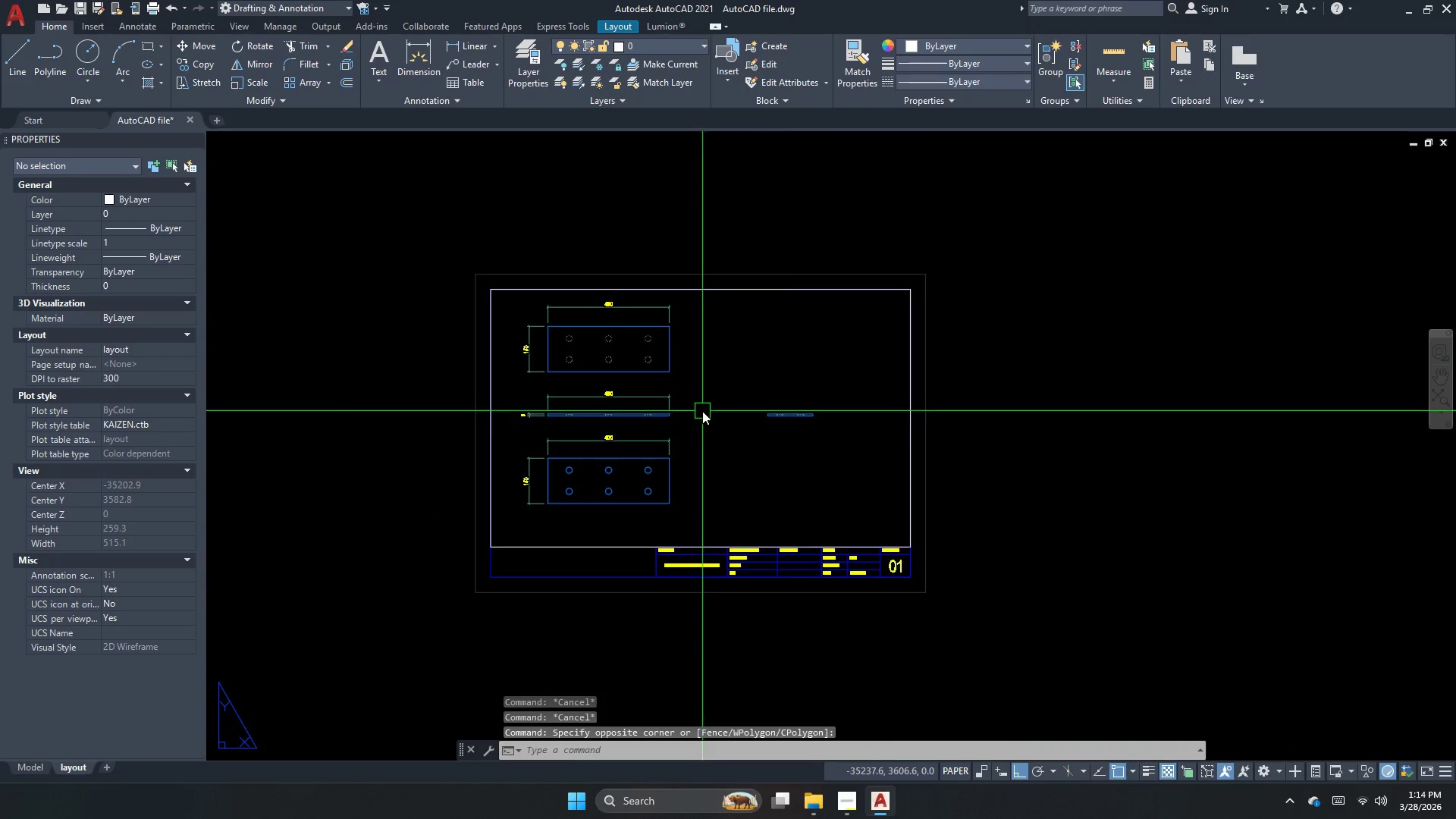 
double_click([719, 385])
 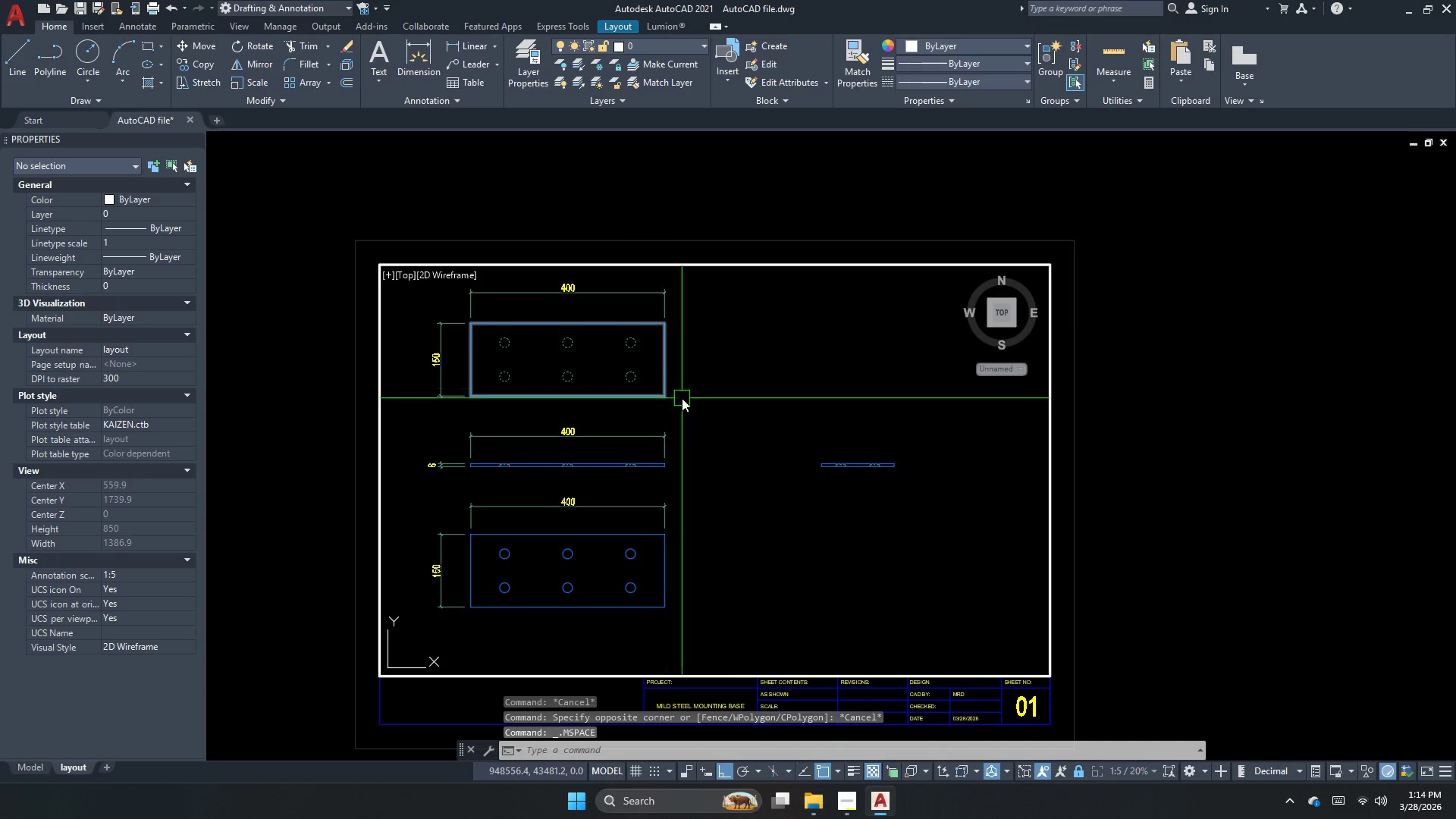 
scroll: coordinate [675, 330], scroll_direction: up, amount: 1.0
 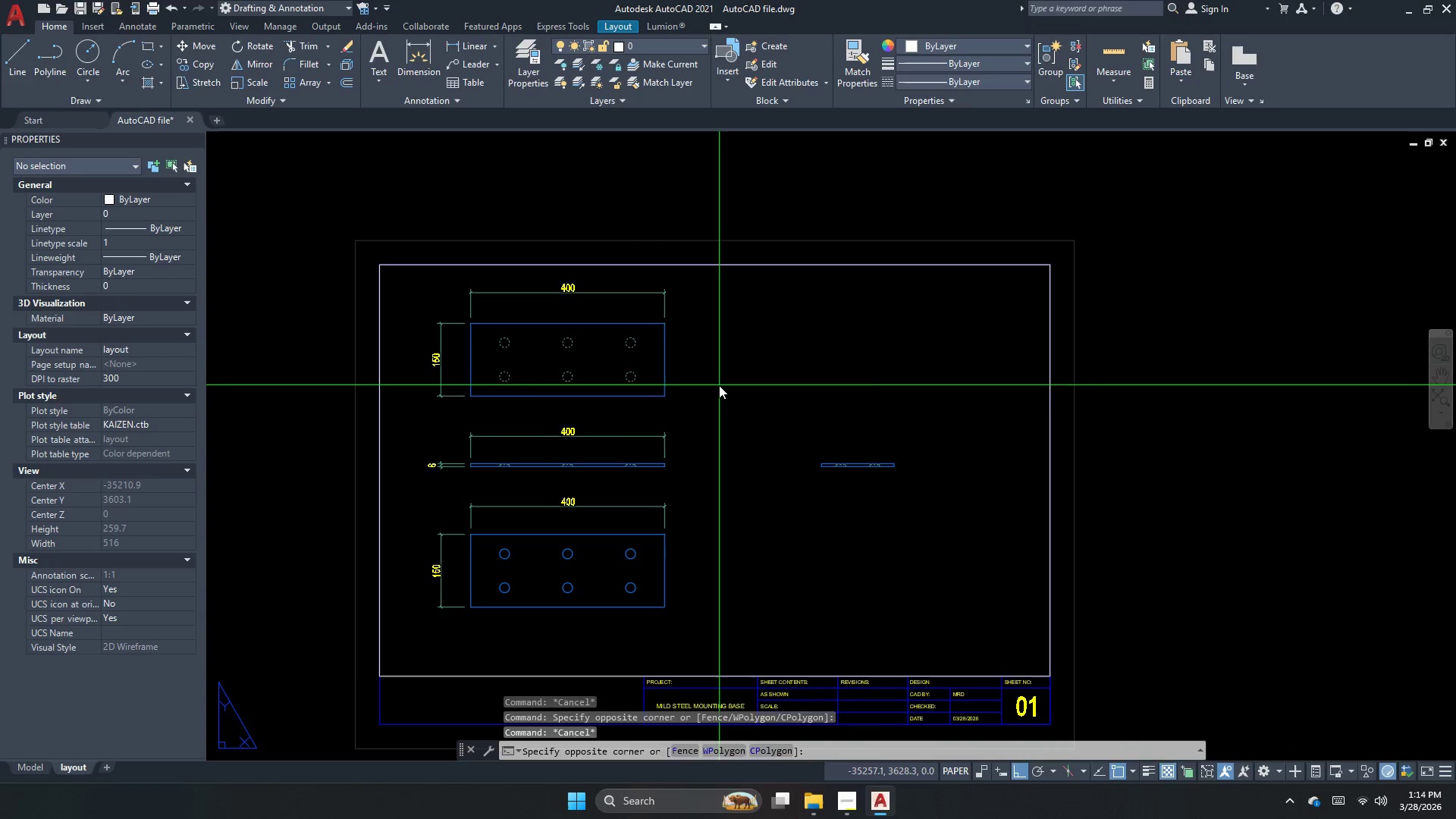 
left_click_drag(start_coordinate=[729, 422], to_coordinate=[609, 359])
 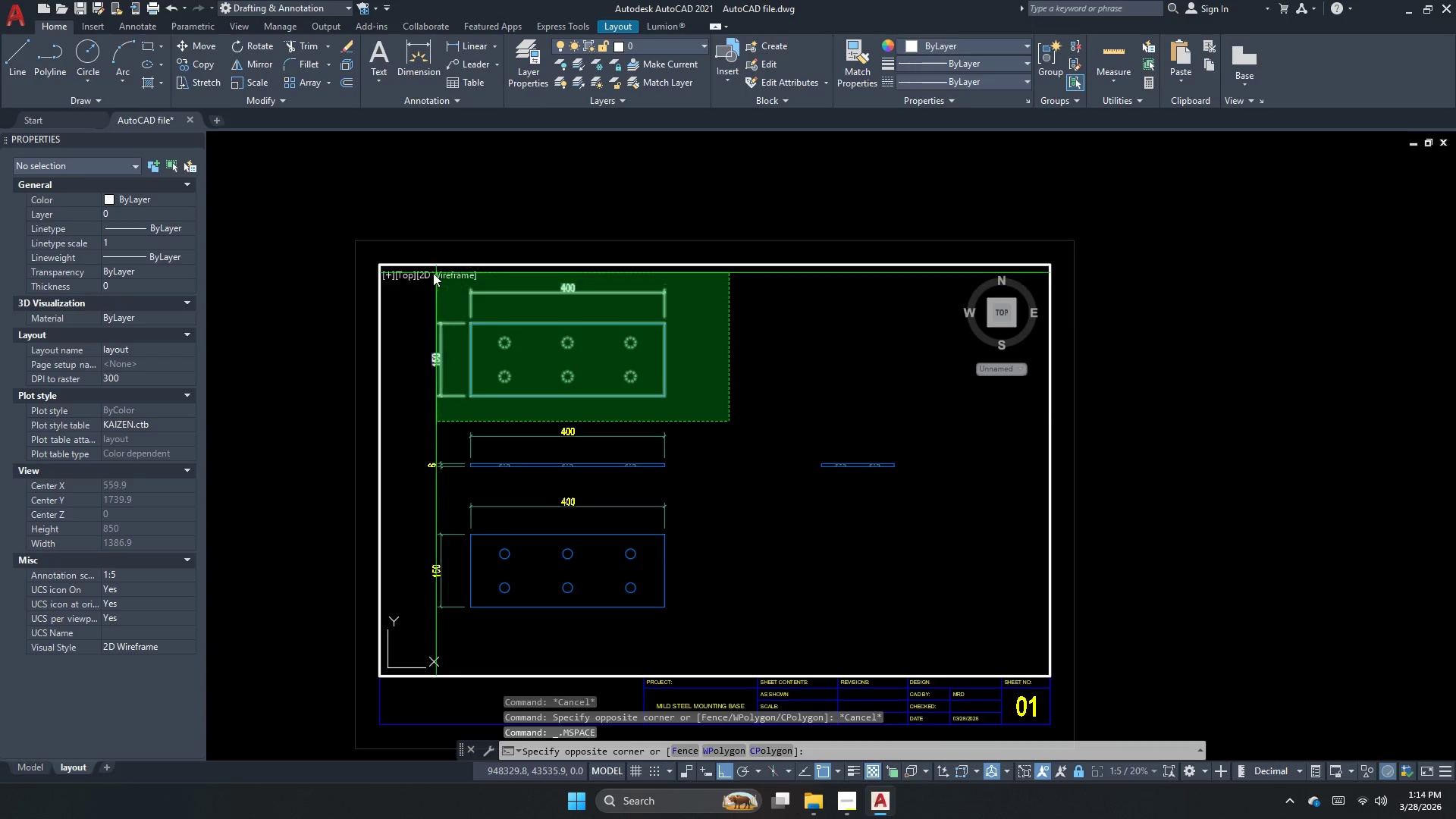 
left_click_drag(start_coordinate=[419, 284], to_coordinate=[419, 289])
 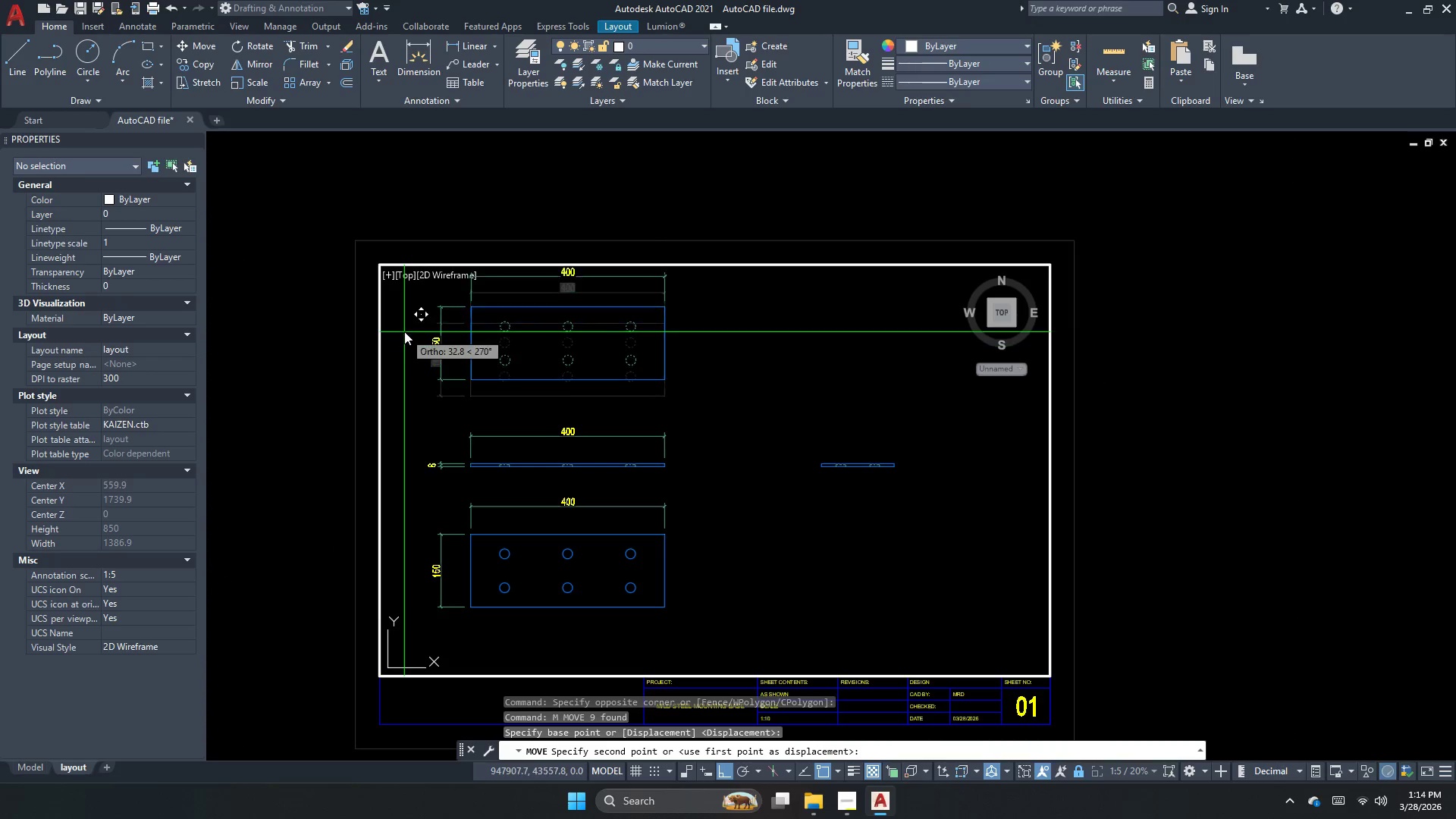 
key(M)
 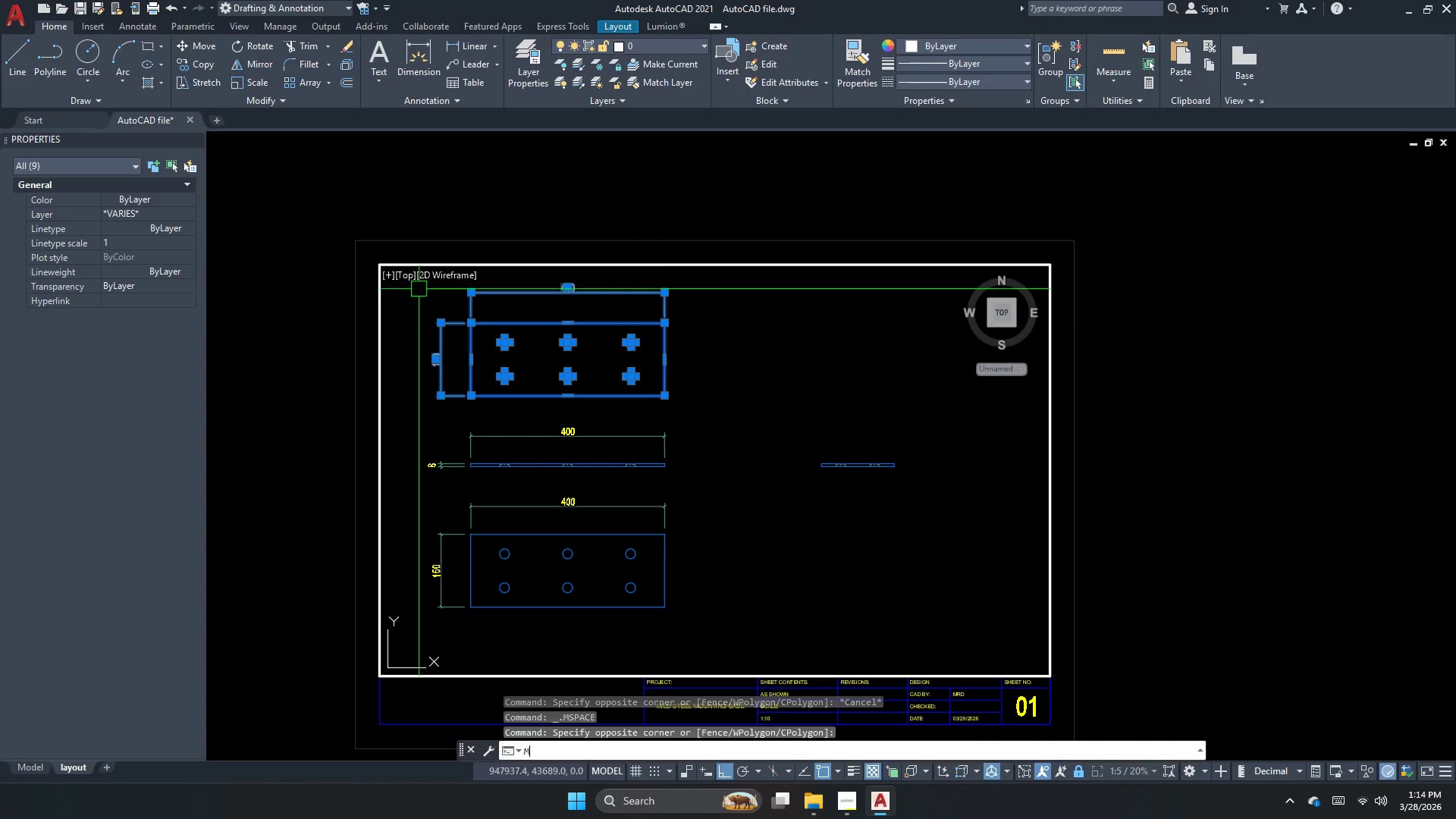 
key(Space)
 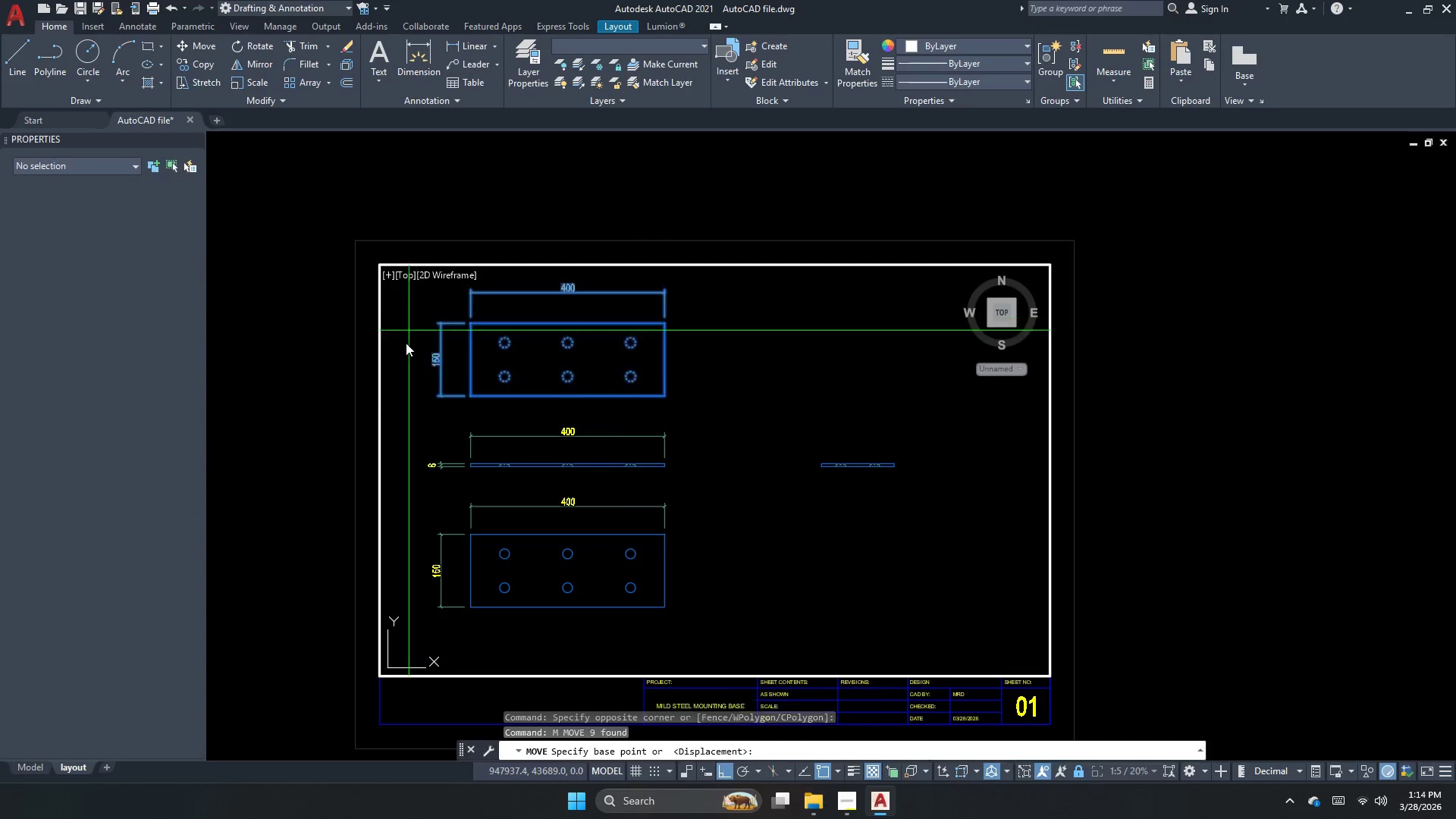 
left_click_drag(start_coordinate=[404, 348], to_coordinate=[404, 341])
 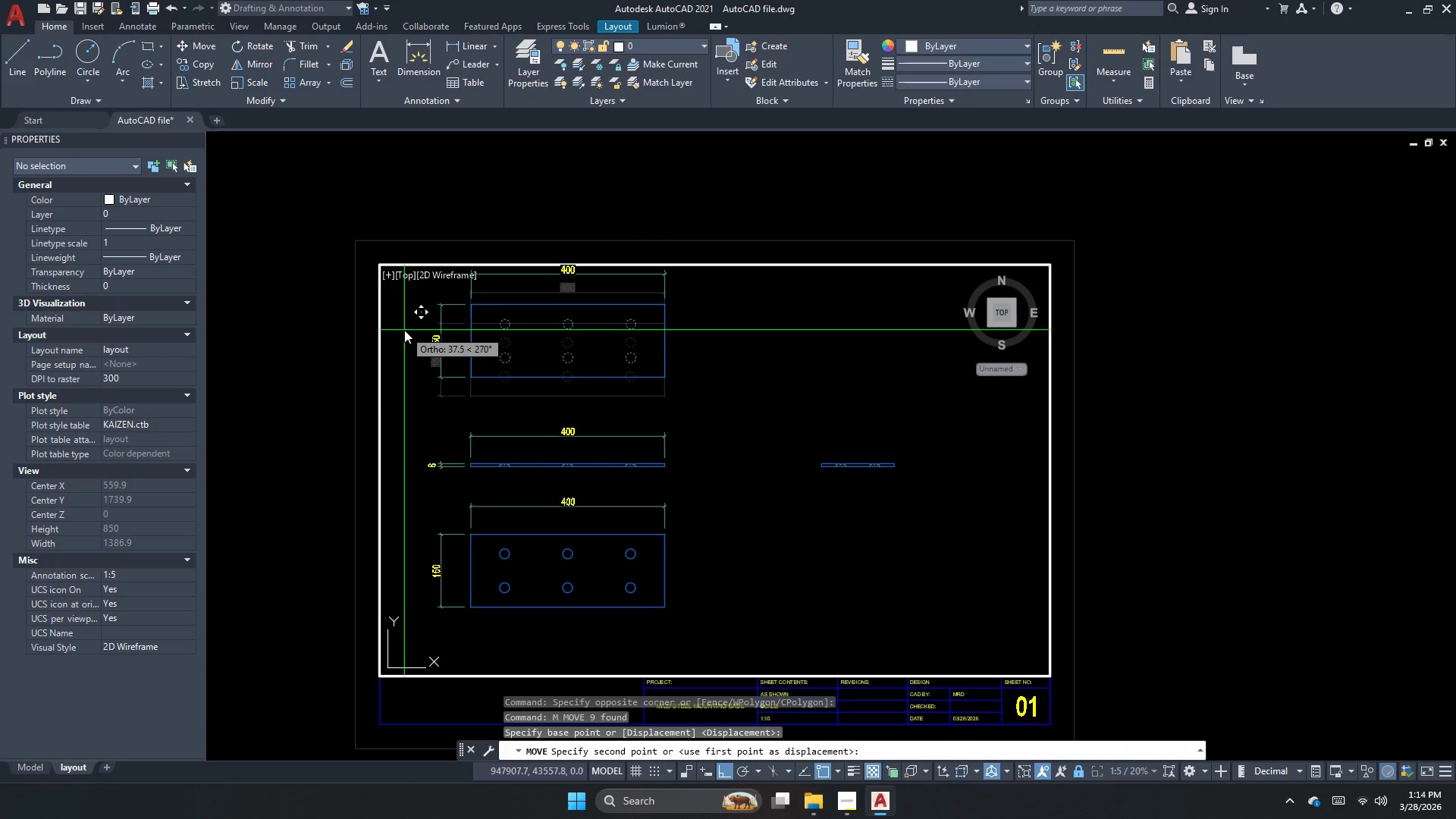 
key(Numpad5)
 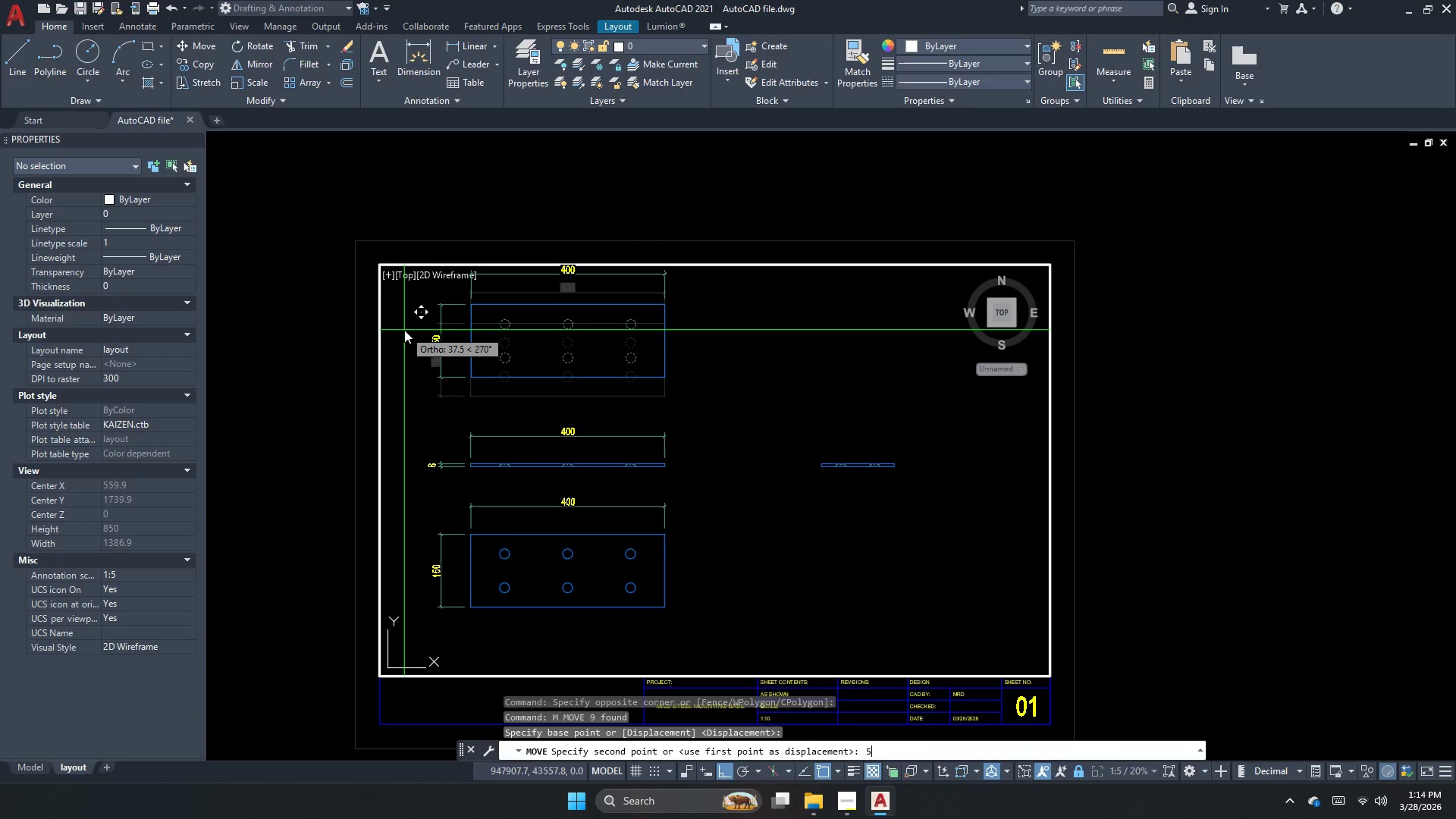 
key(Numpad0)
 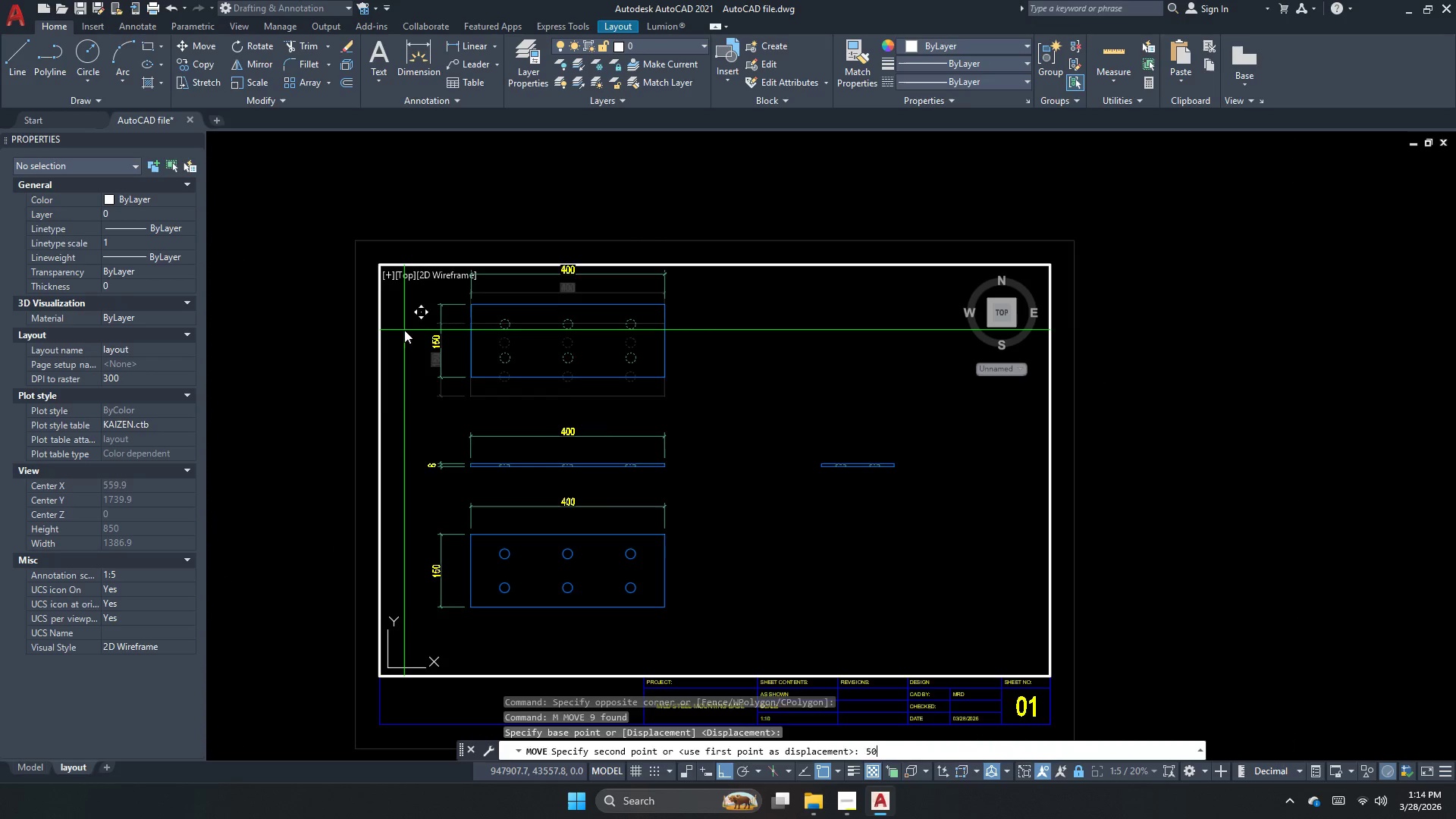 
key(NumpadEnter)
 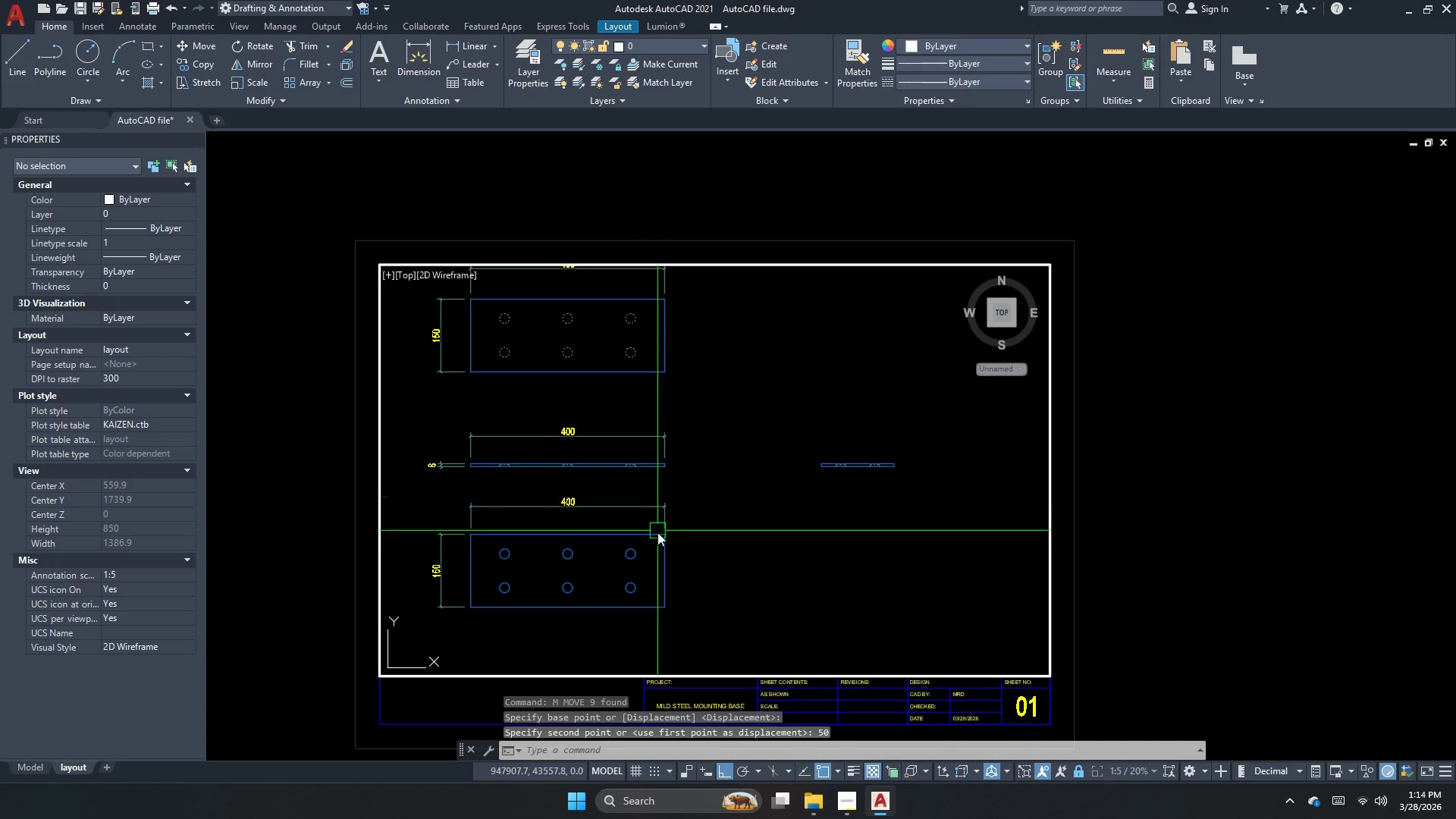 
key(Escape)
 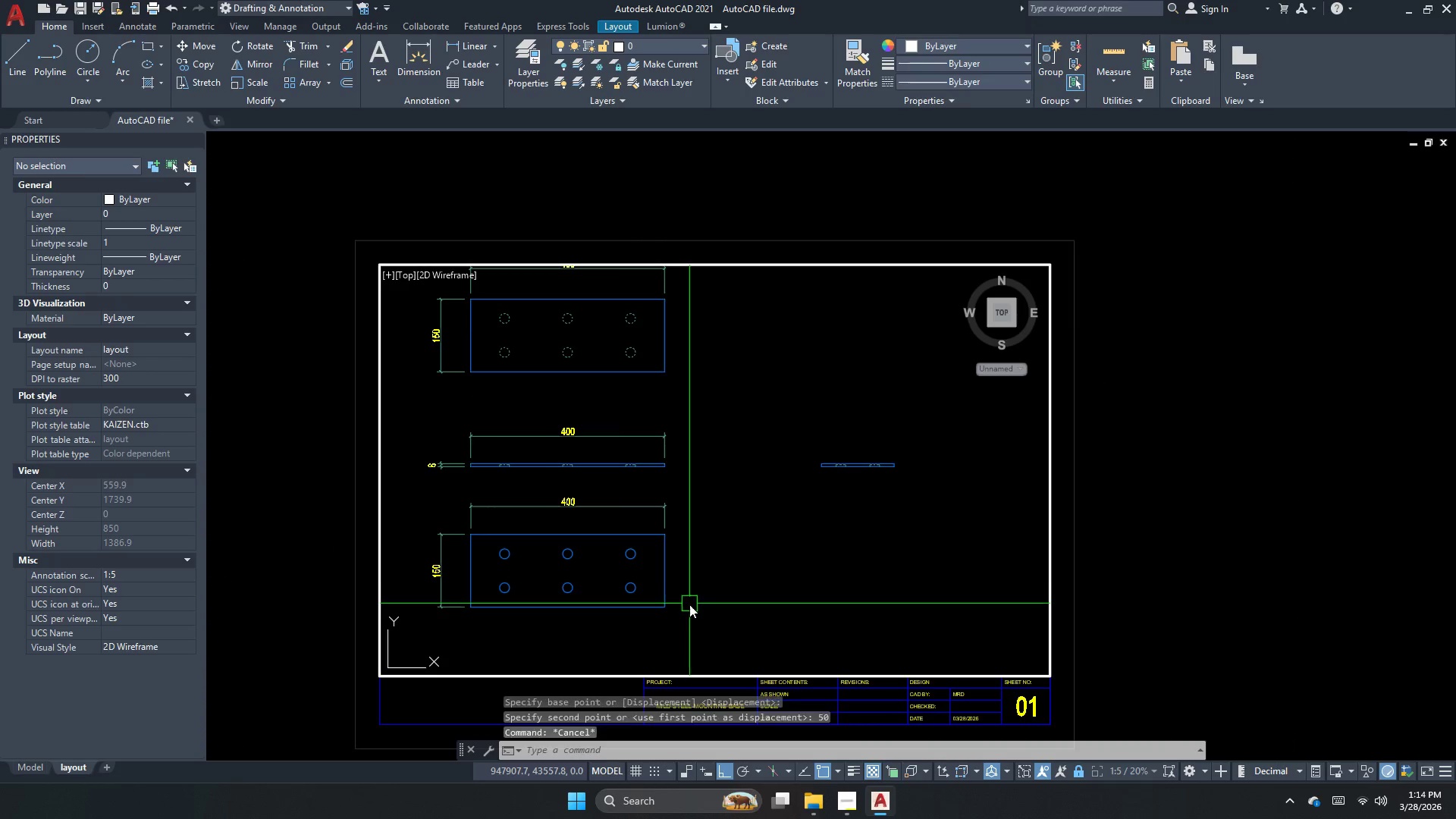 
left_click_drag(start_coordinate=[698, 623], to_coordinate=[500, 554])
 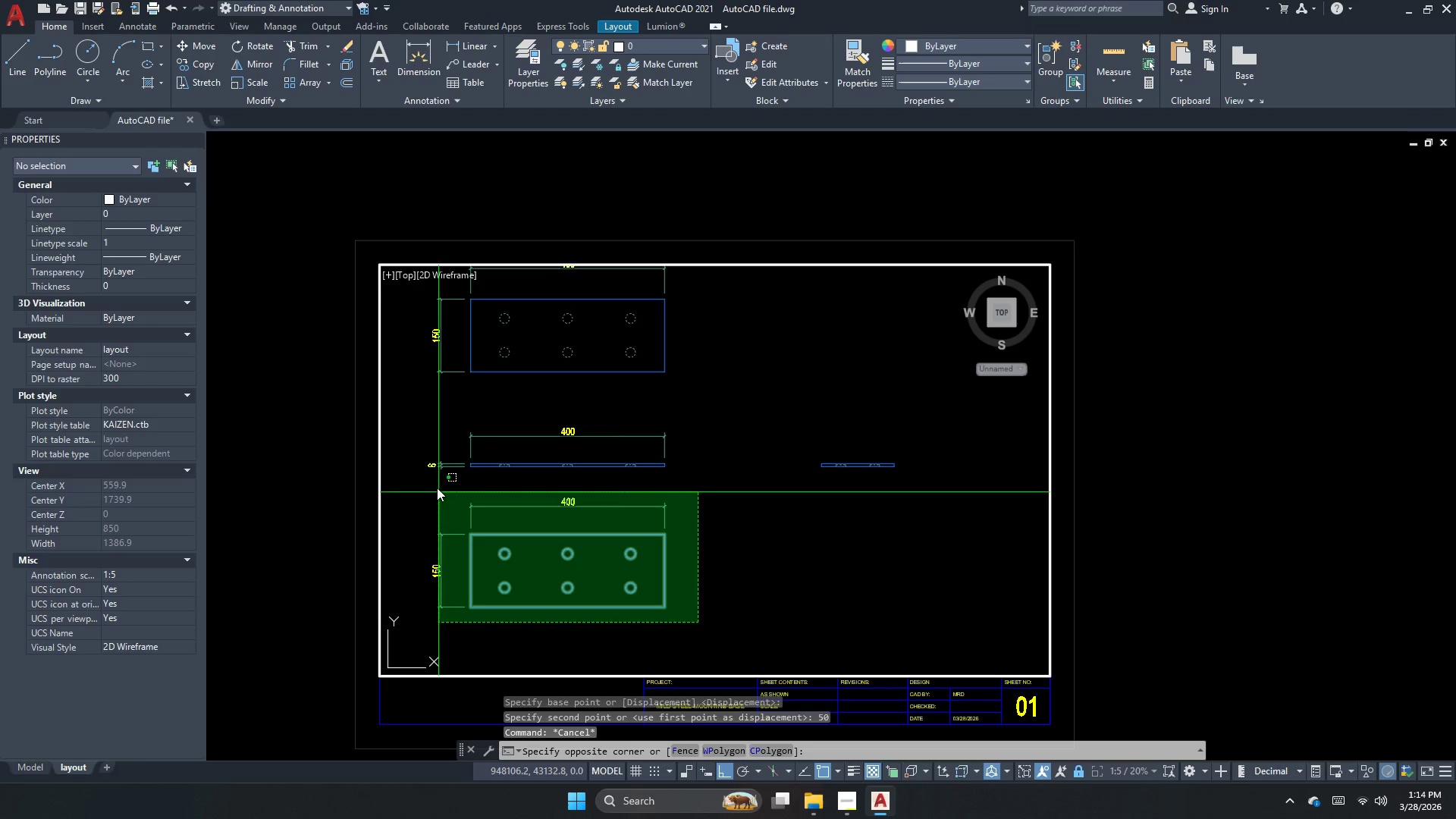 
left_click_drag(start_coordinate=[398, 481], to_coordinate=[394, 486])
 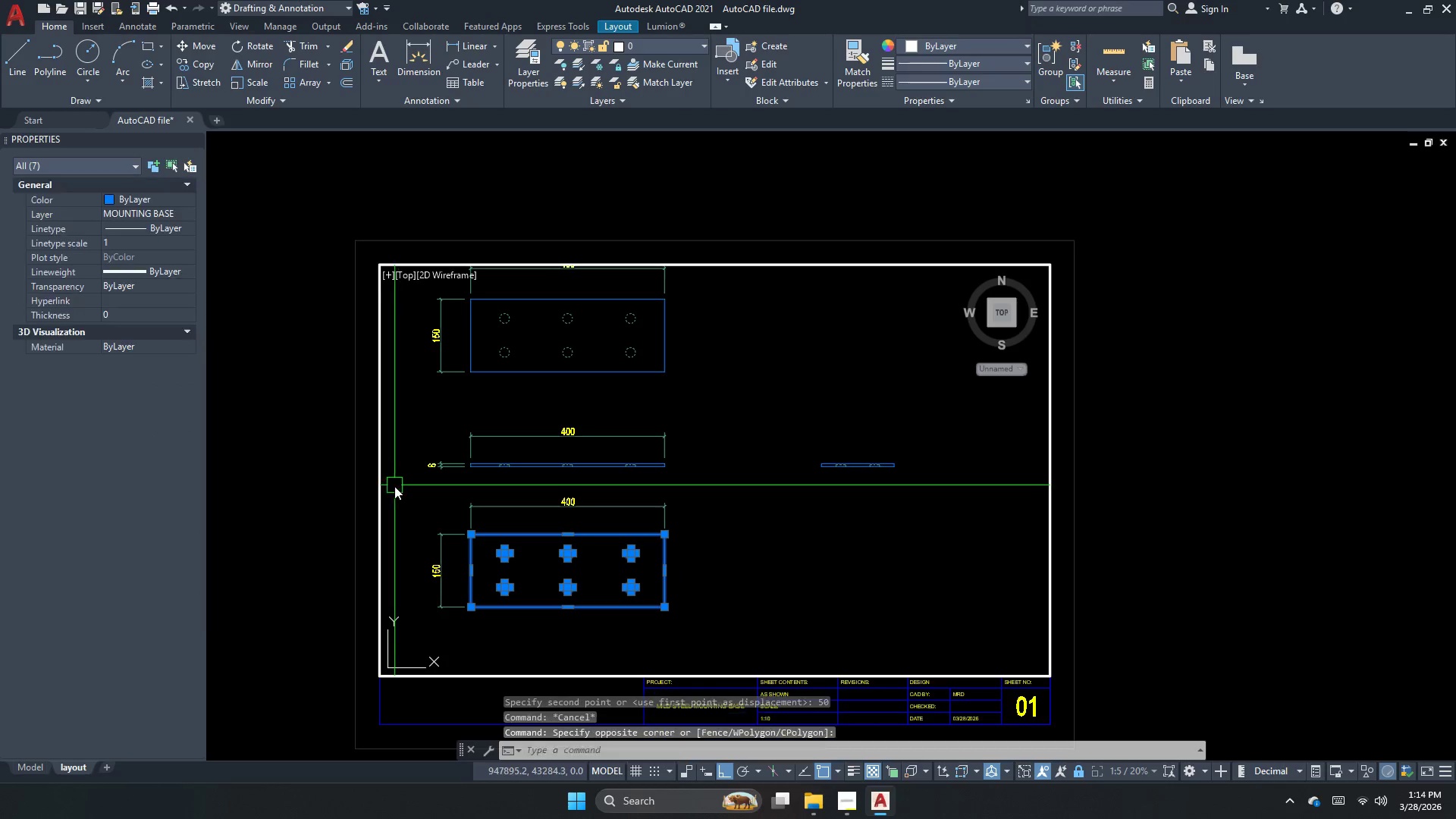 
key(M)
 